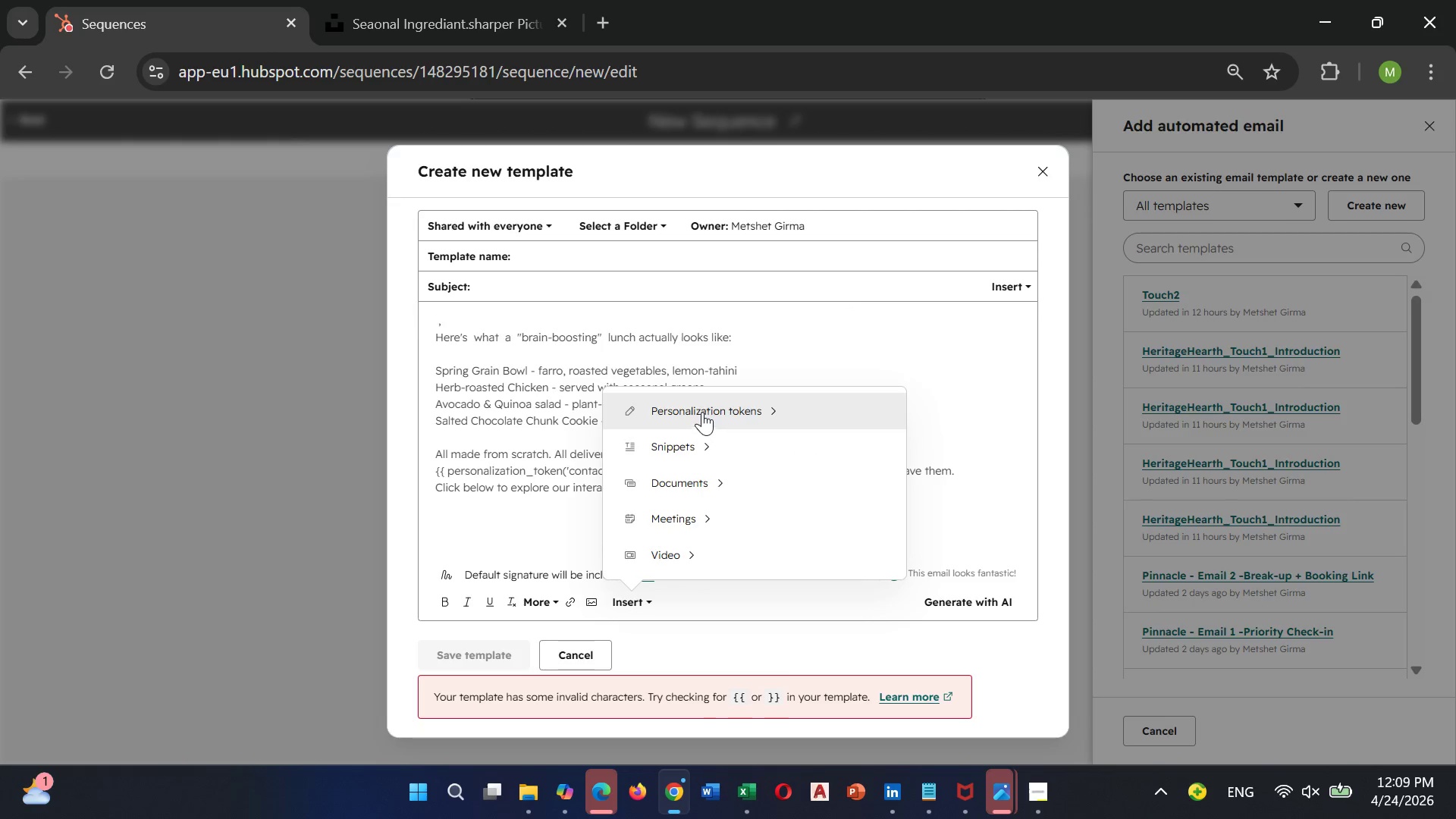 
left_click([702, 411])
 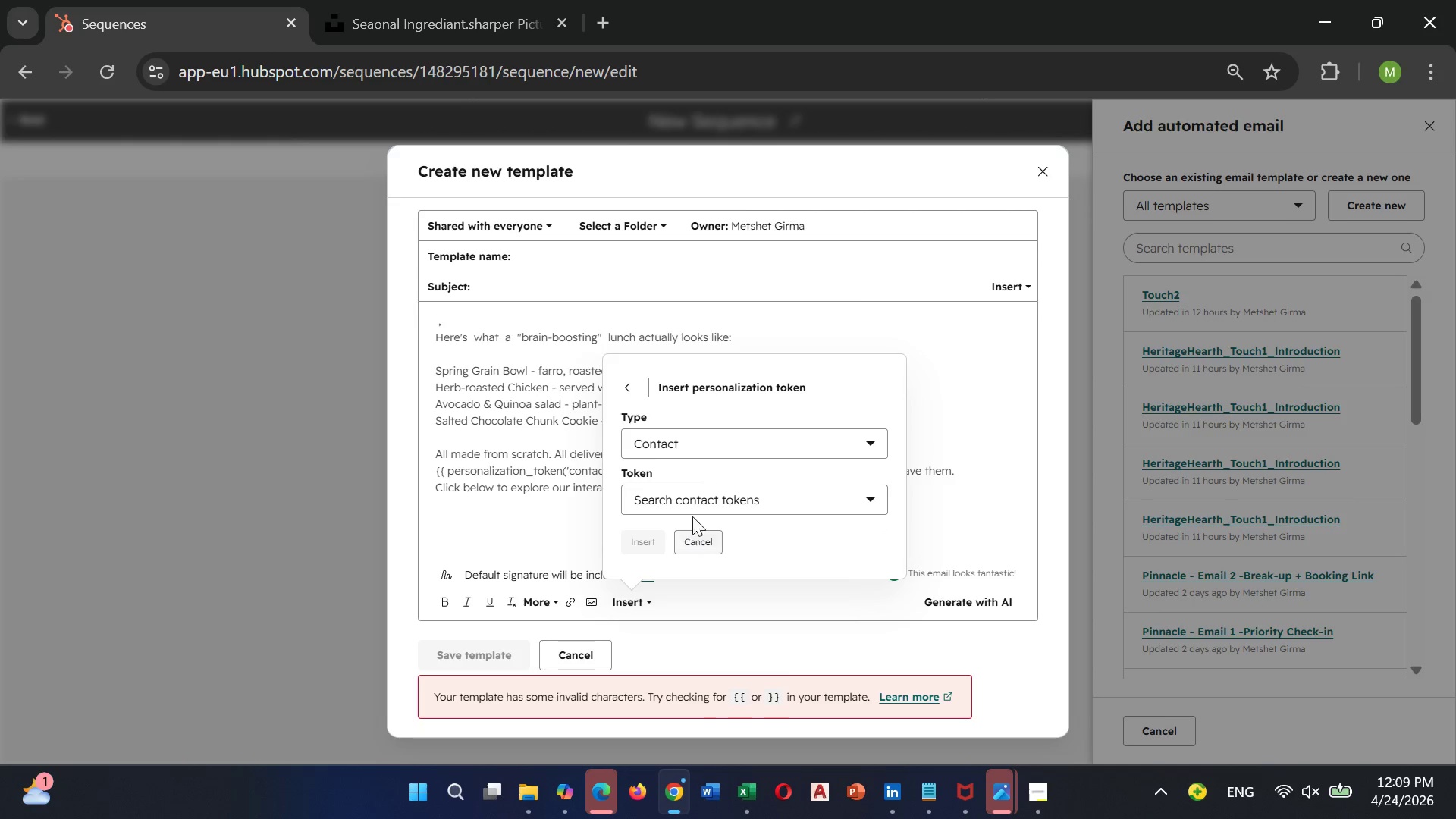 
left_click([701, 500])
 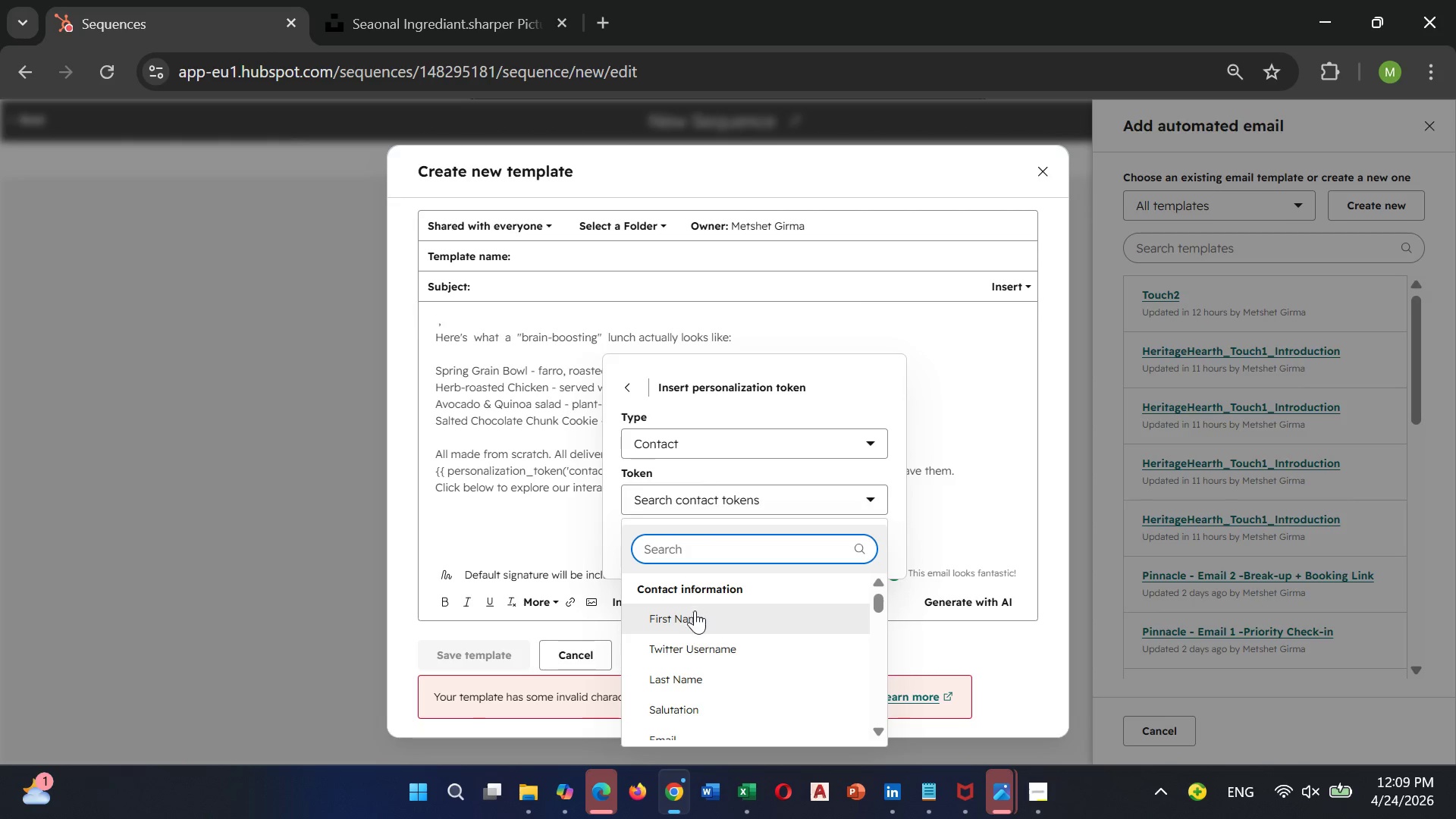 
left_click([692, 615])
 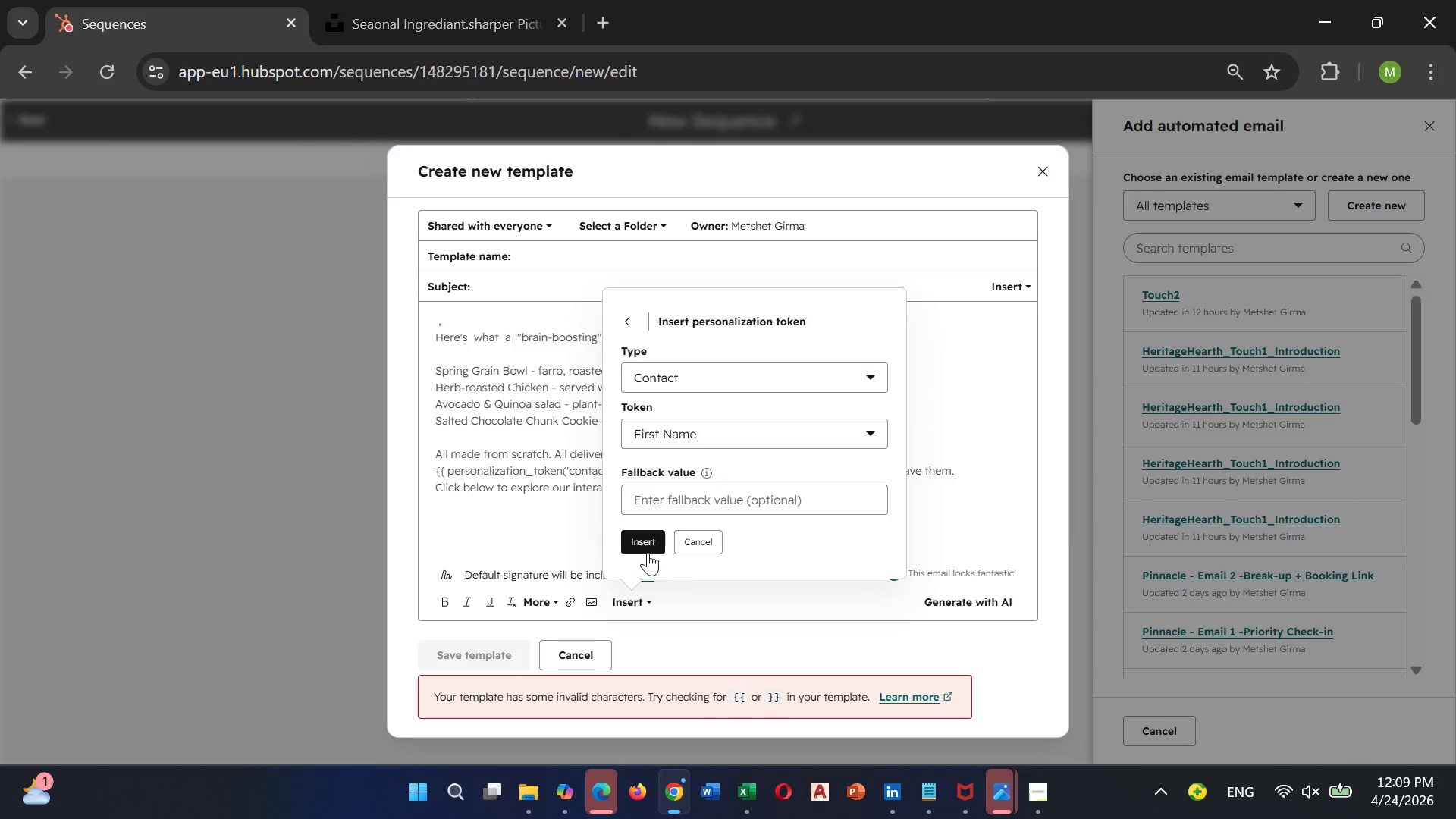 
left_click([641, 545])
 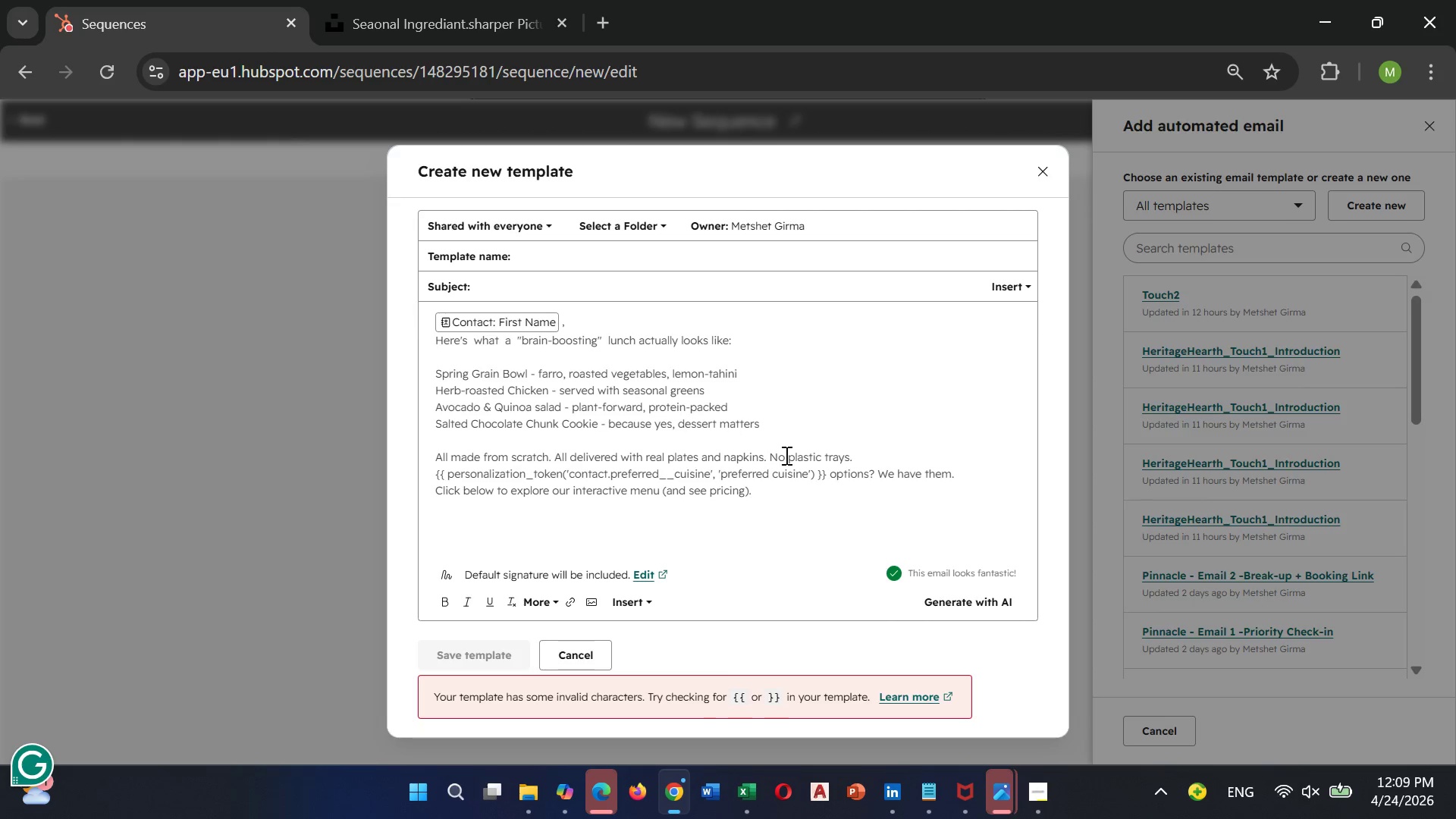 
wait(5.8)
 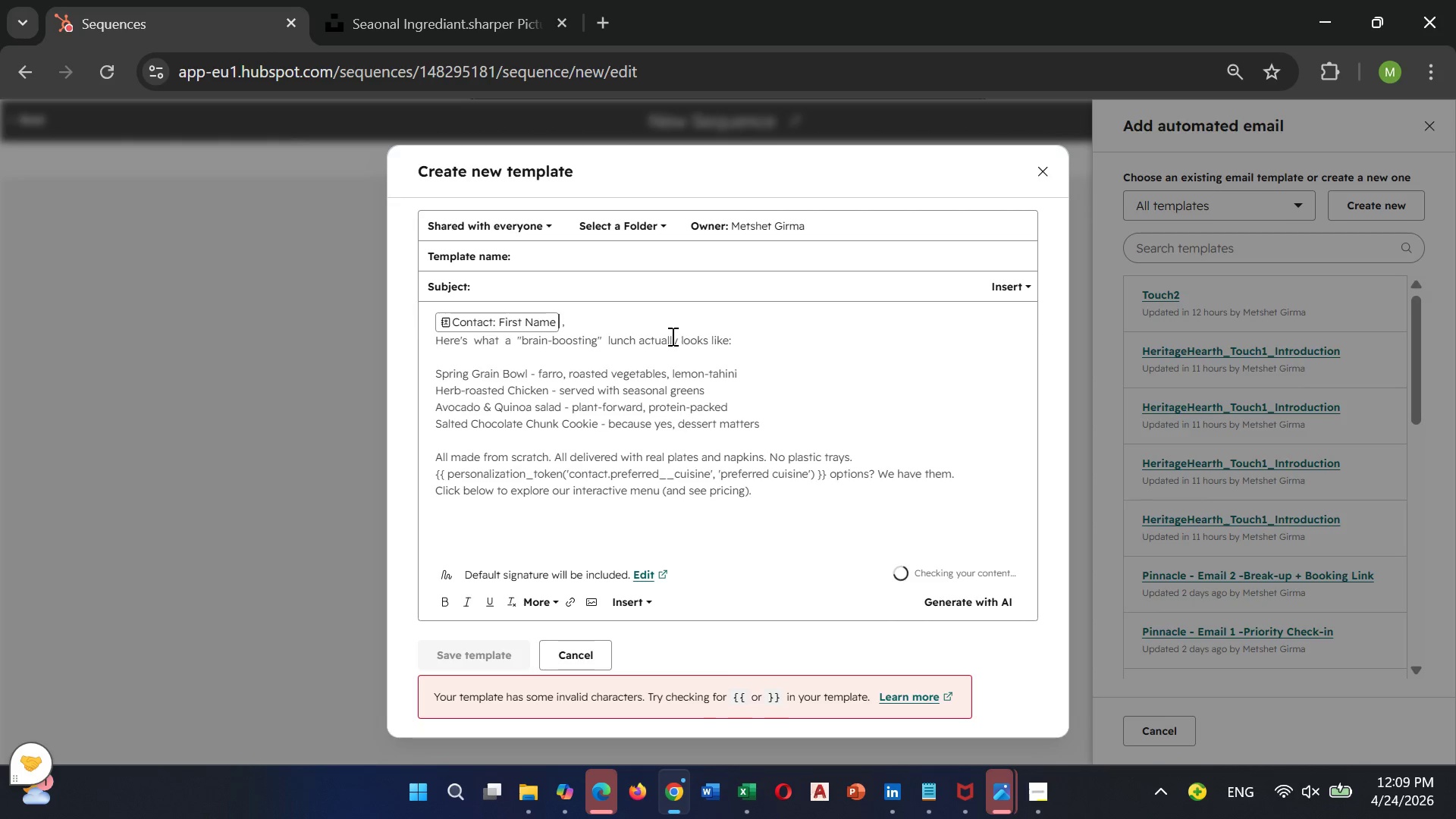 
left_click([827, 470])
 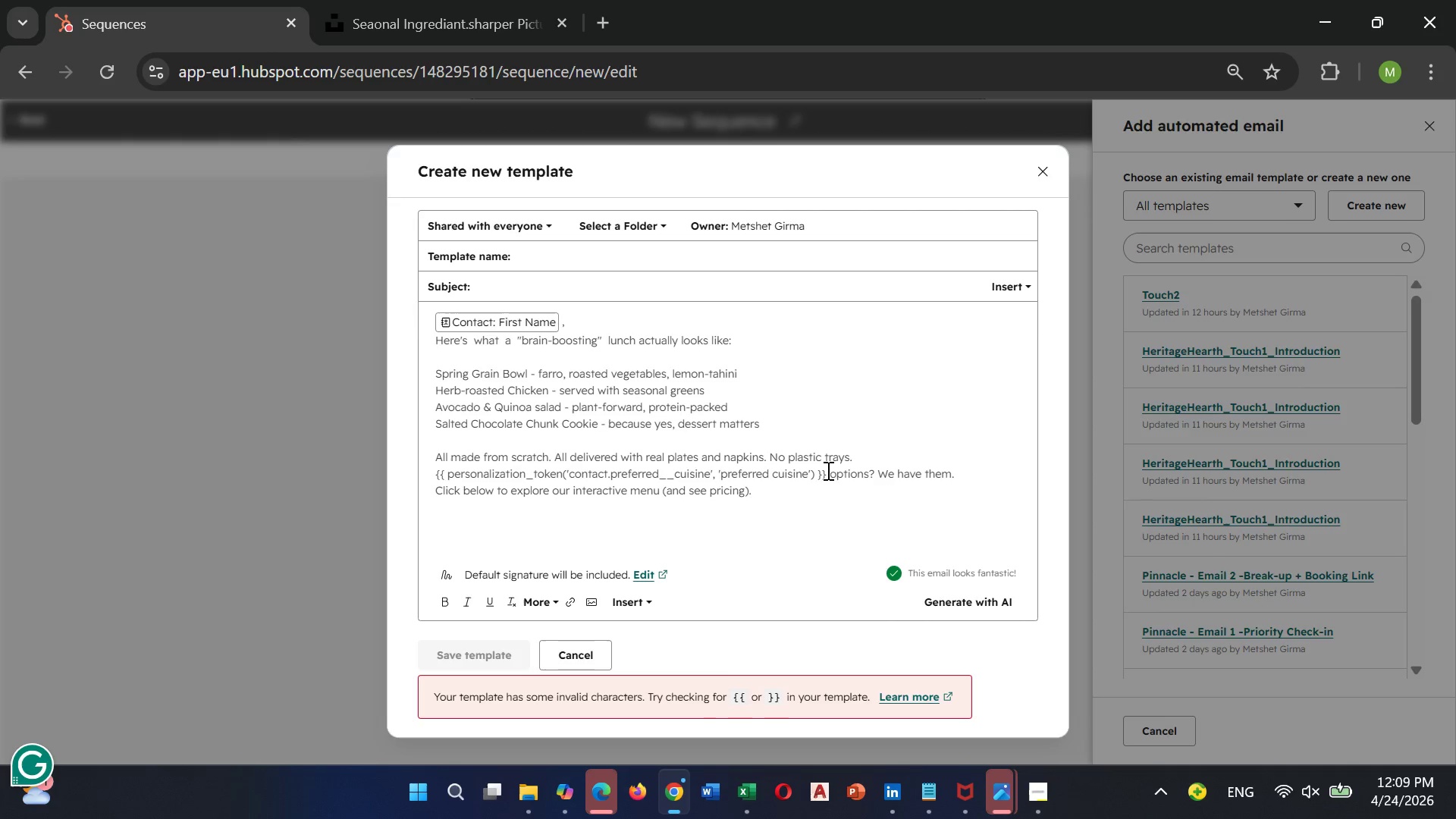 
hold_key(key=Backspace, duration=1.51)
 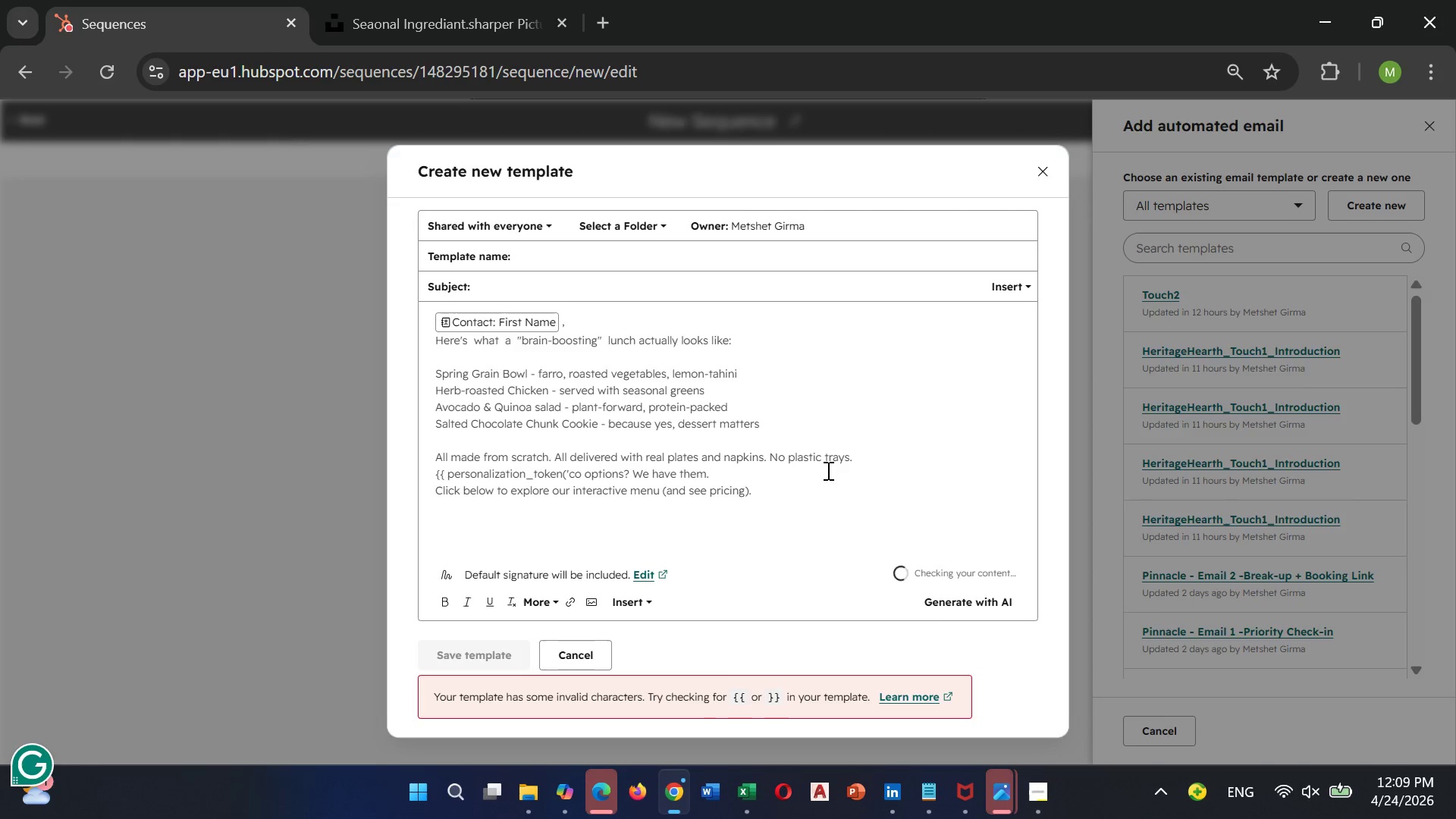 
hold_key(key=Backspace, duration=0.98)
 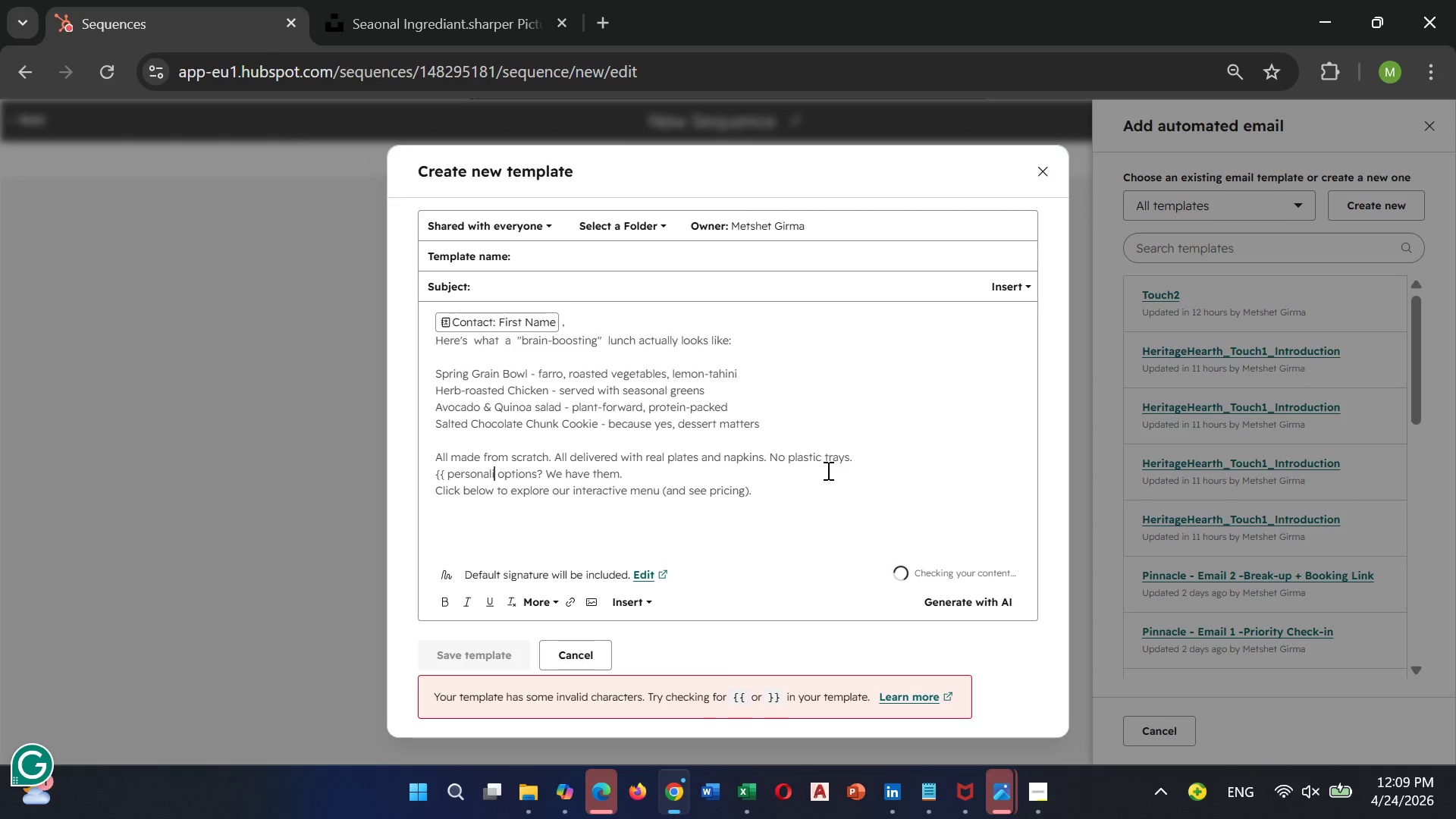 
hold_key(key=Backspace, duration=0.69)
 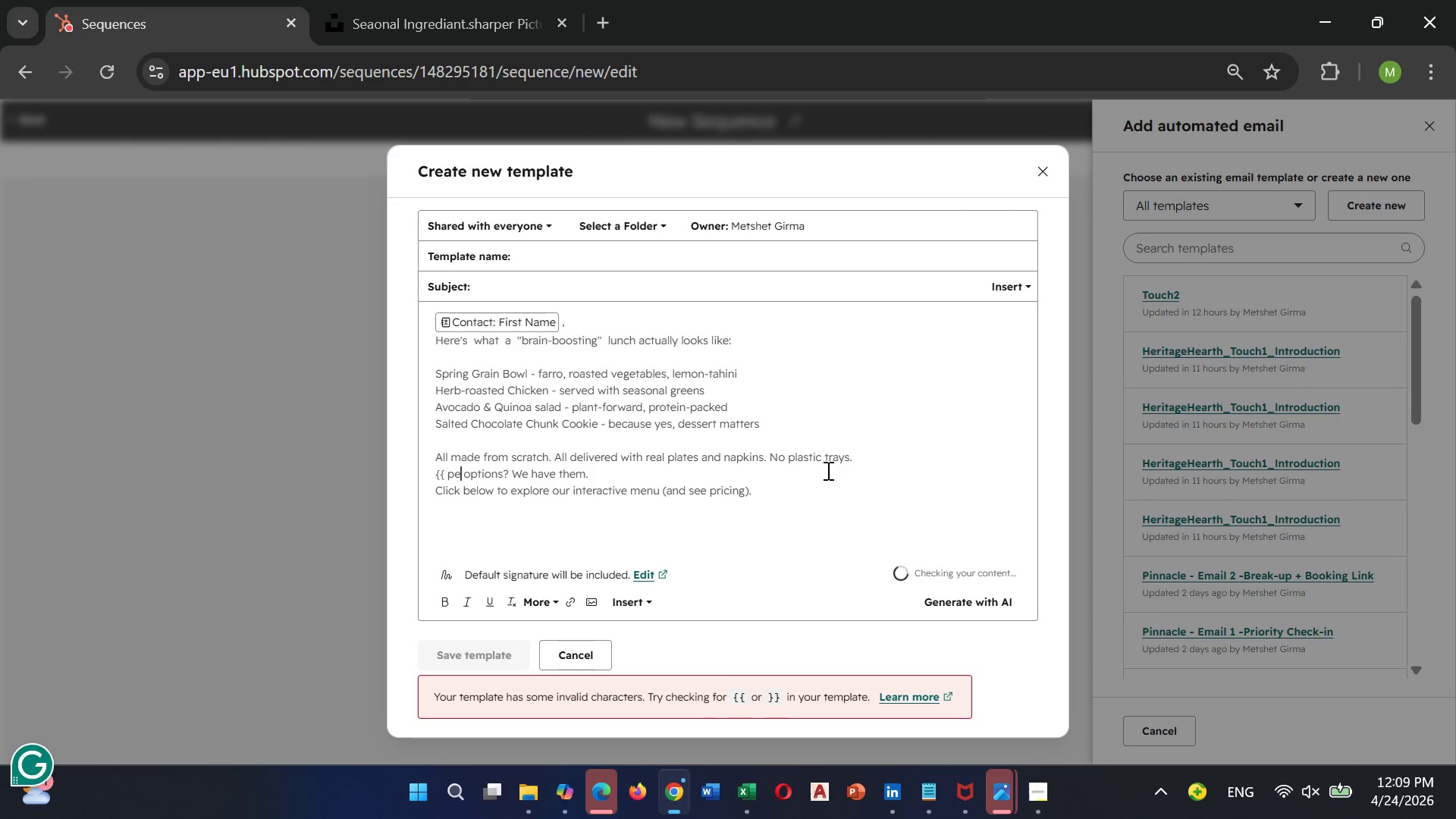 
key(Backspace)
 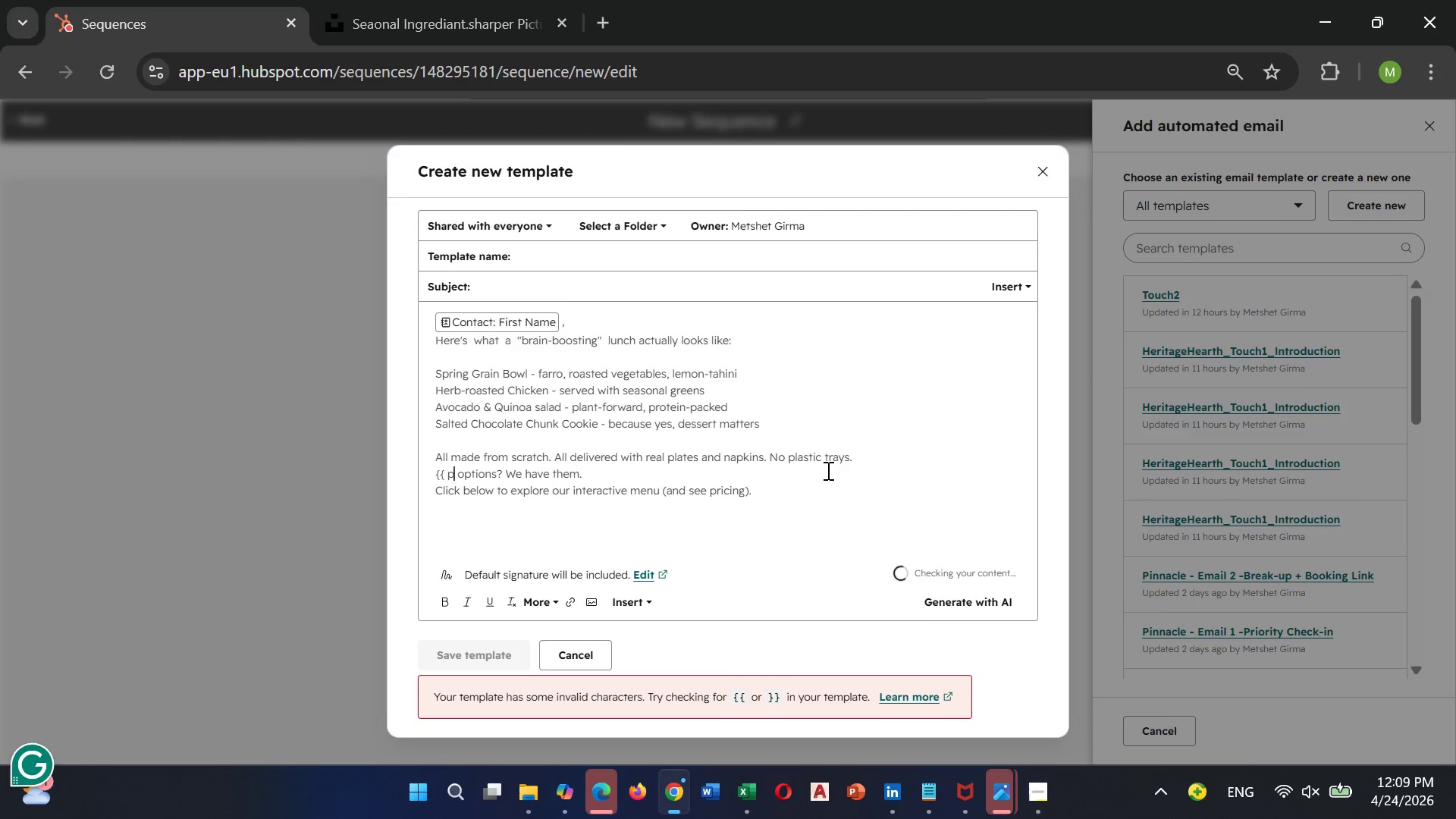 
key(Backspace)
 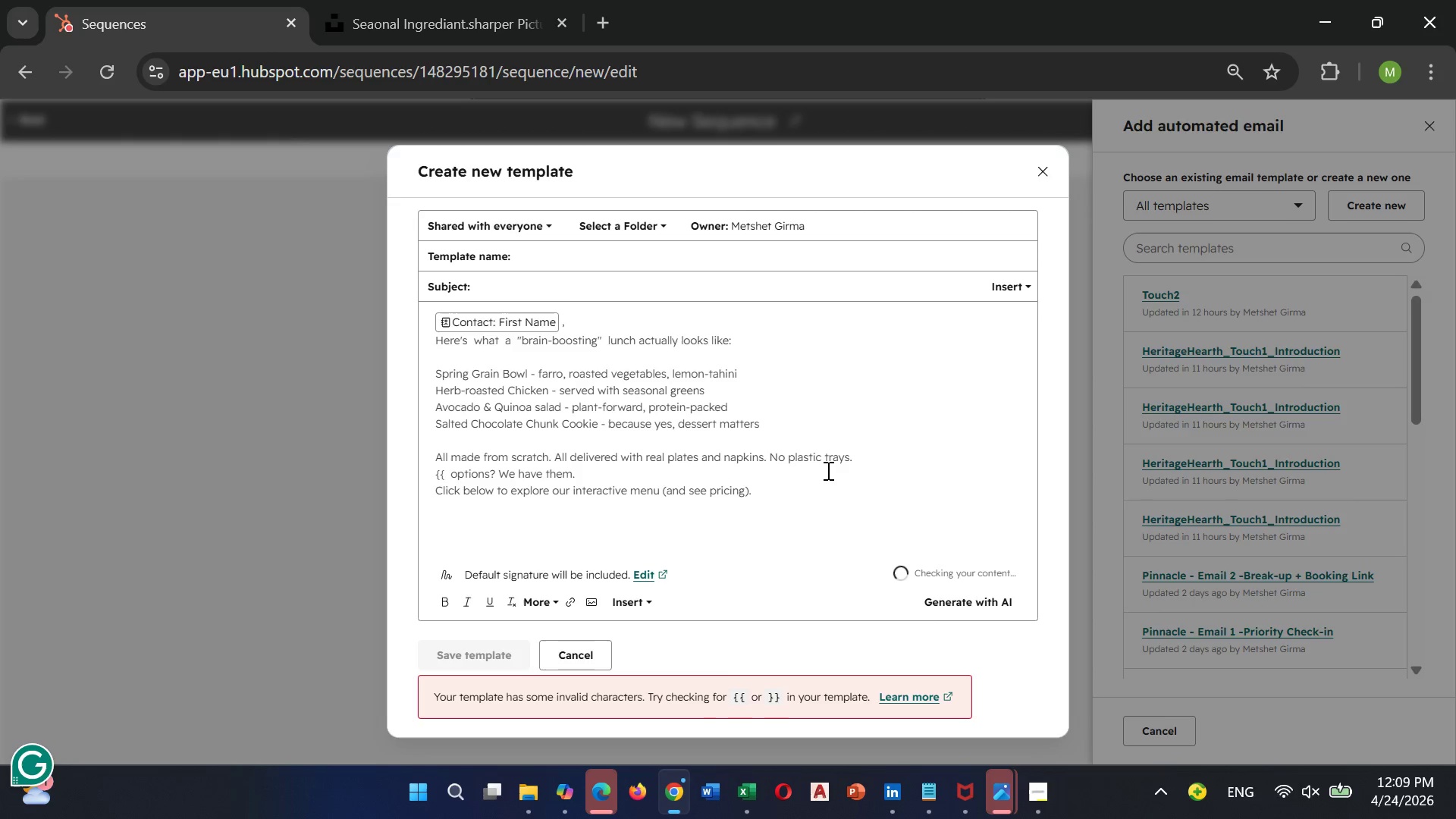 
key(Backspace)
 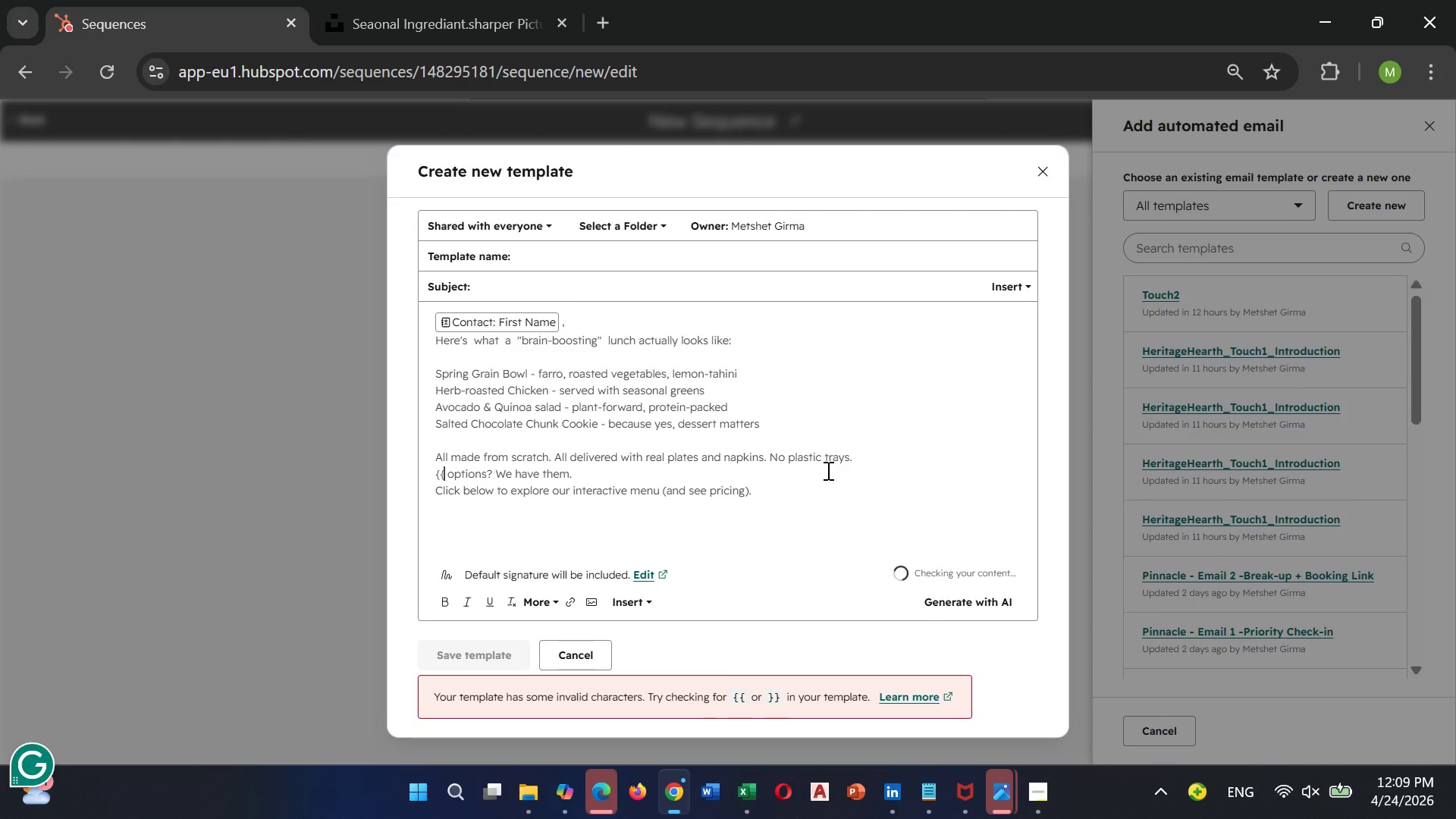 
key(Backspace)
 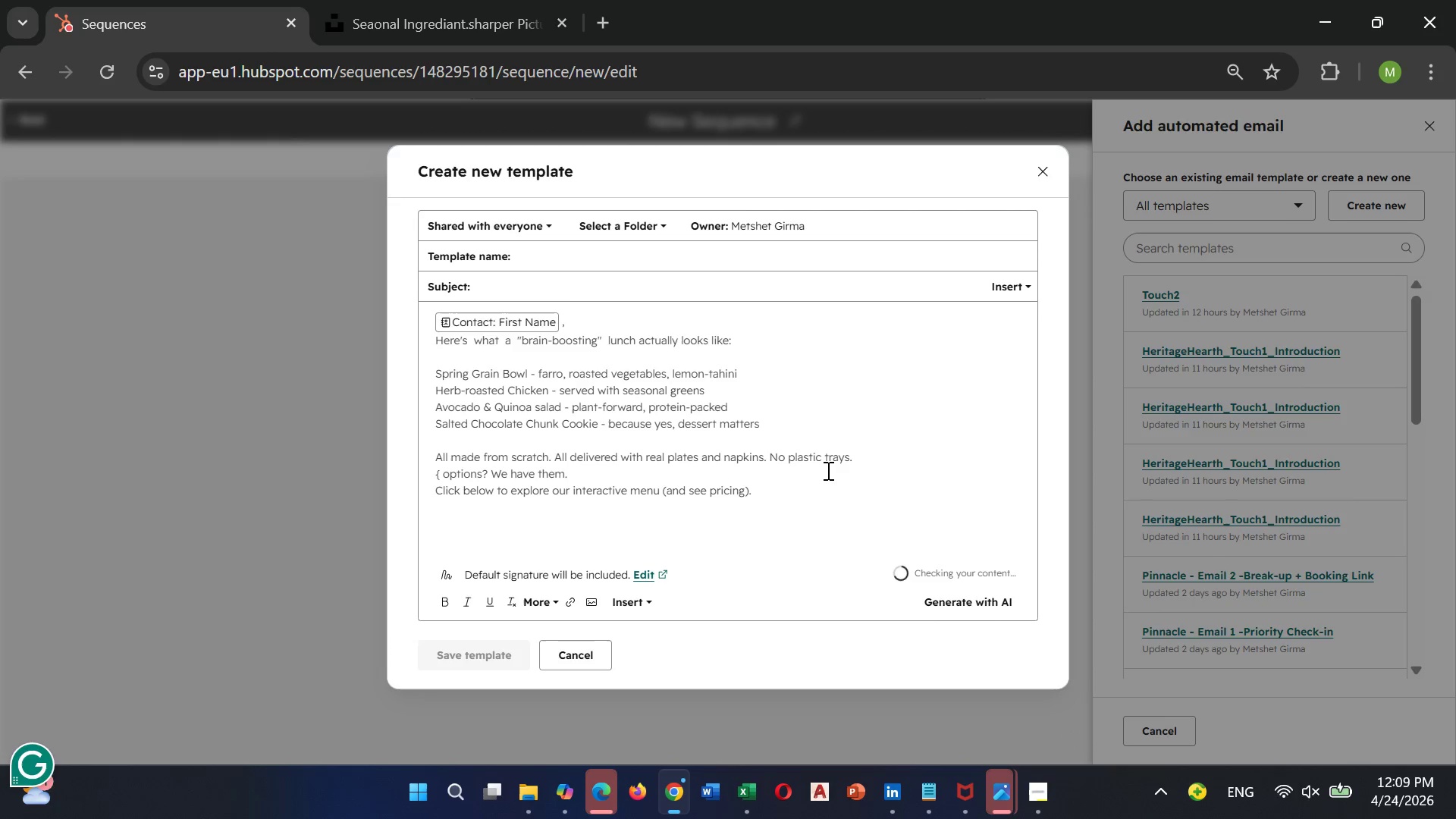 
key(Backspace)
 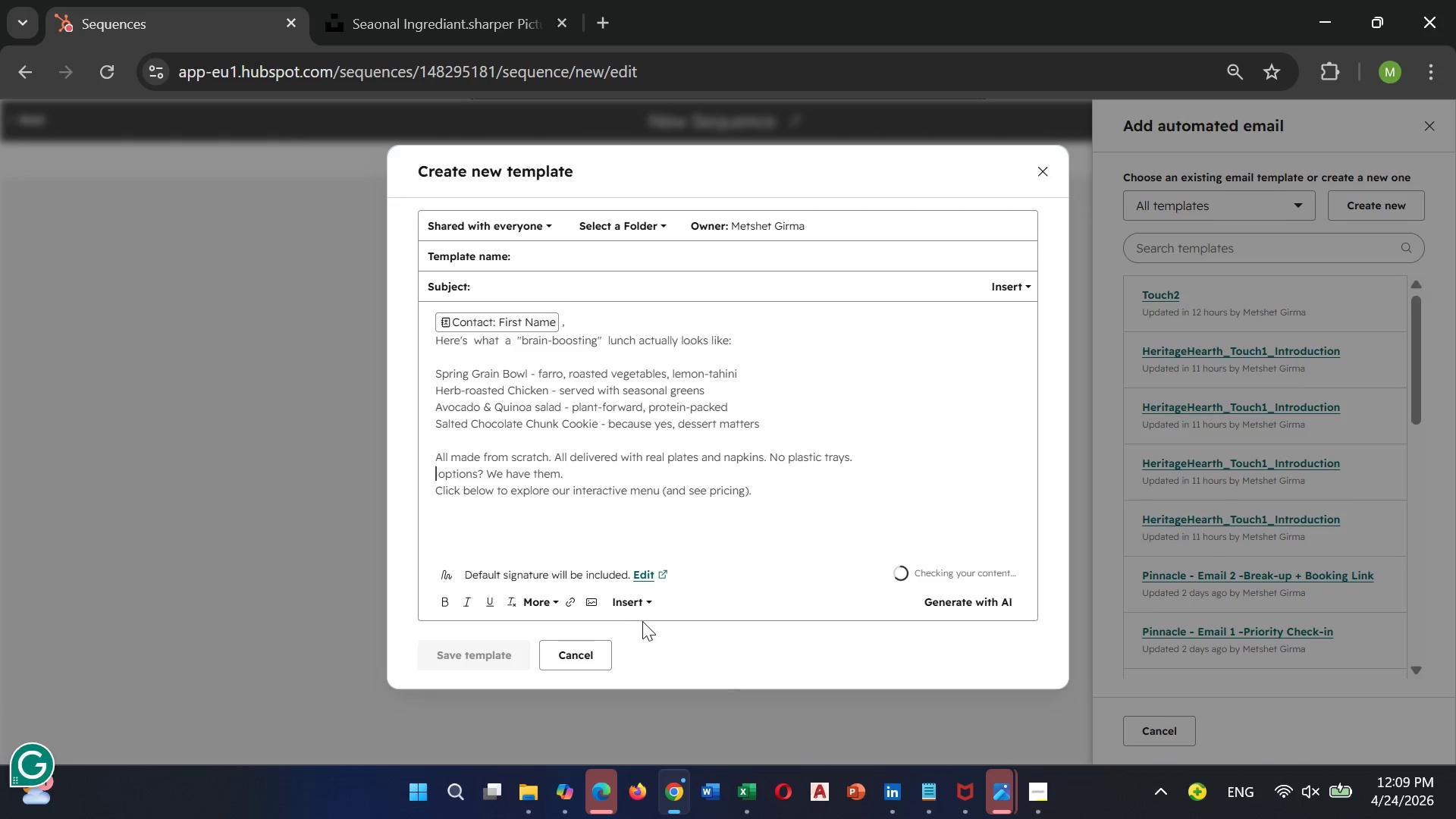 
left_click([644, 603])
 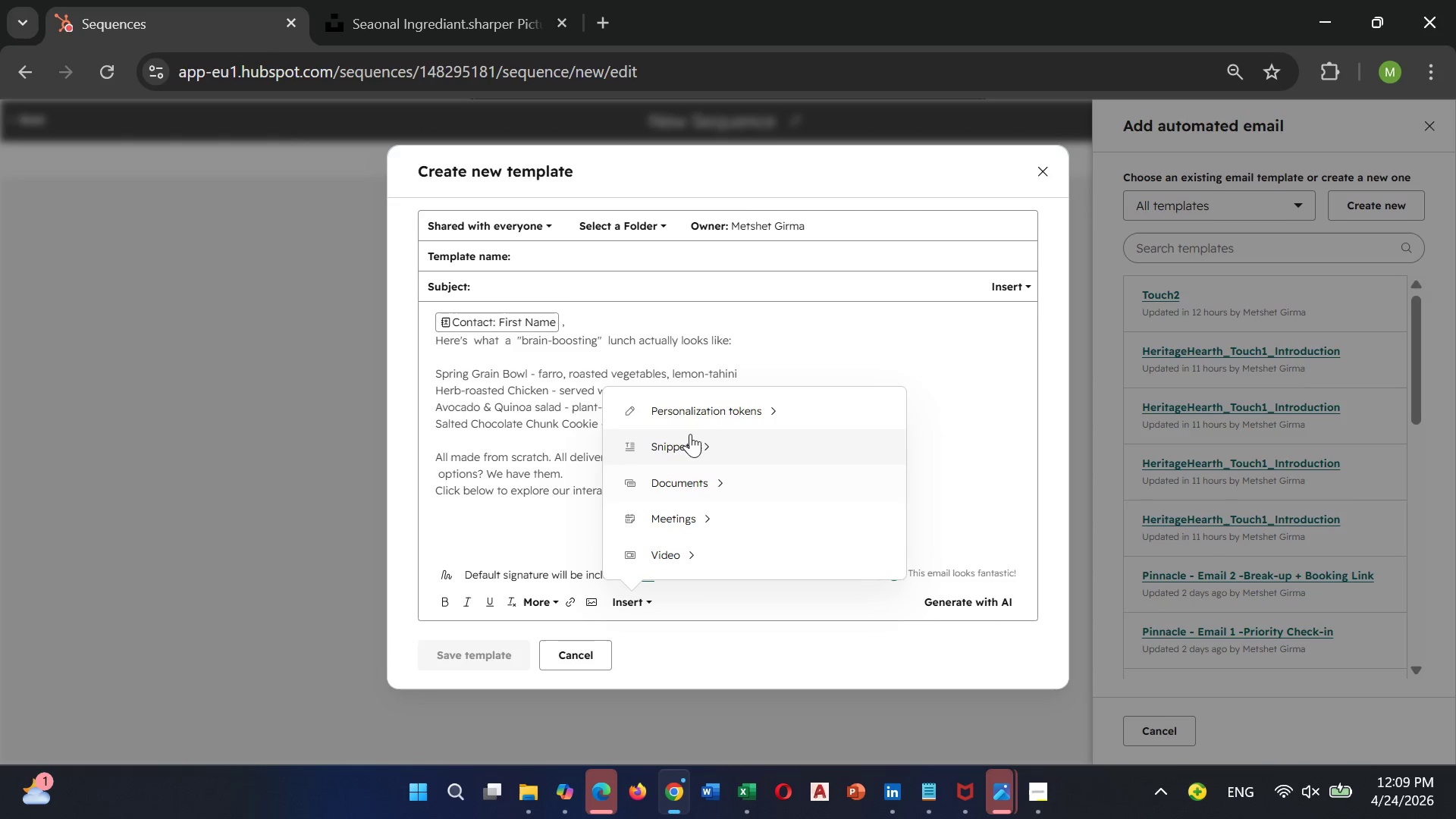 
left_click([703, 409])
 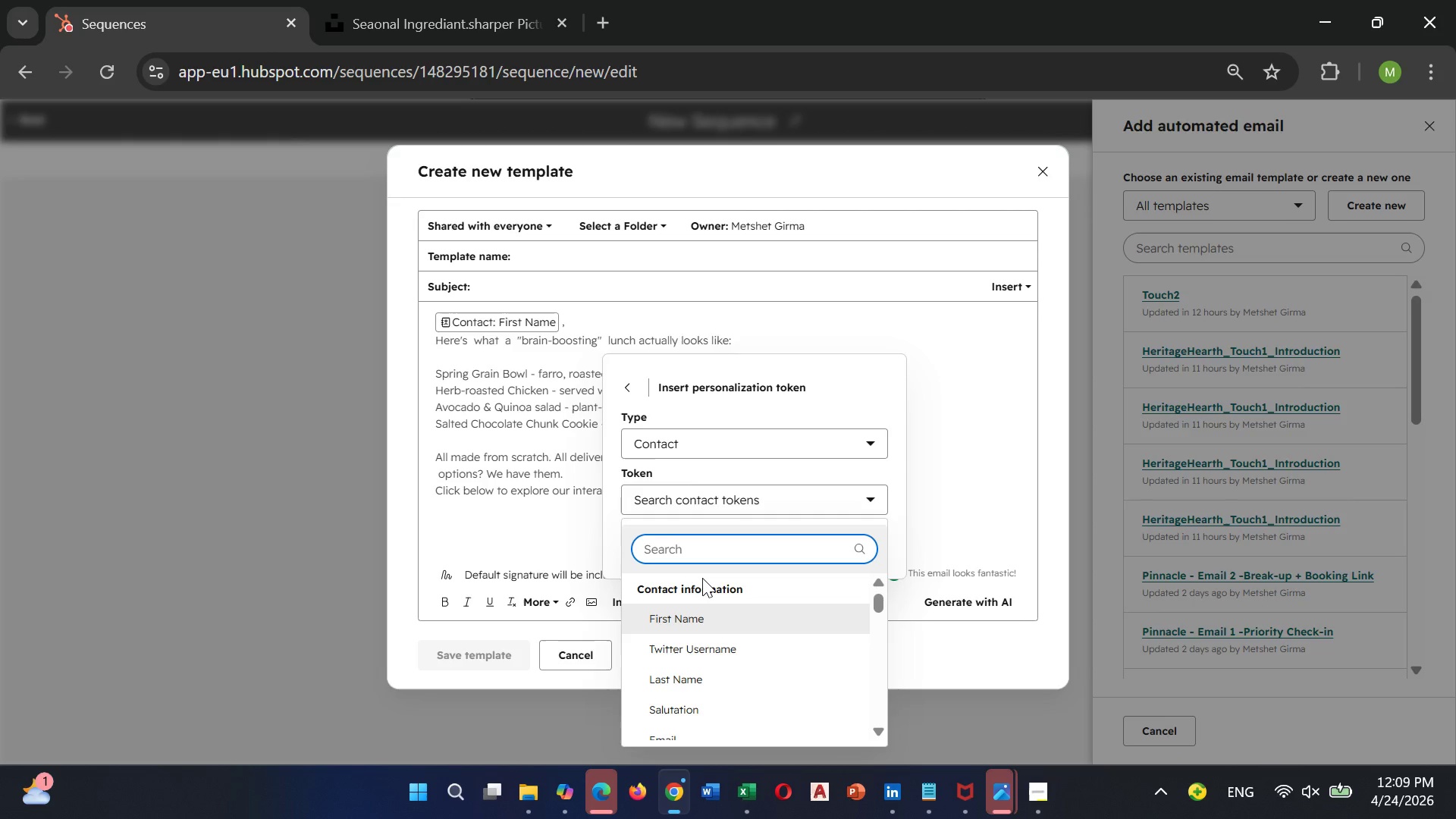 
type(pre)
 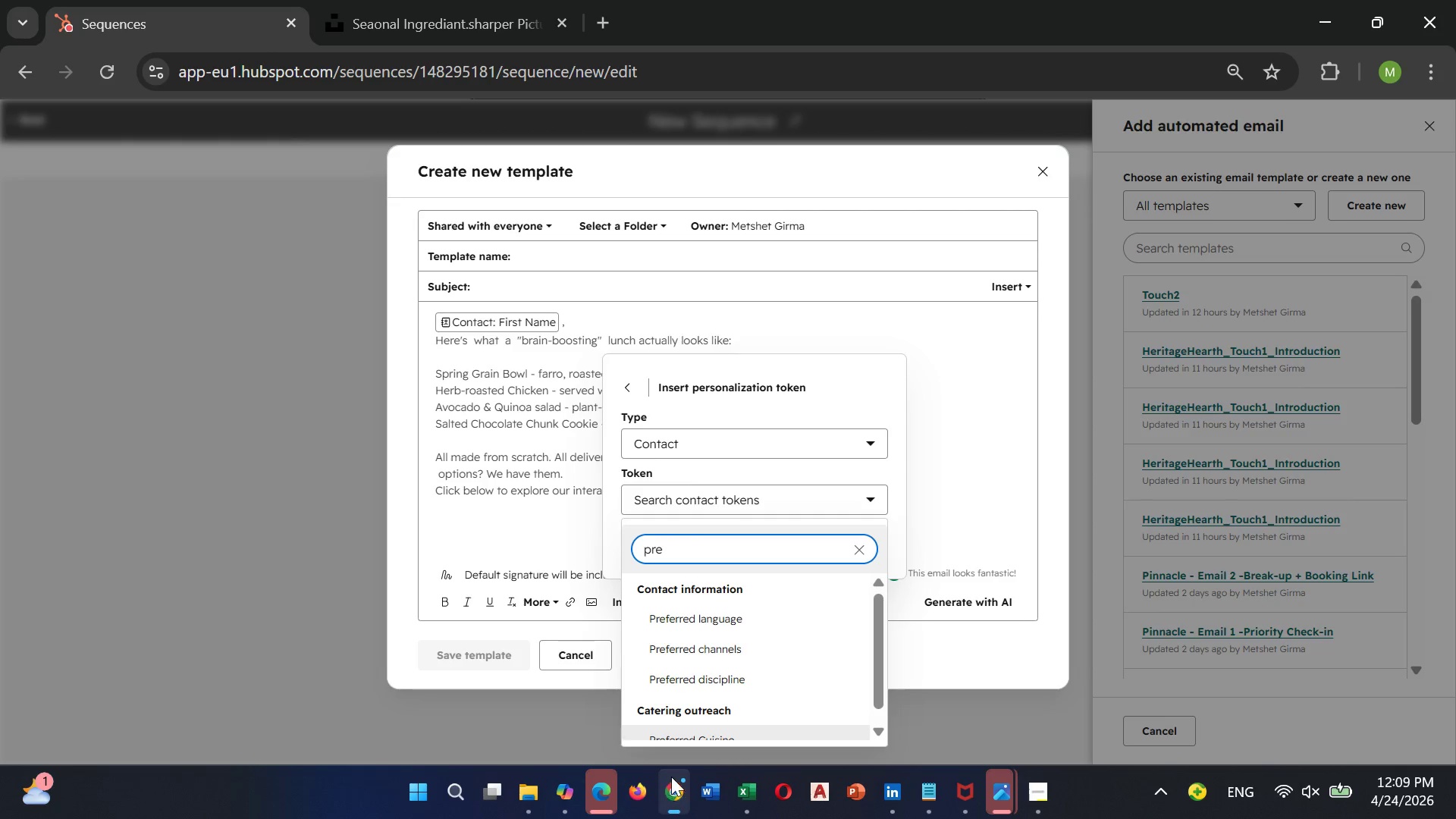 
left_click([702, 733])
 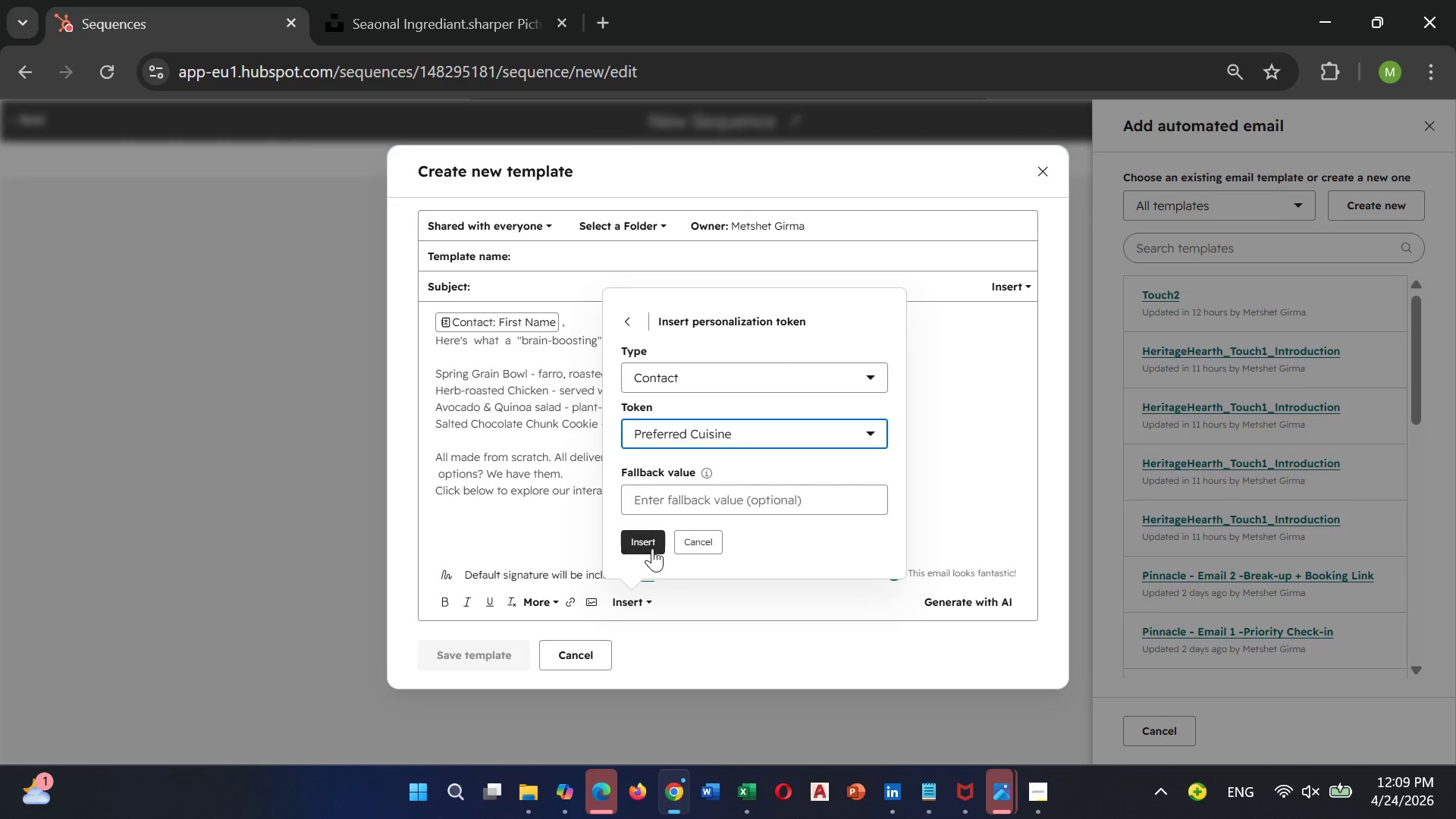 
left_click([652, 543])
 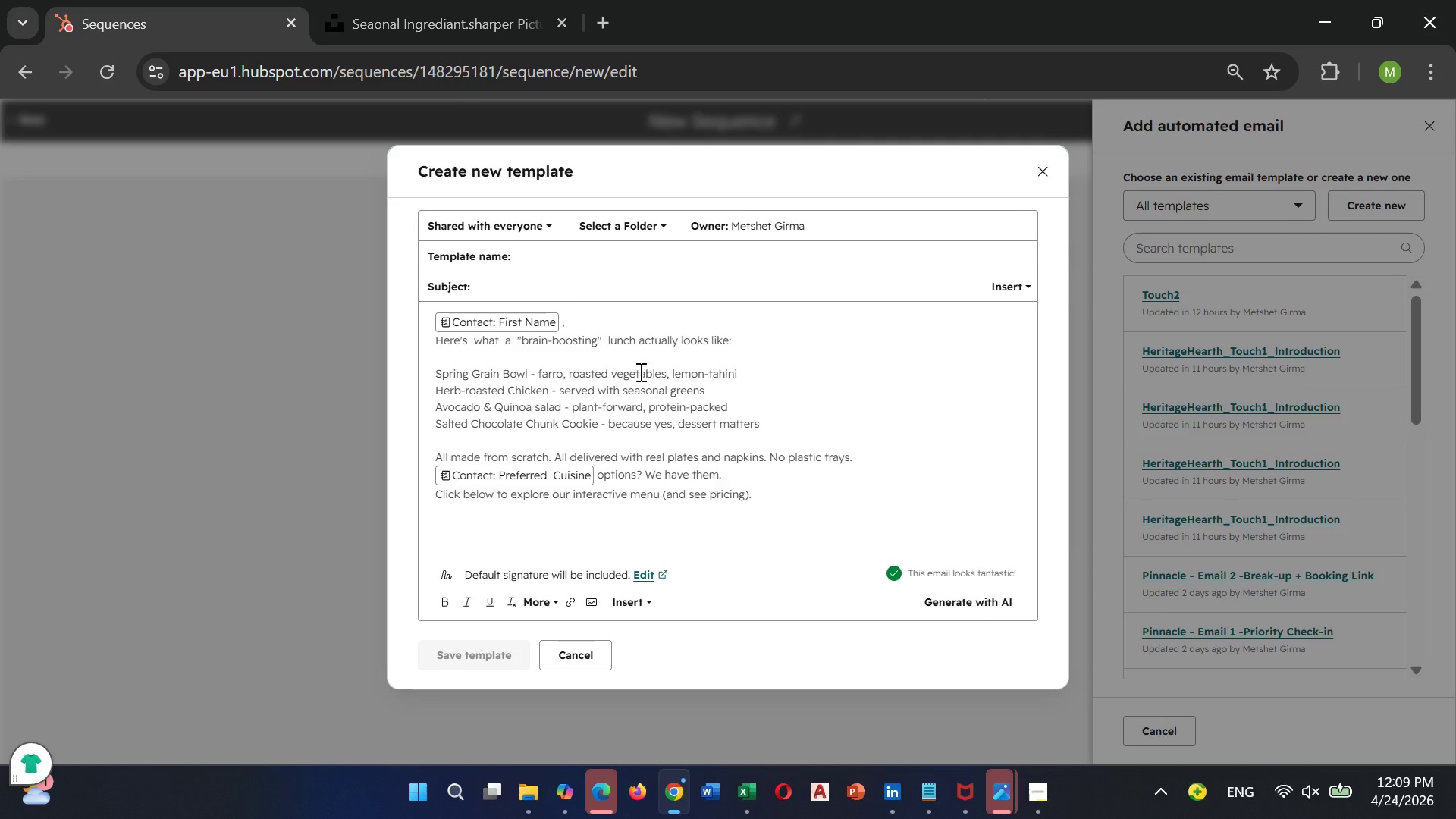 
left_click([569, 294])
 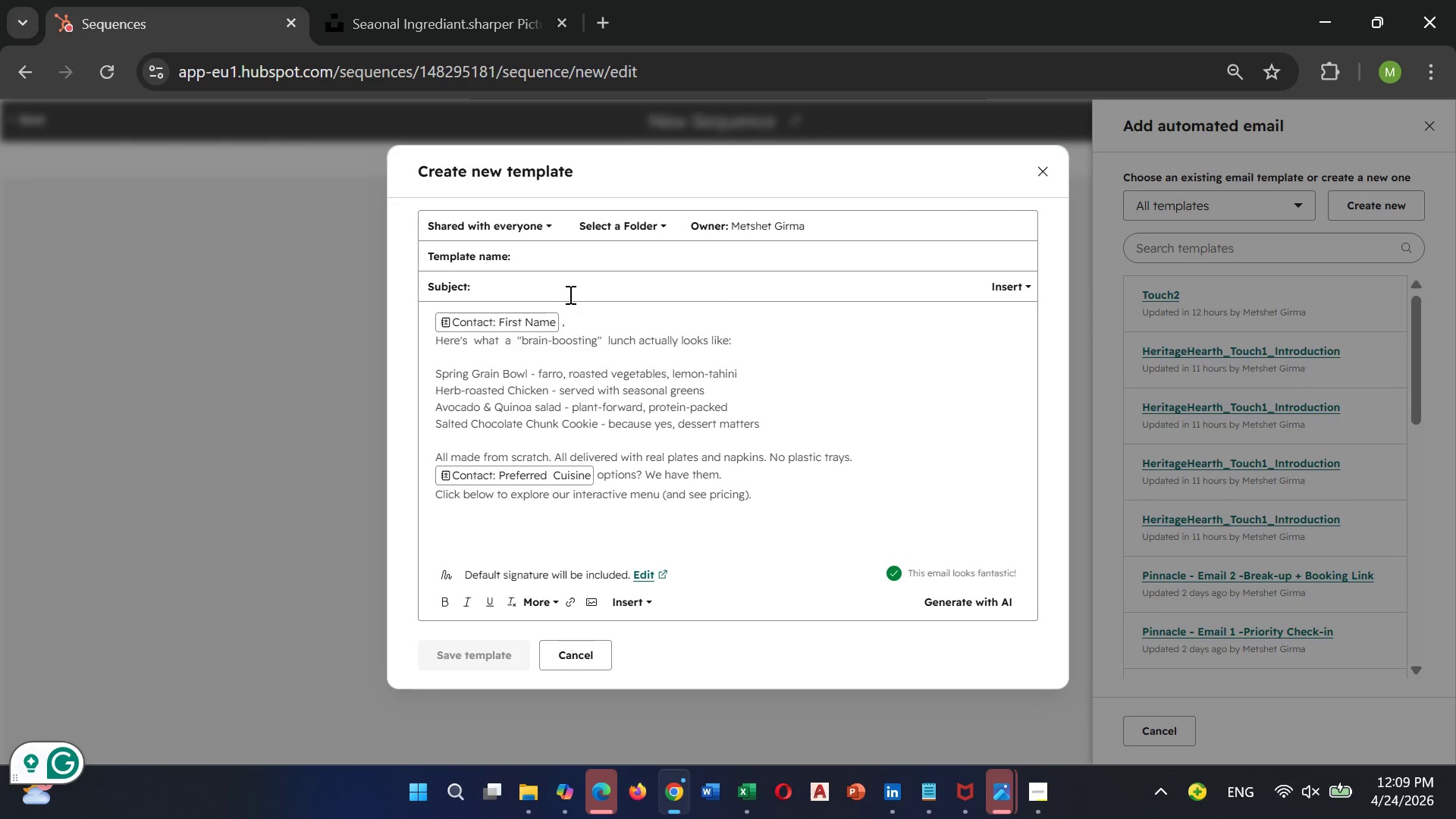 
wait(15.06)
 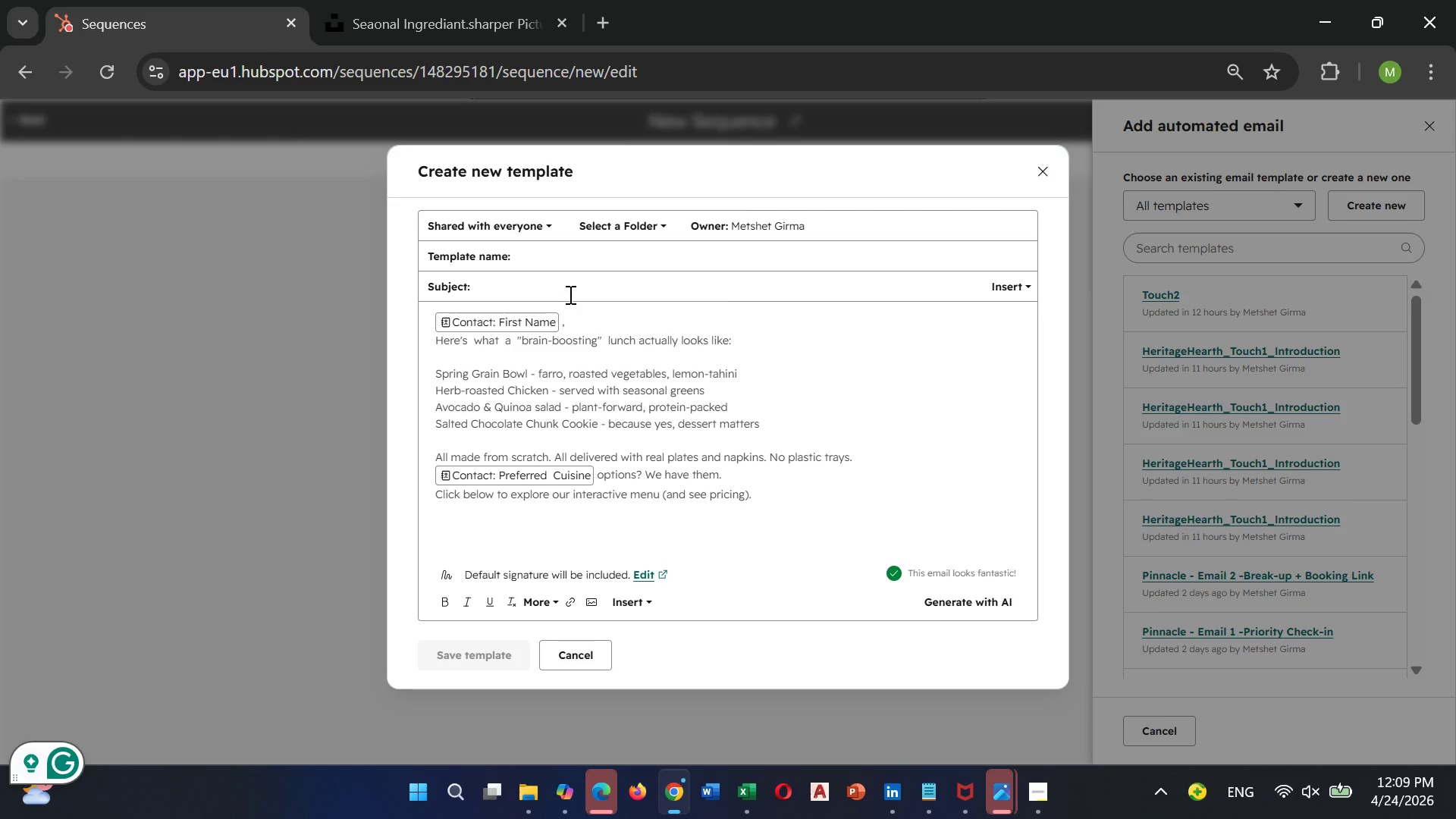 
left_click([1020, 290])
 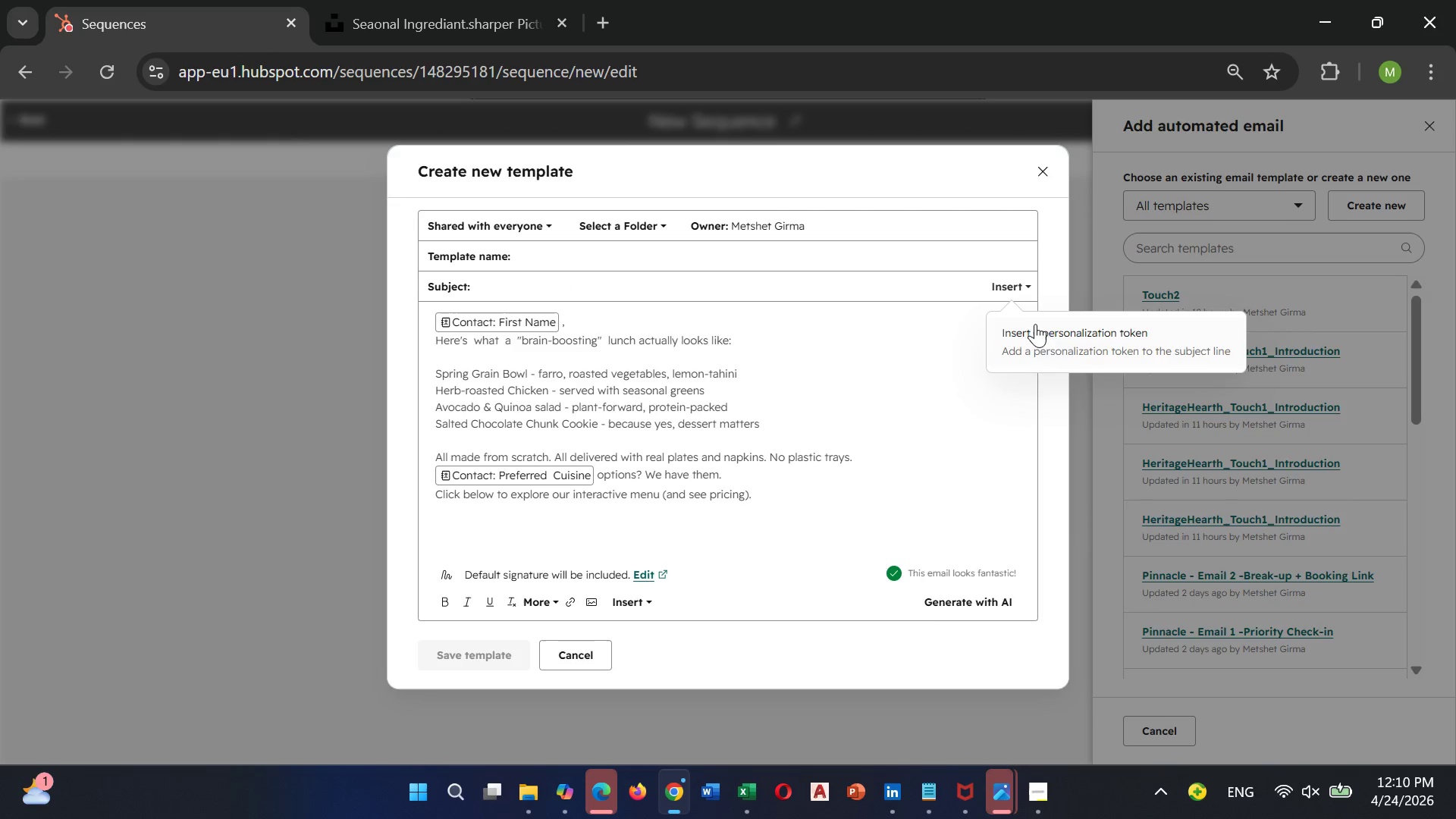 
left_click([1053, 334])
 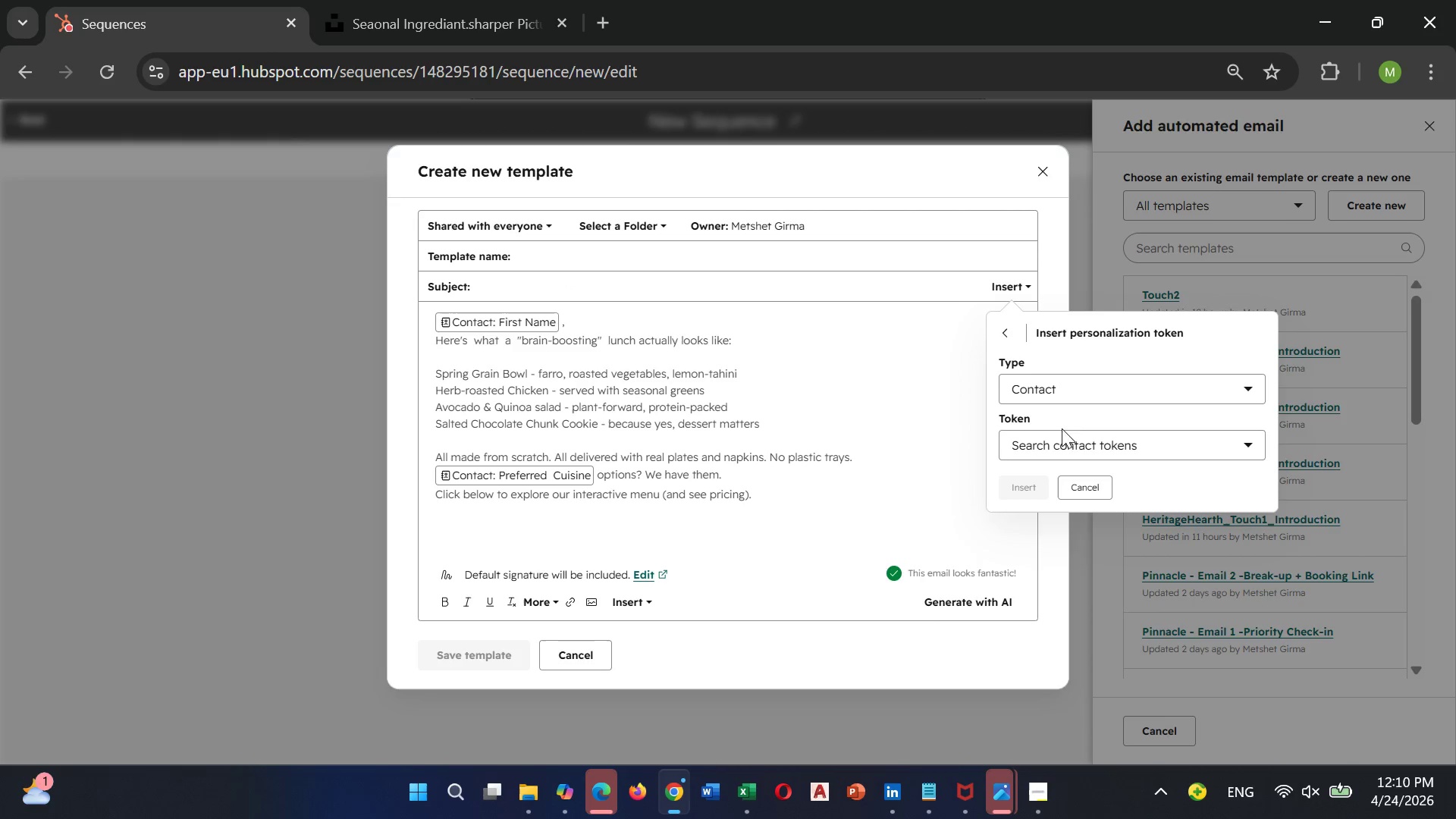 
left_click([1064, 446])
 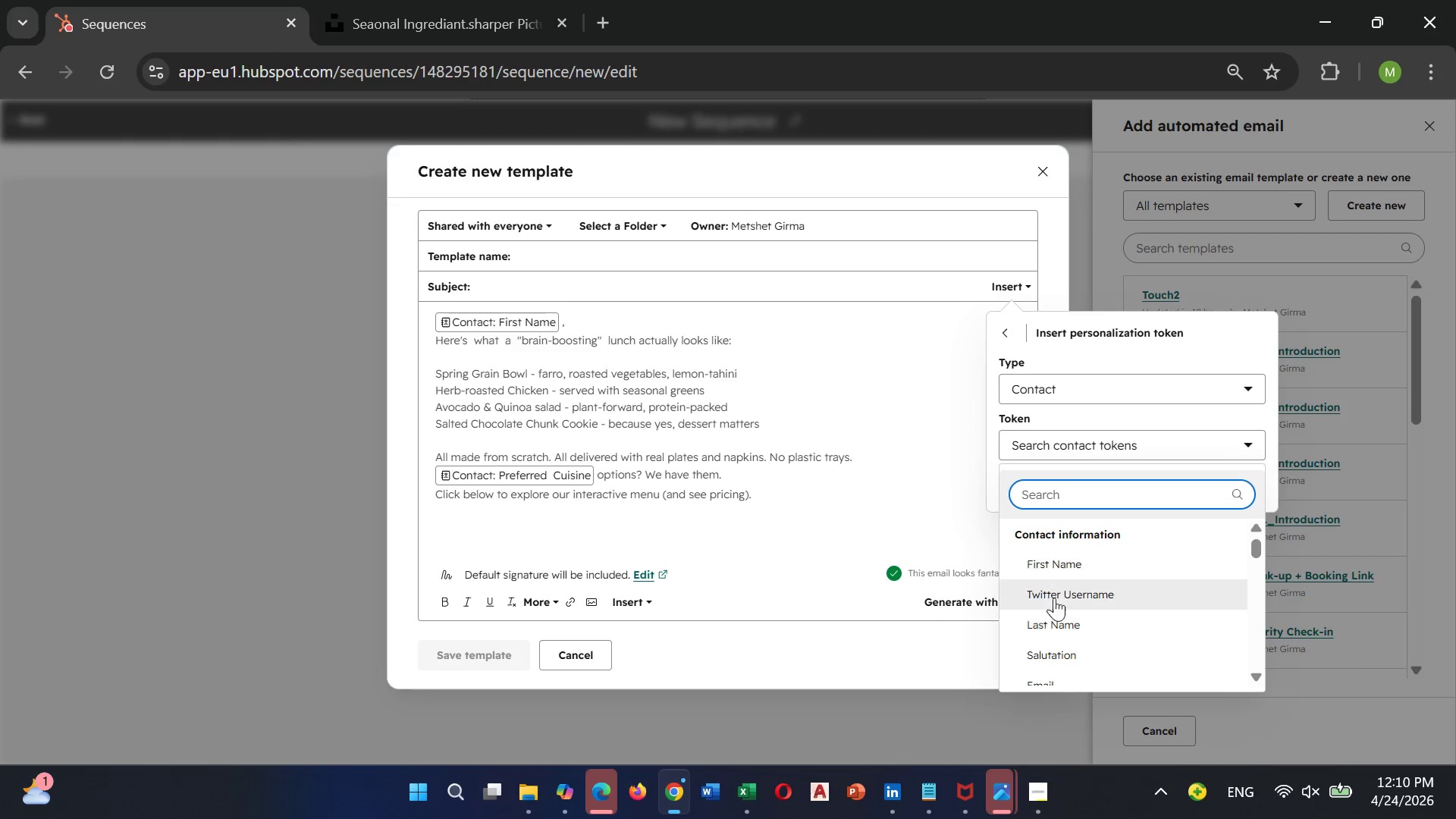 
left_click([1059, 566])
 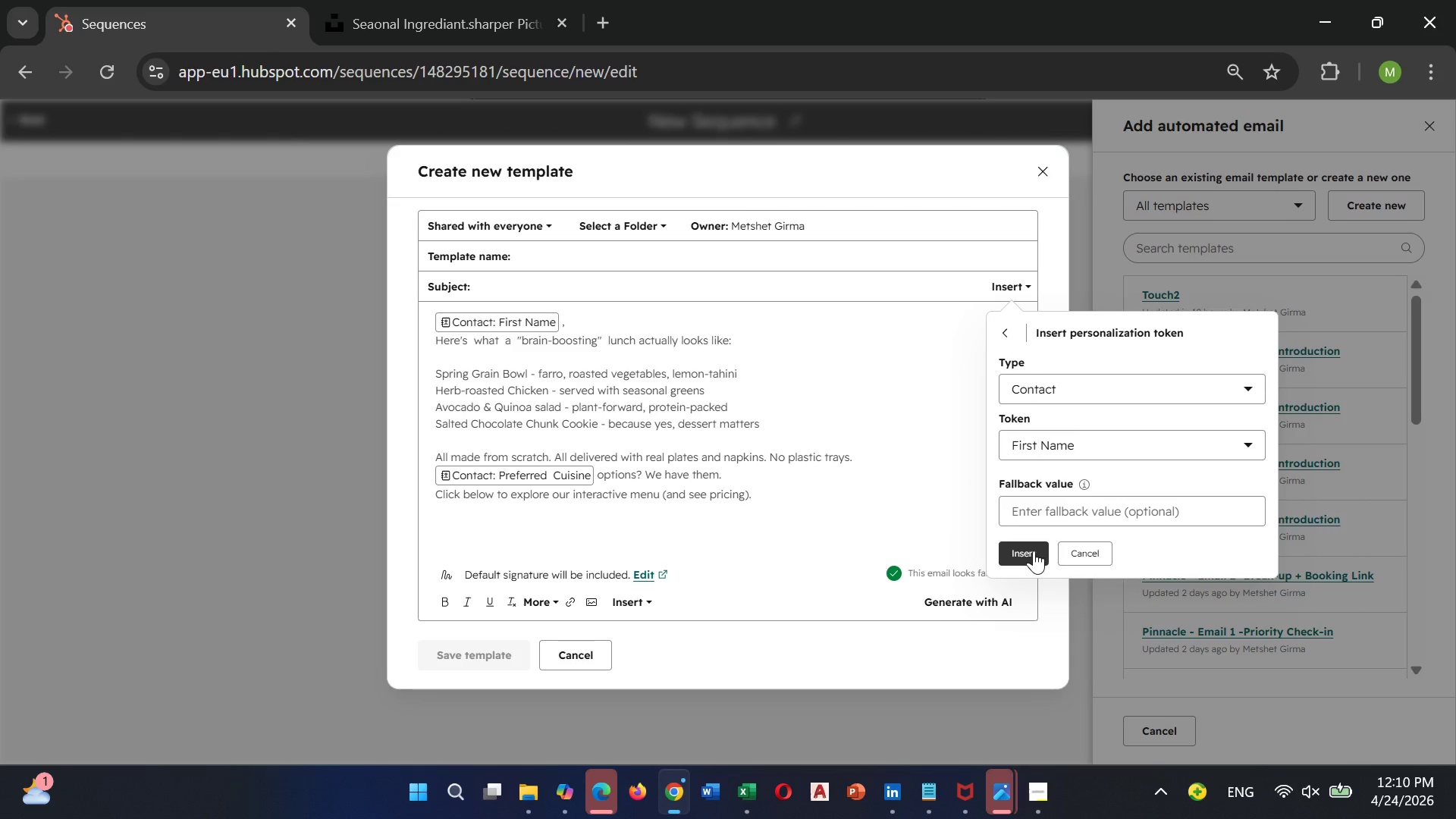 
left_click([1033, 551])
 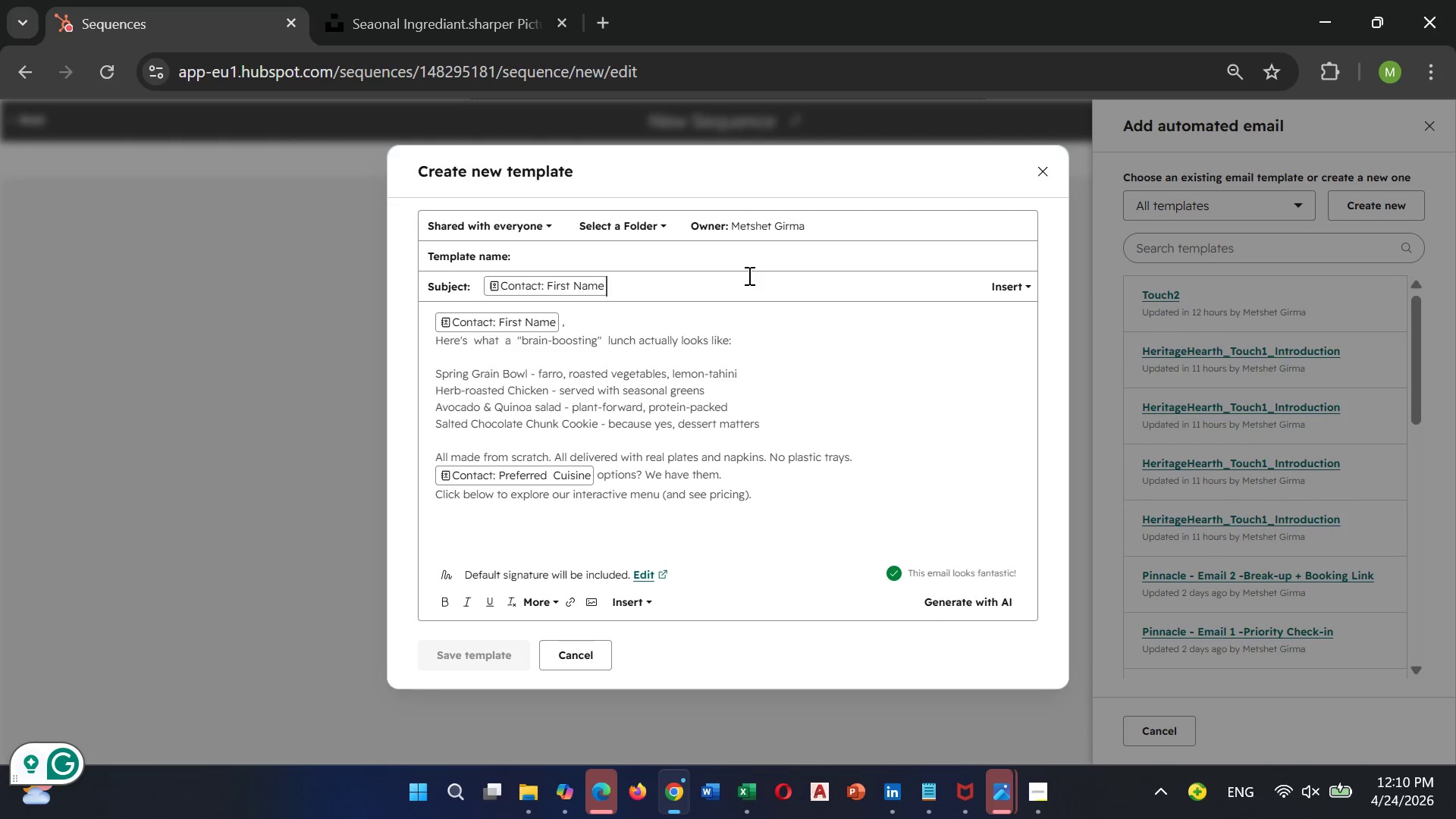 
type(, peek inside our)
 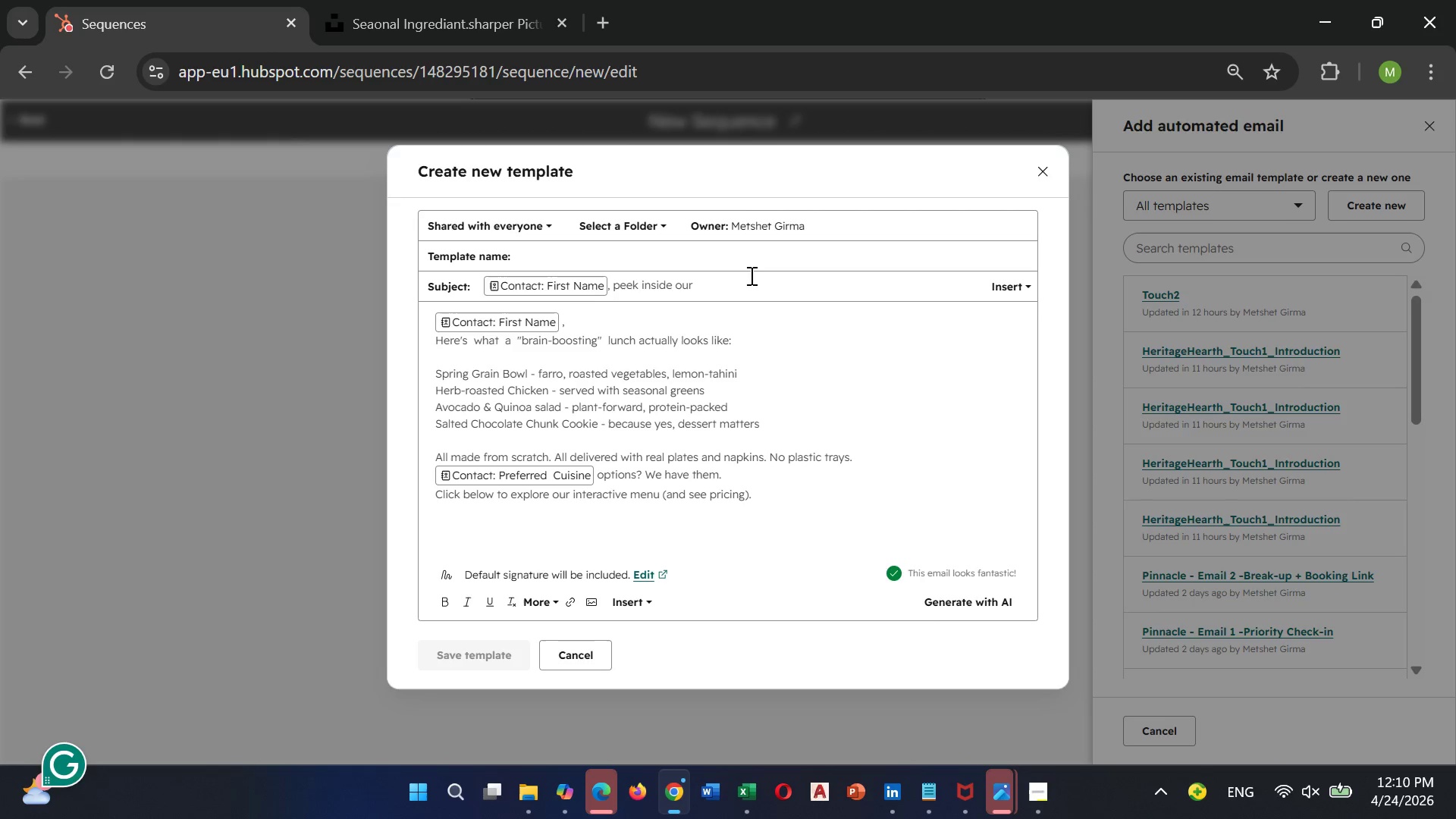 
type( spring menu)
 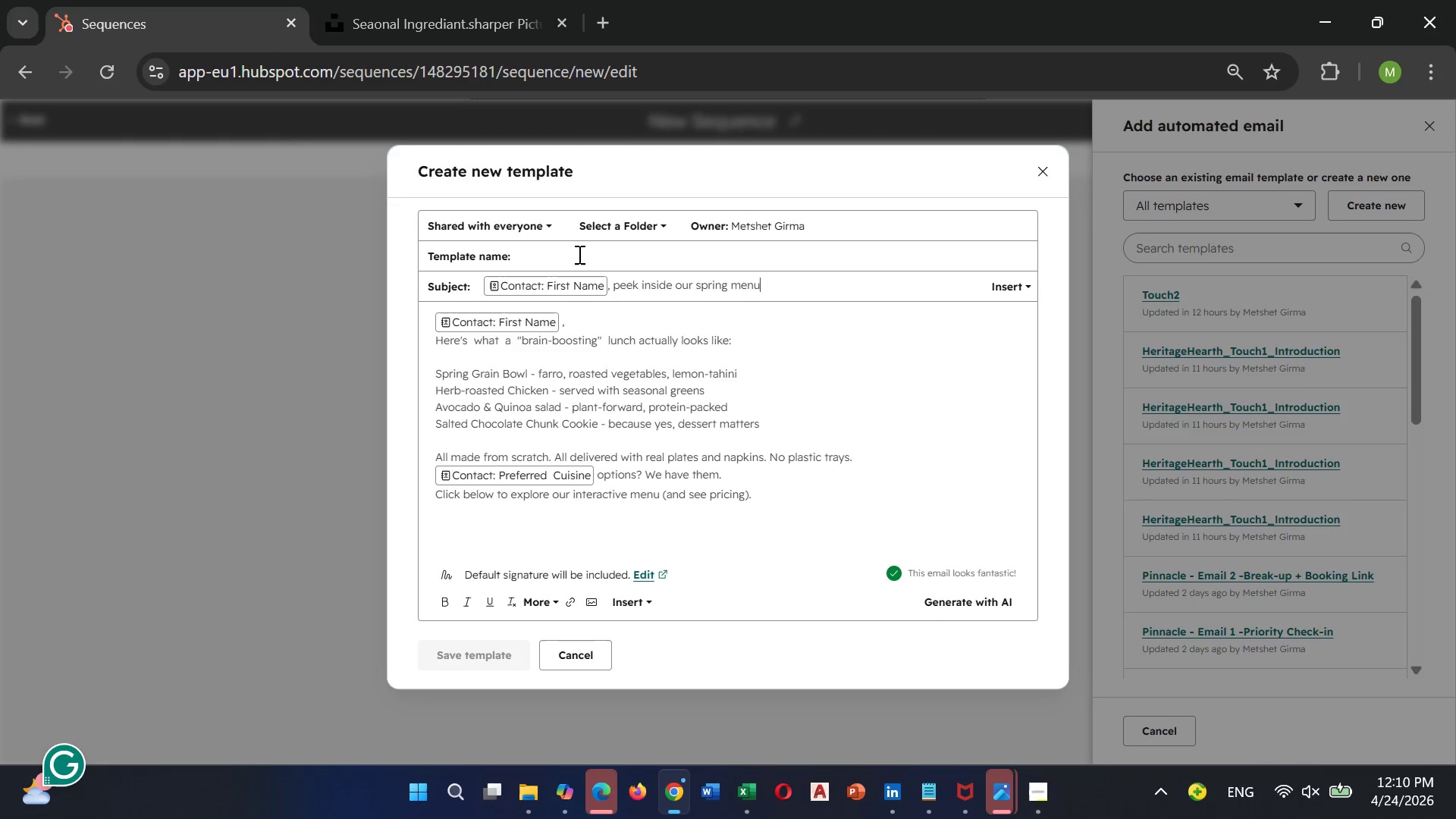 
left_click([571, 254])
 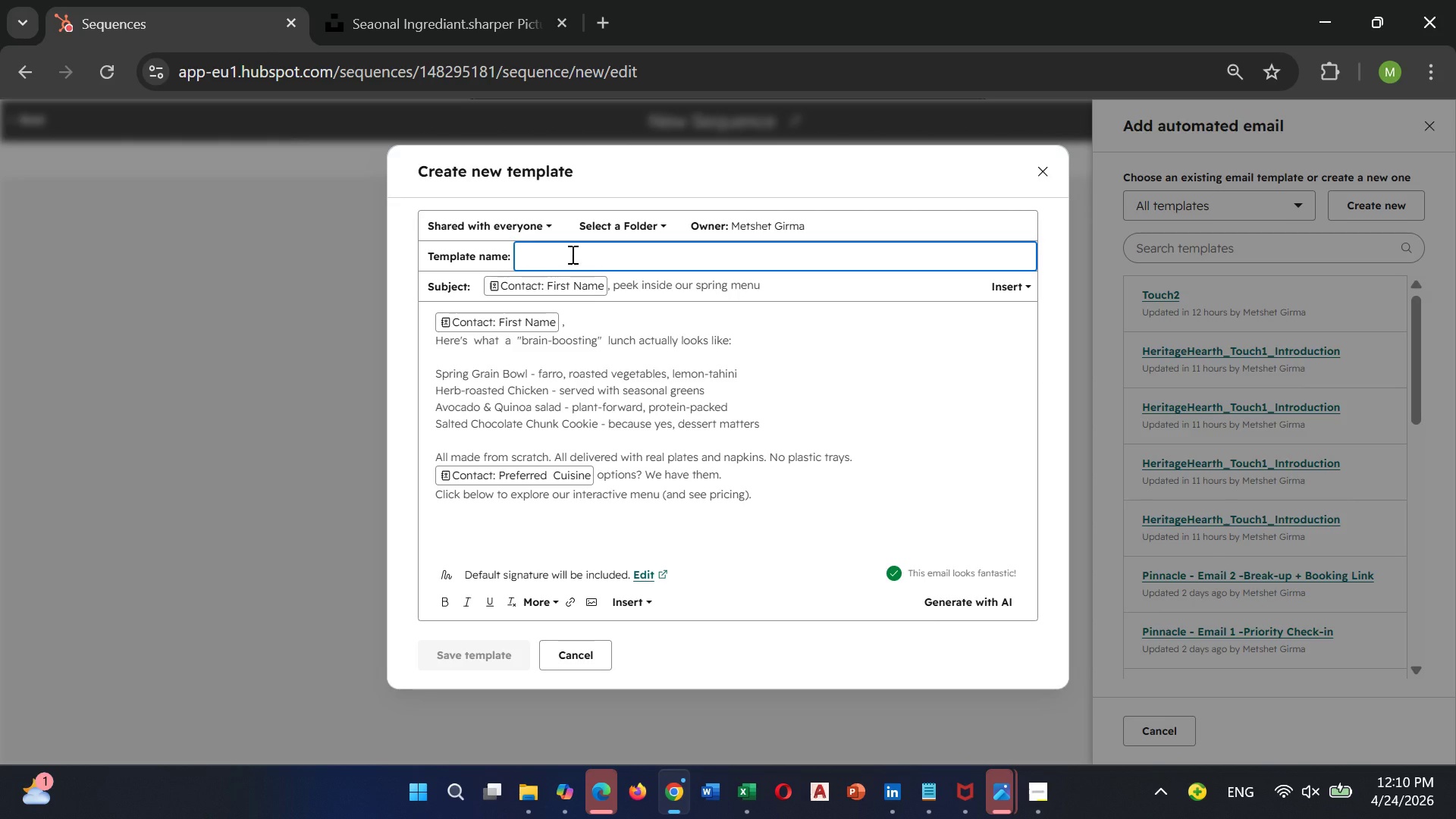 
type(Touv)
key(Backspace)
type(ch3)
 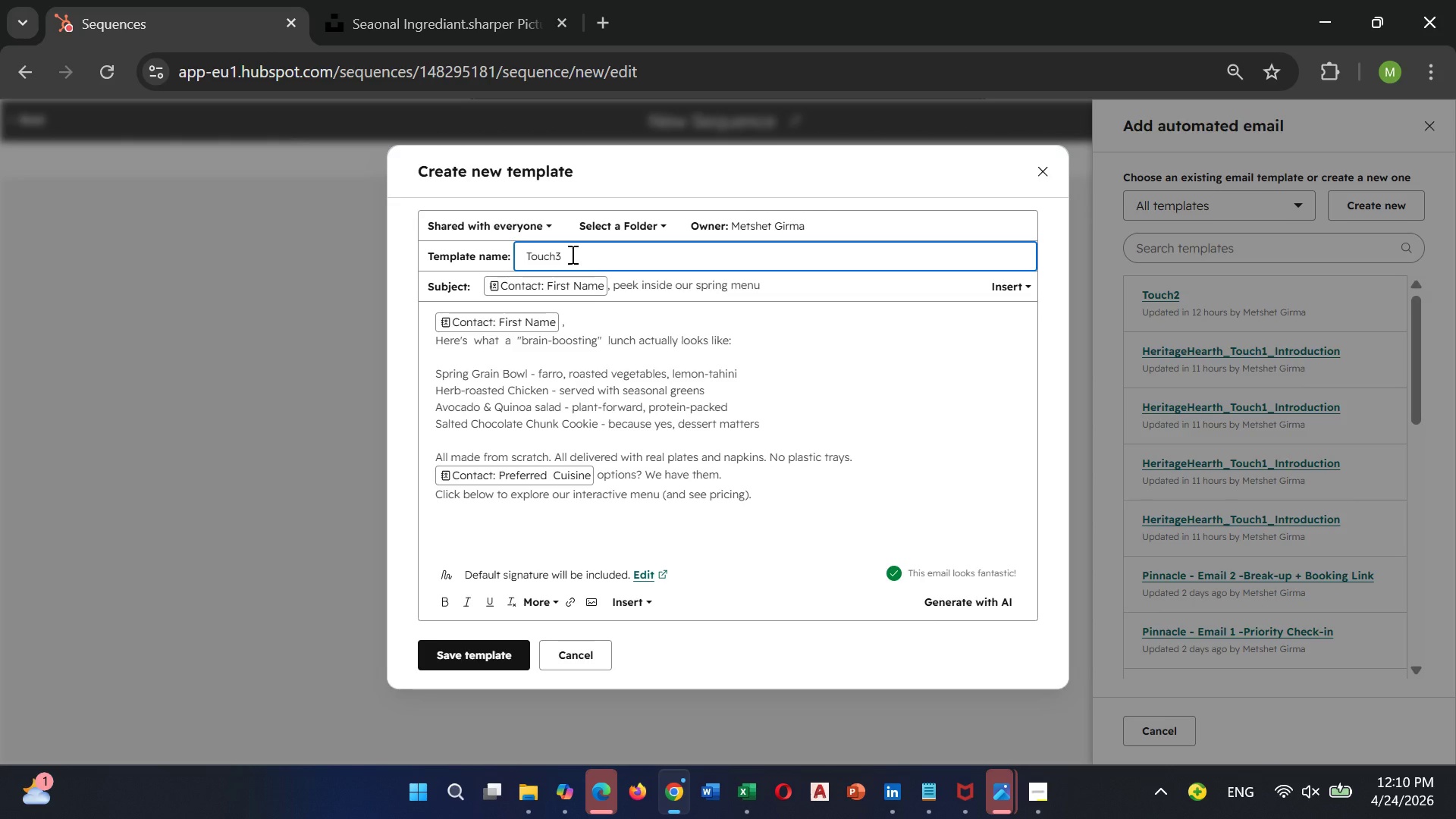 
wait(6.86)
 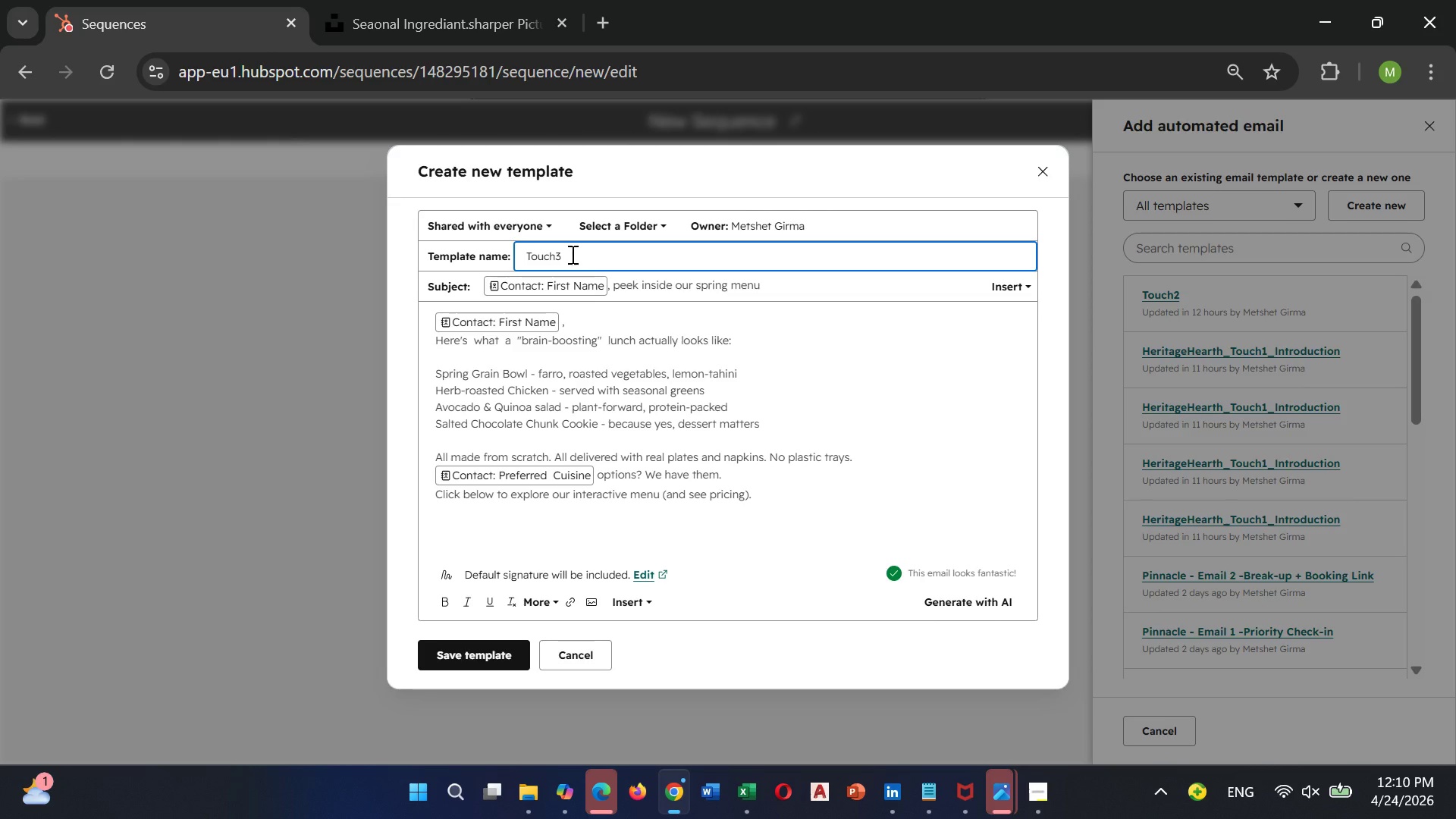 
left_click([500, 658])
 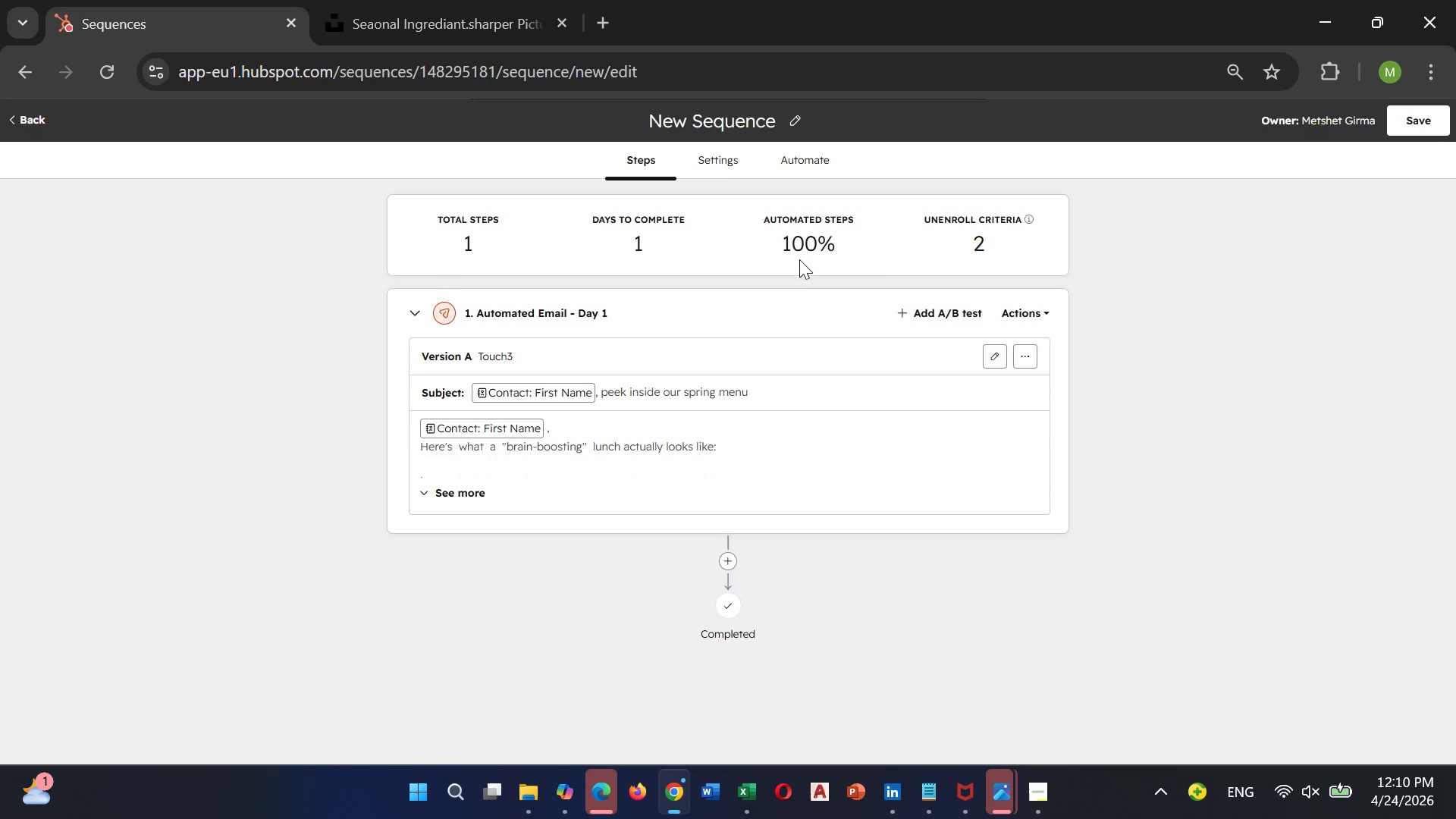 
wait(6.22)
 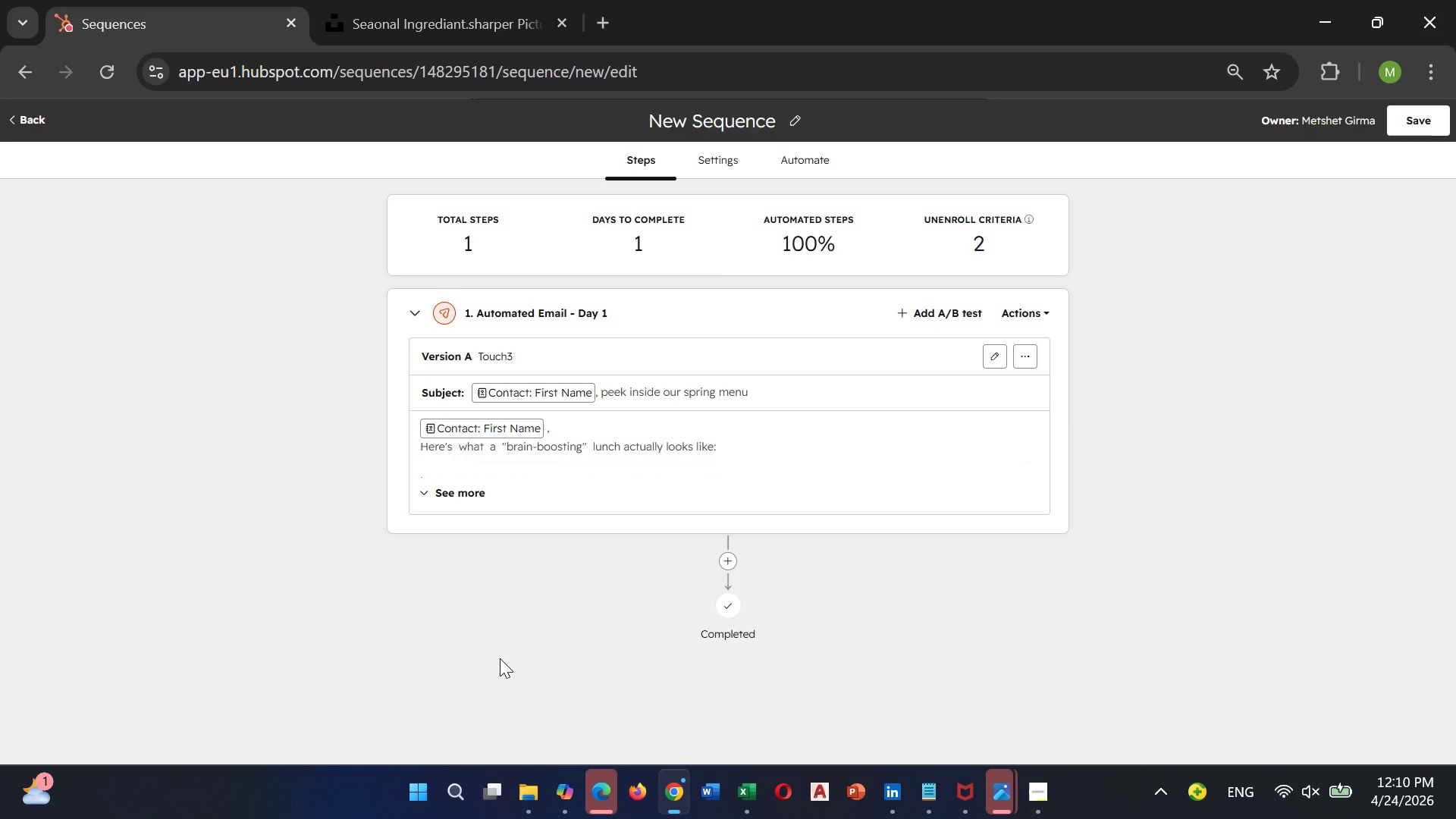 
left_click([621, 312])
 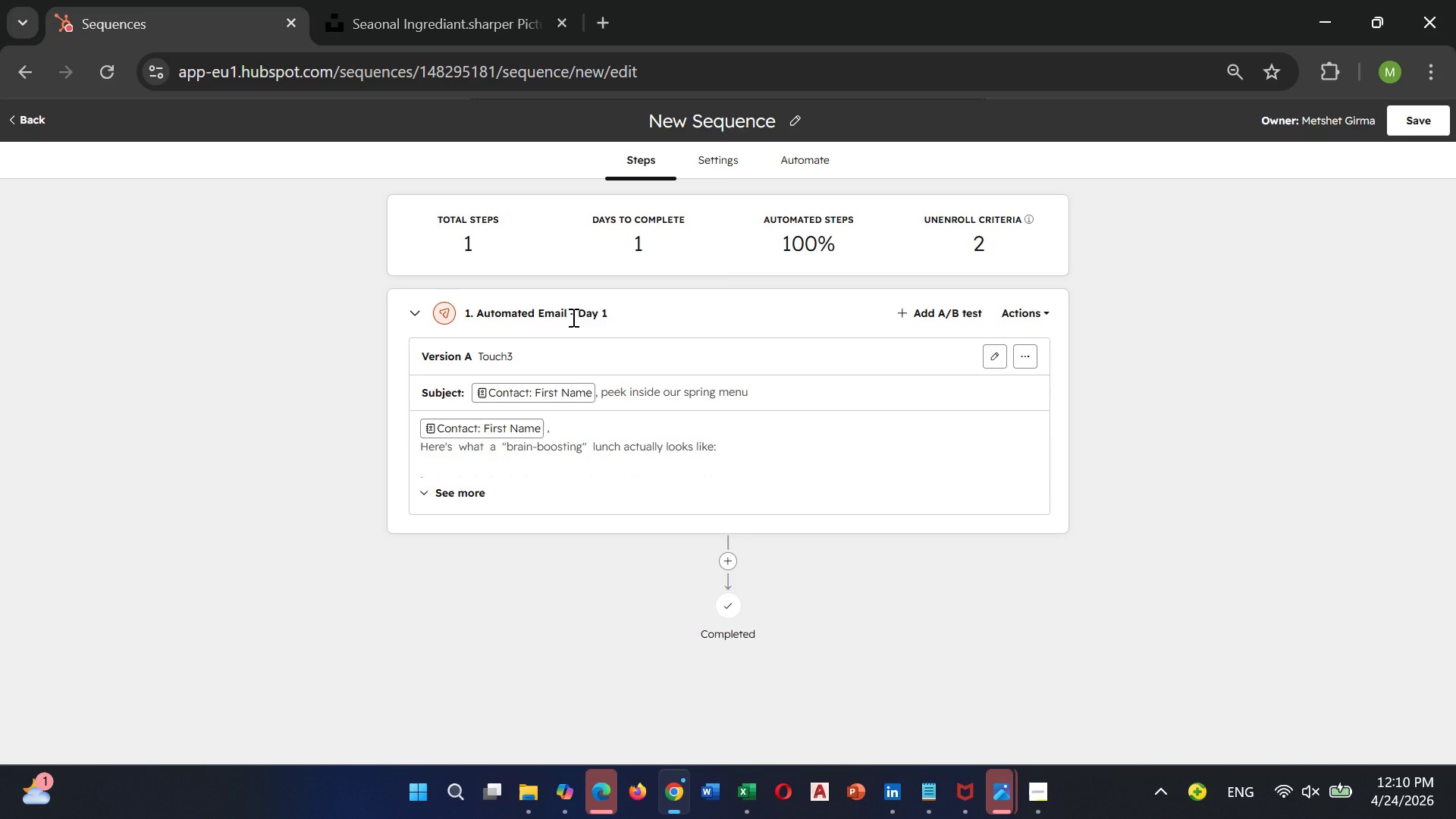 
double_click([572, 317])
 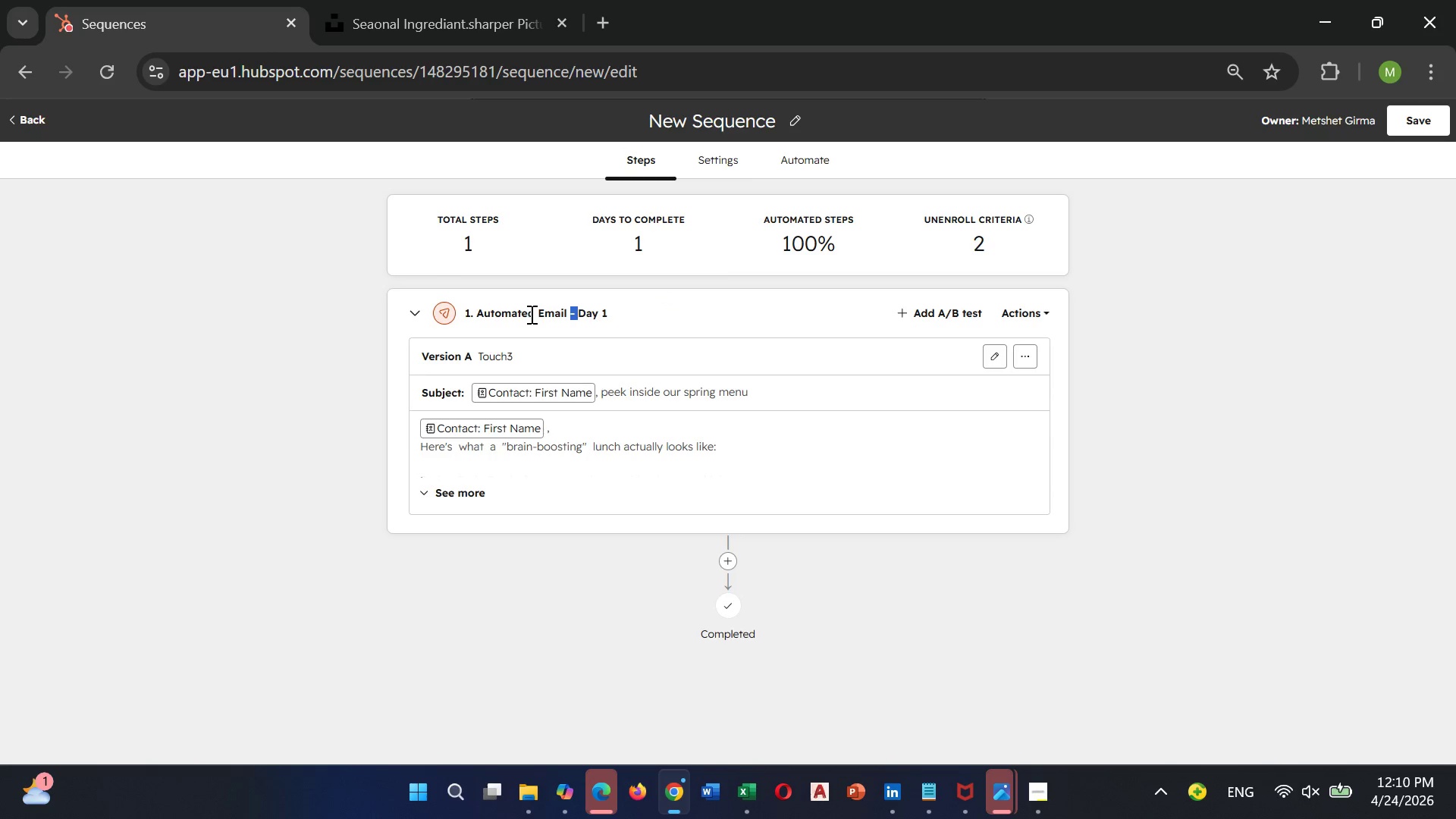 
double_click([529, 318])
 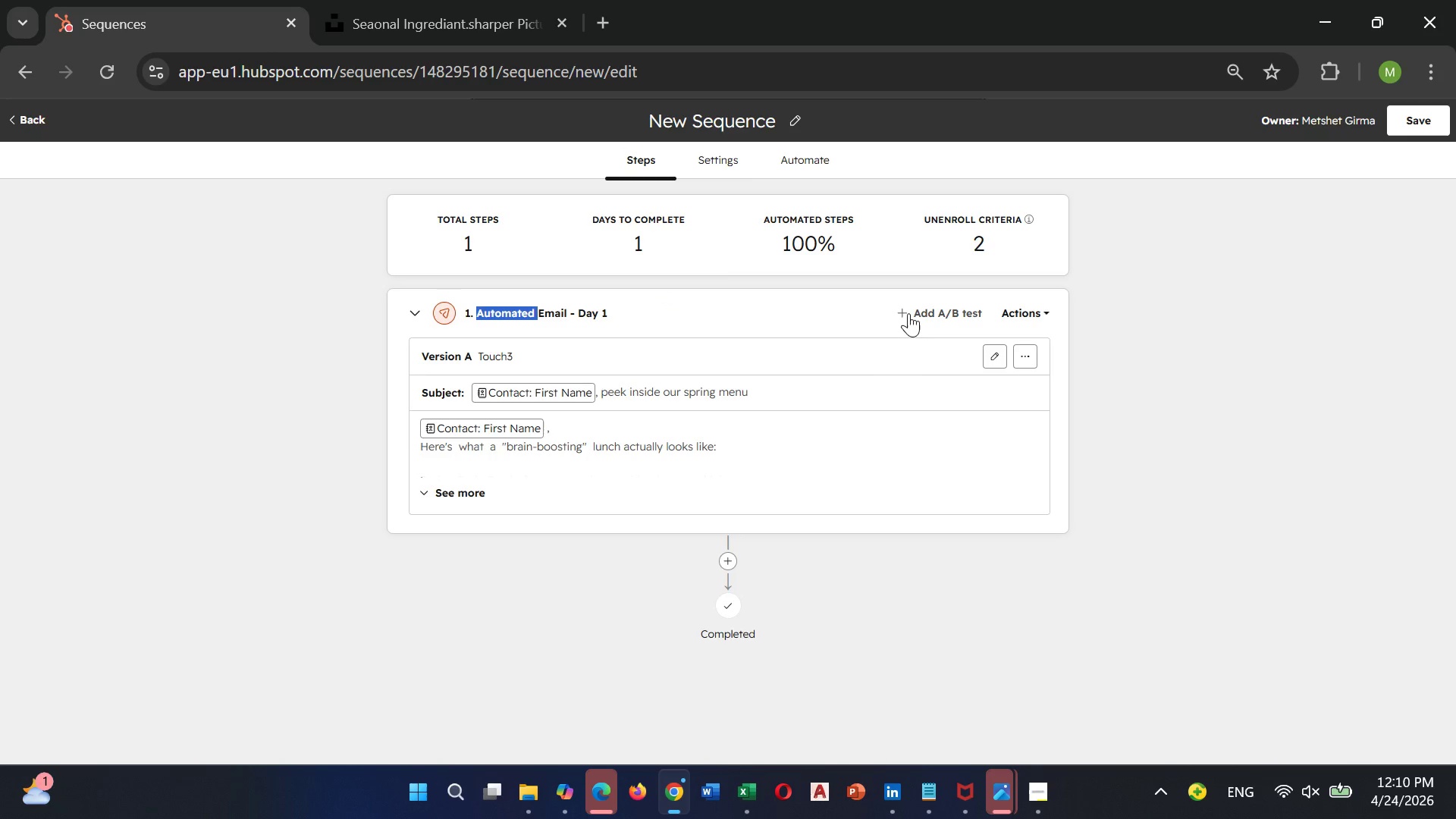 
left_click([908, 313])
 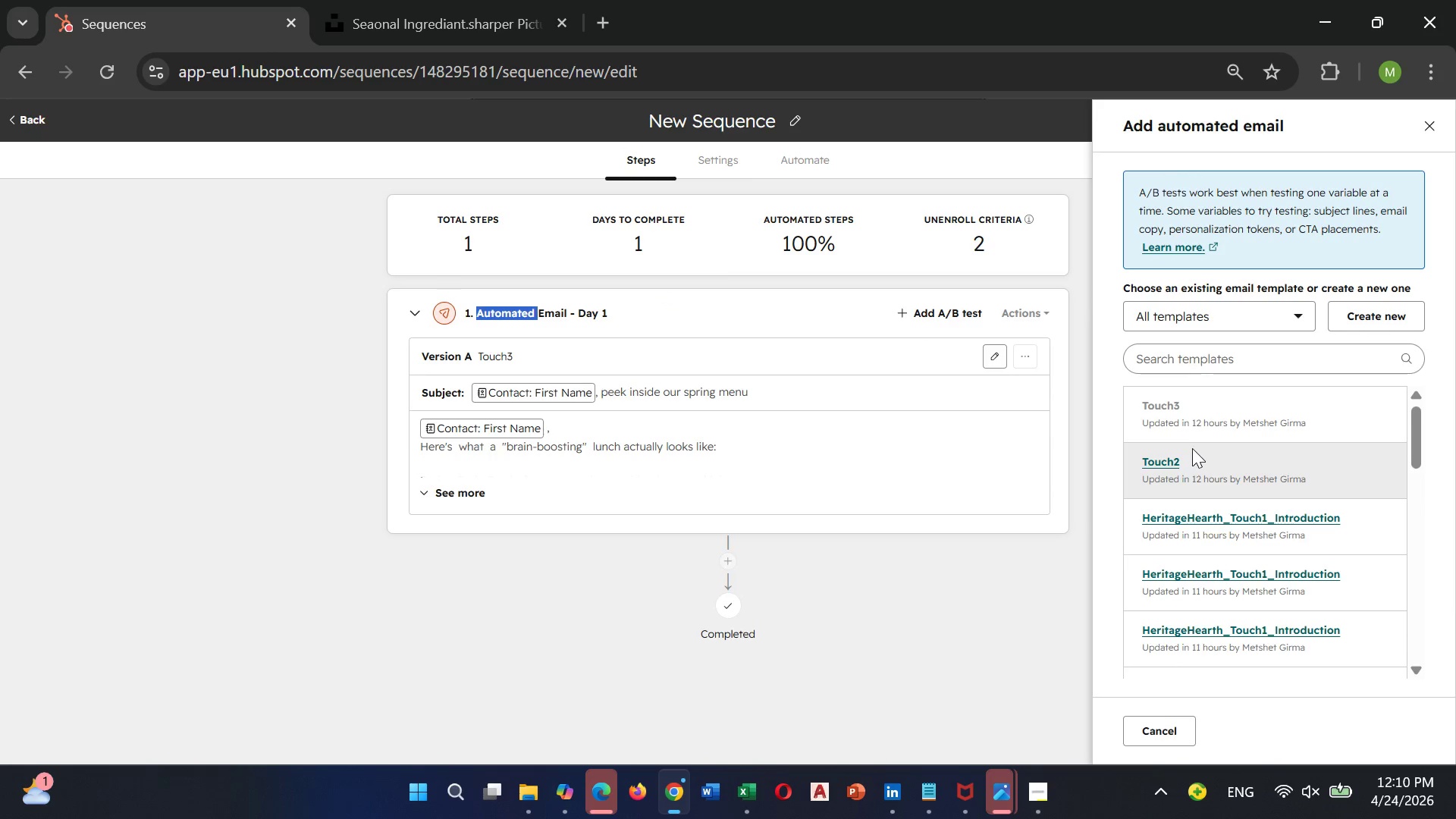 
scroll: coordinate [1192, 446], scroll_direction: up, amount: 1.0
 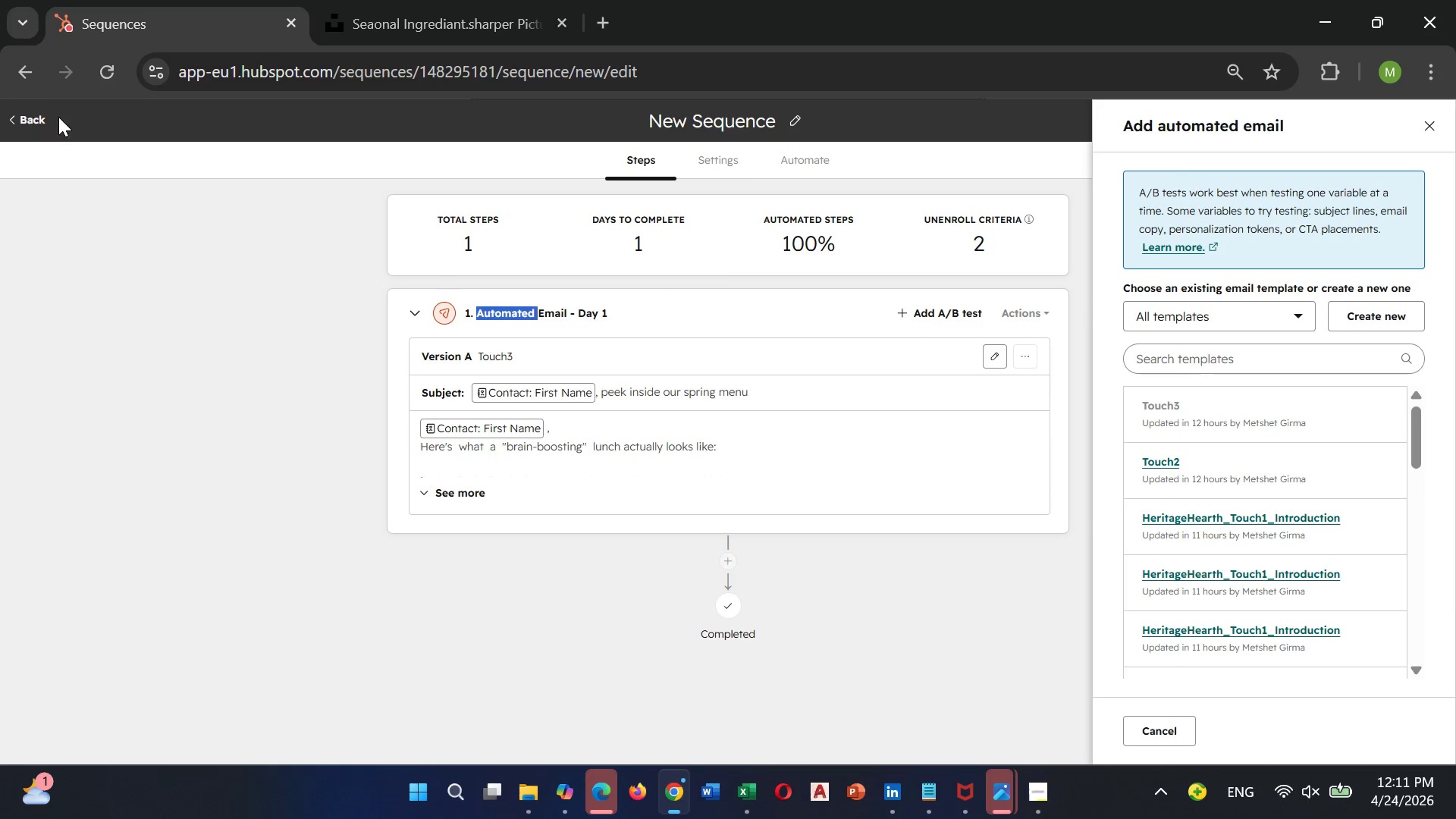 
left_click([49, 118])
 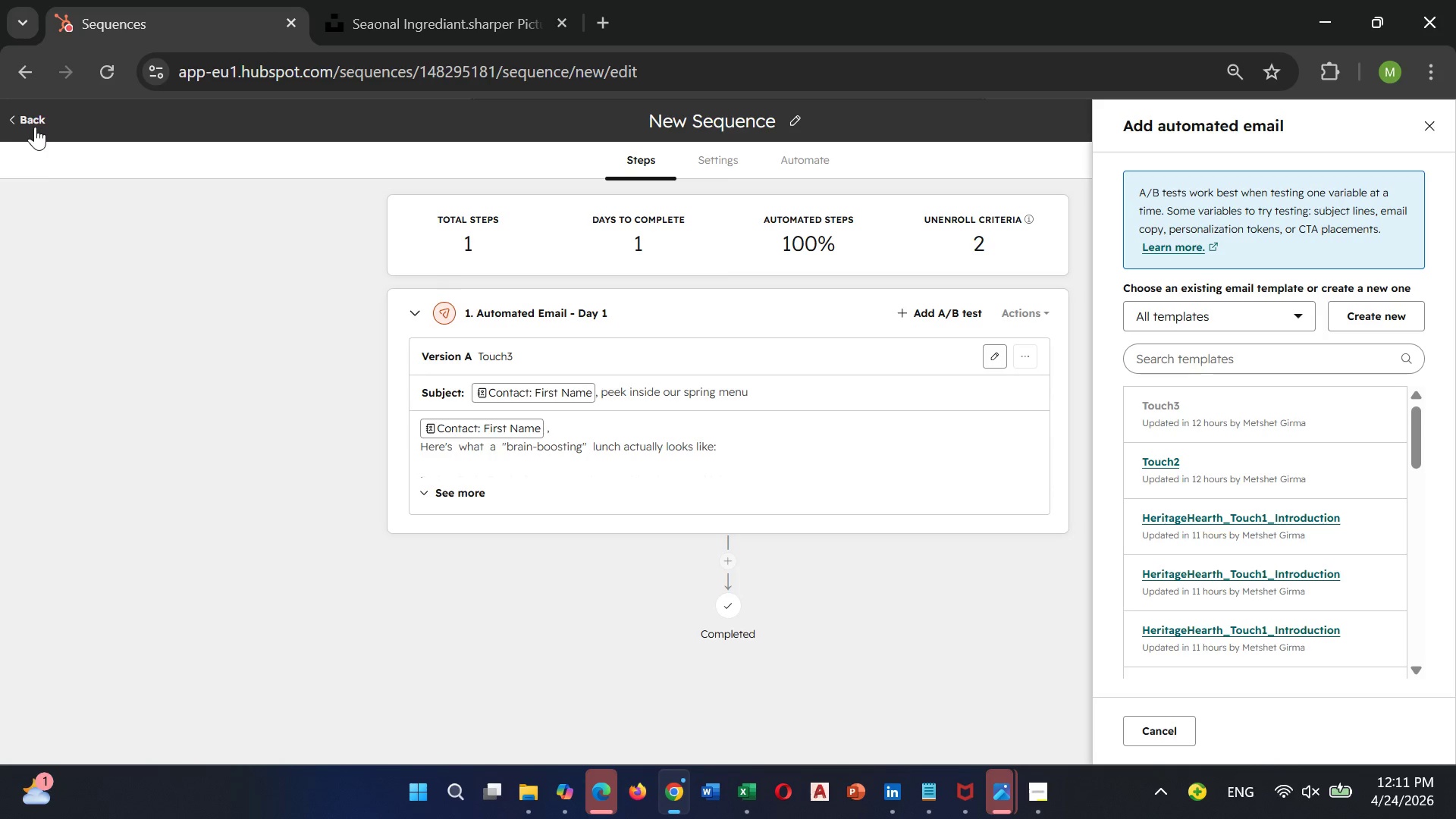 
left_click([39, 118])
 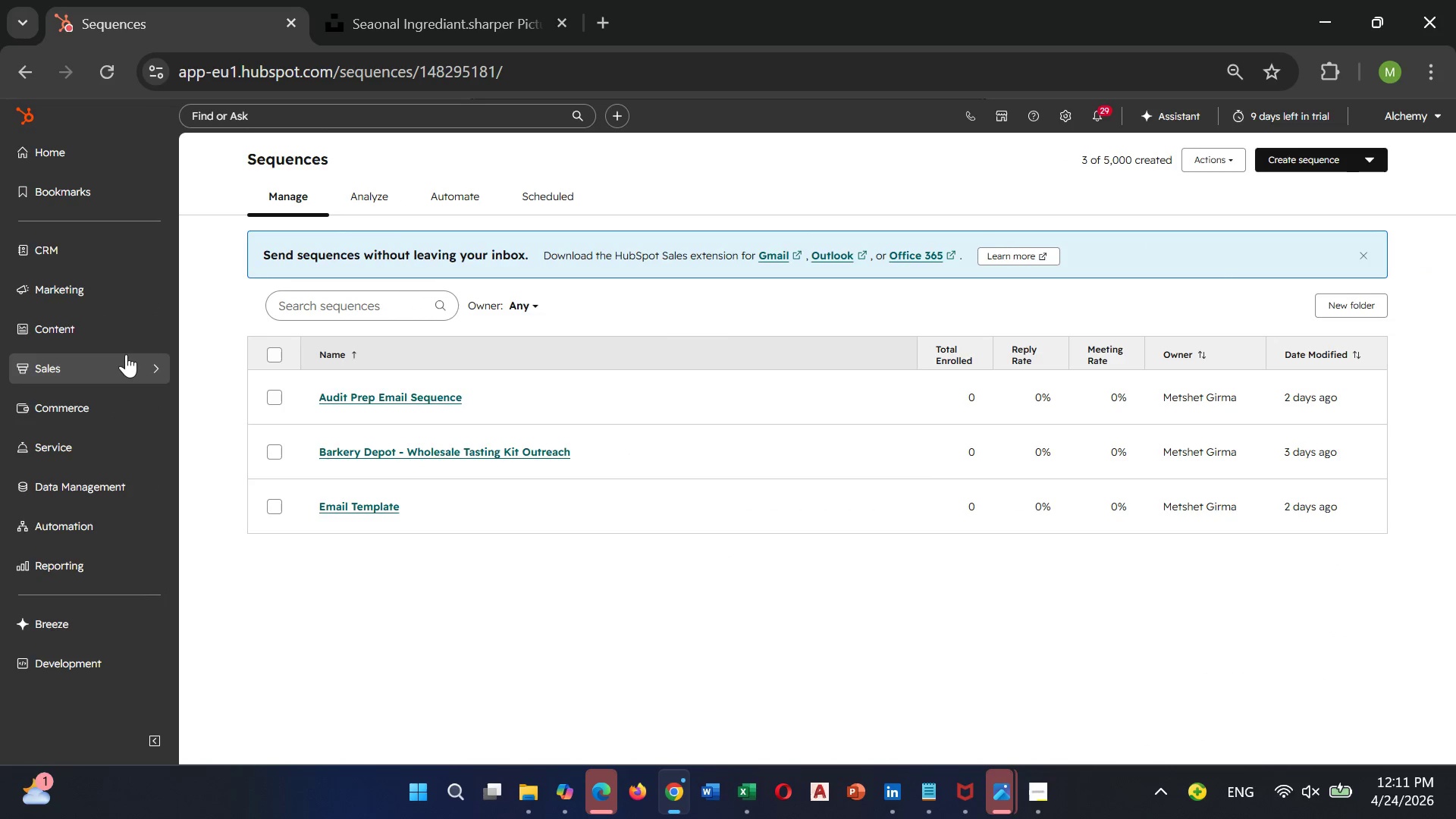 
wait(5.89)
 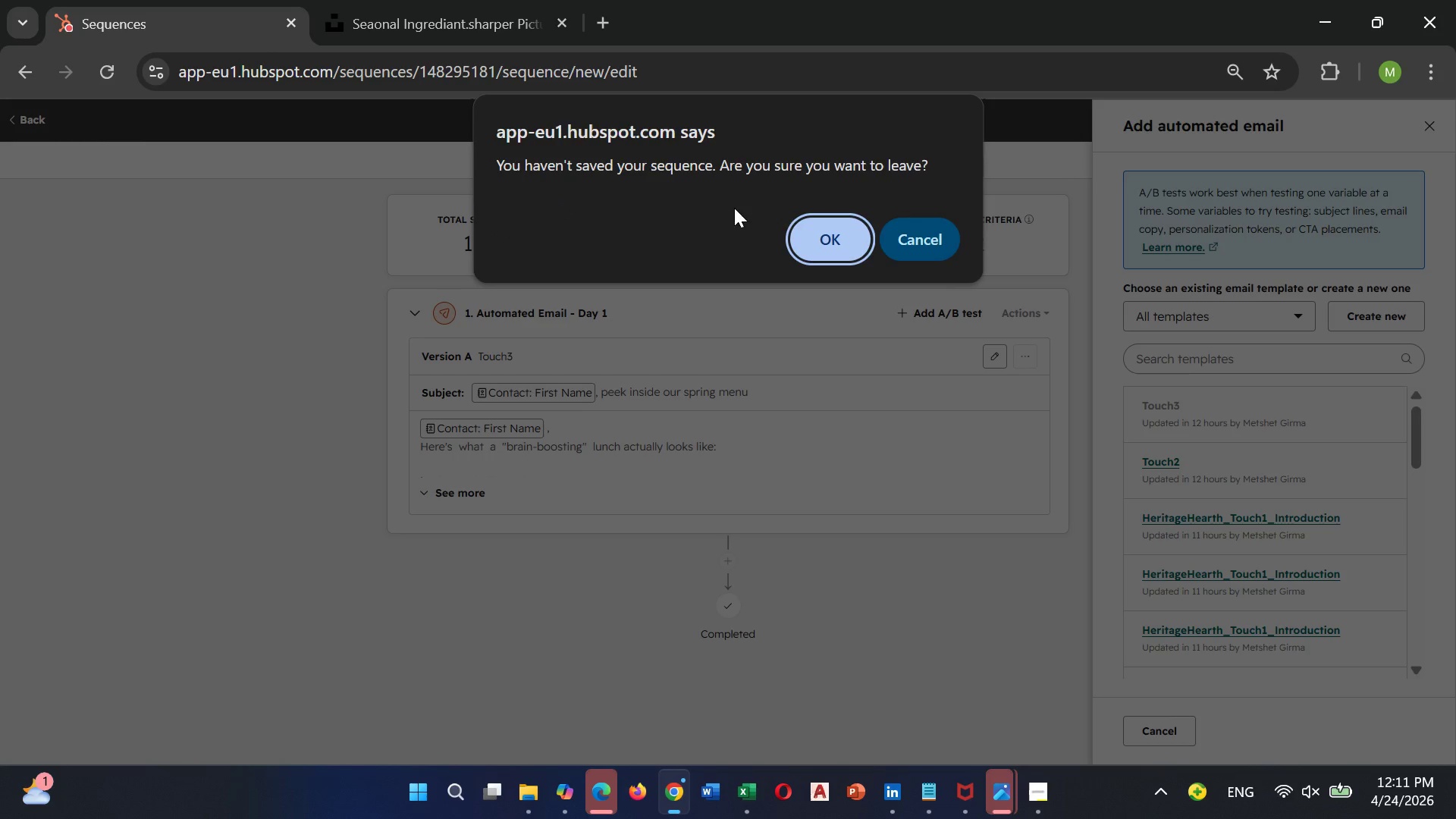 
left_click([93, 283])
 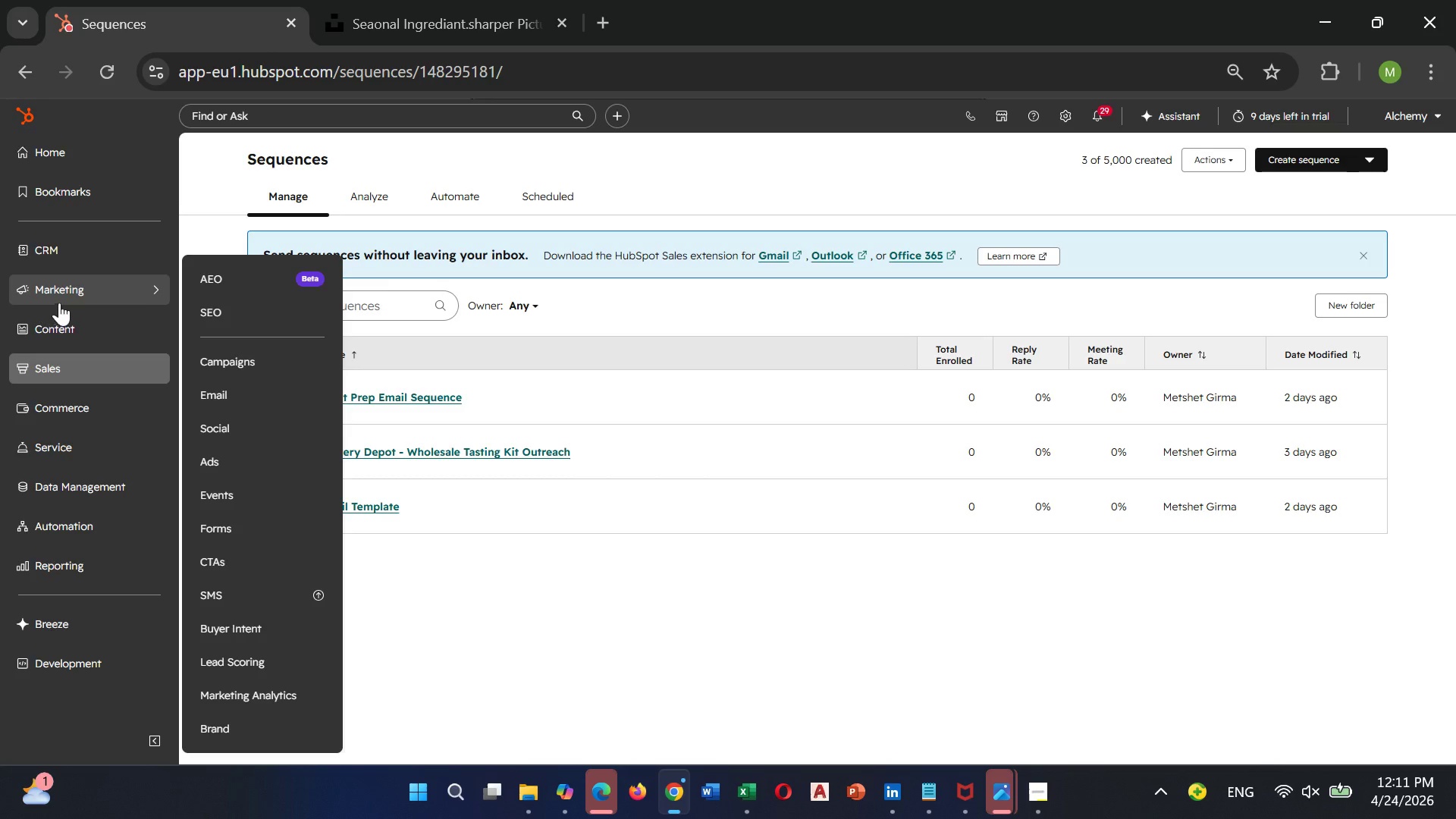 
left_click([247, 400])
 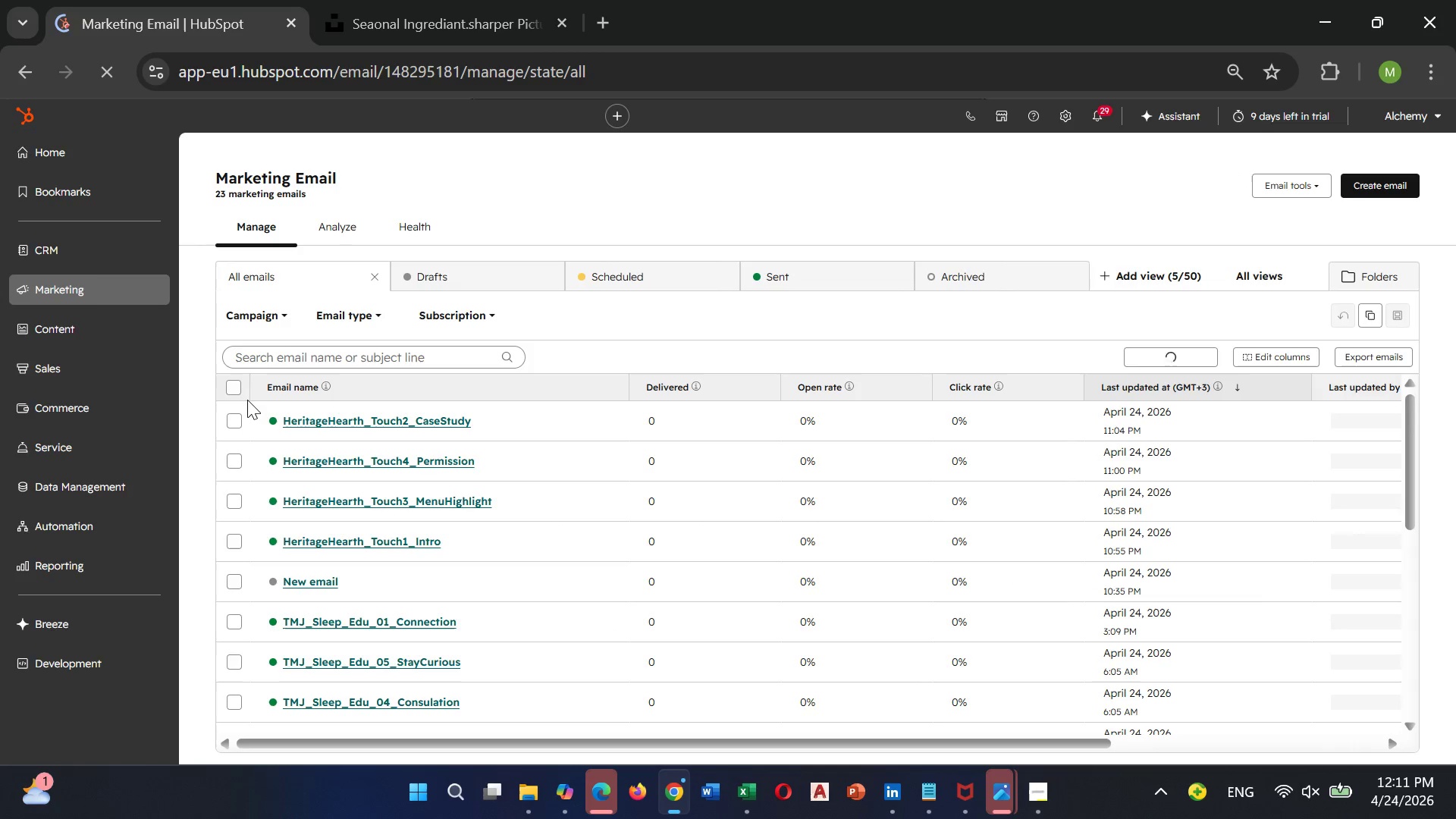 
left_click([359, 463])
 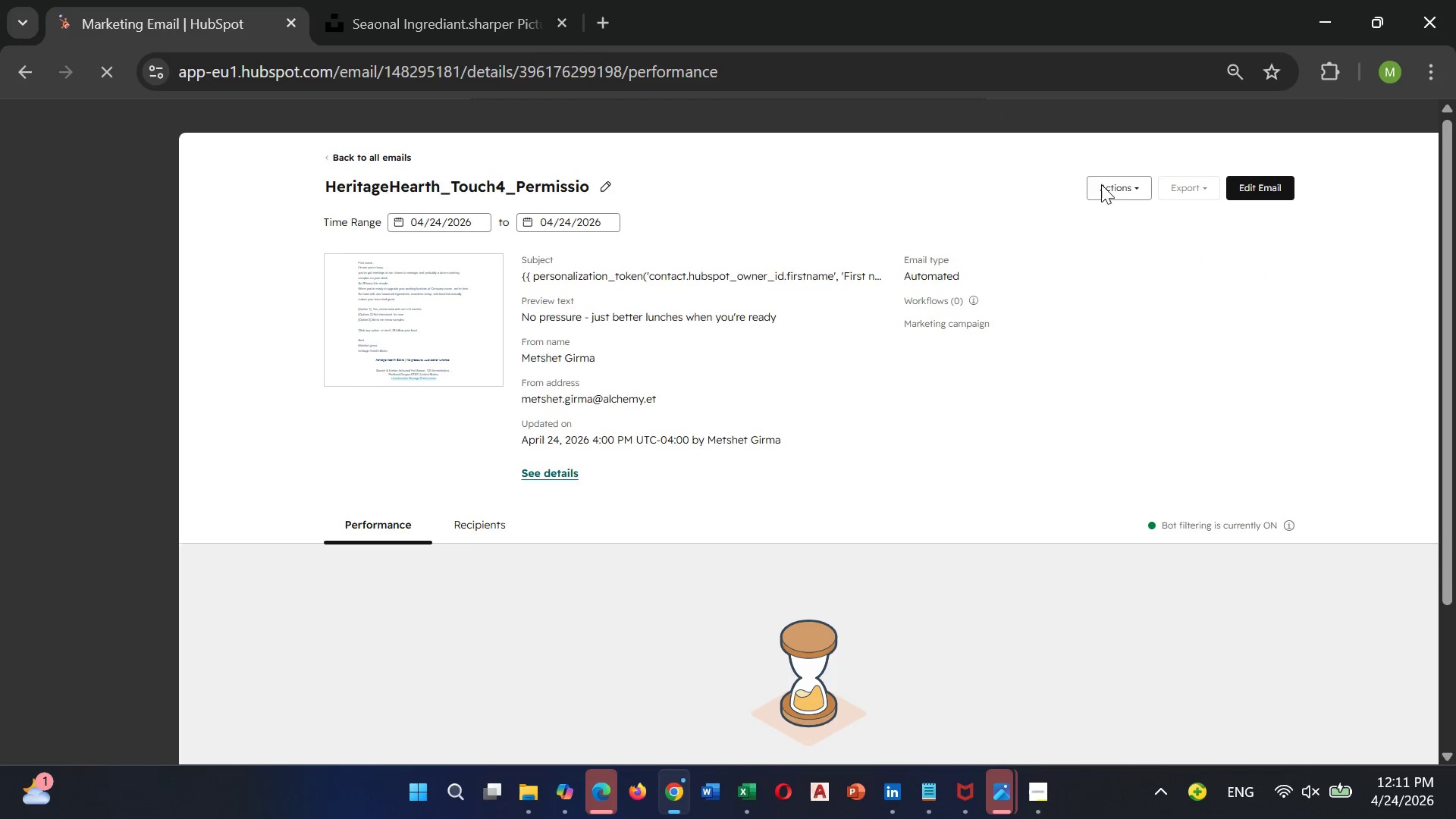 
left_click([1253, 192])
 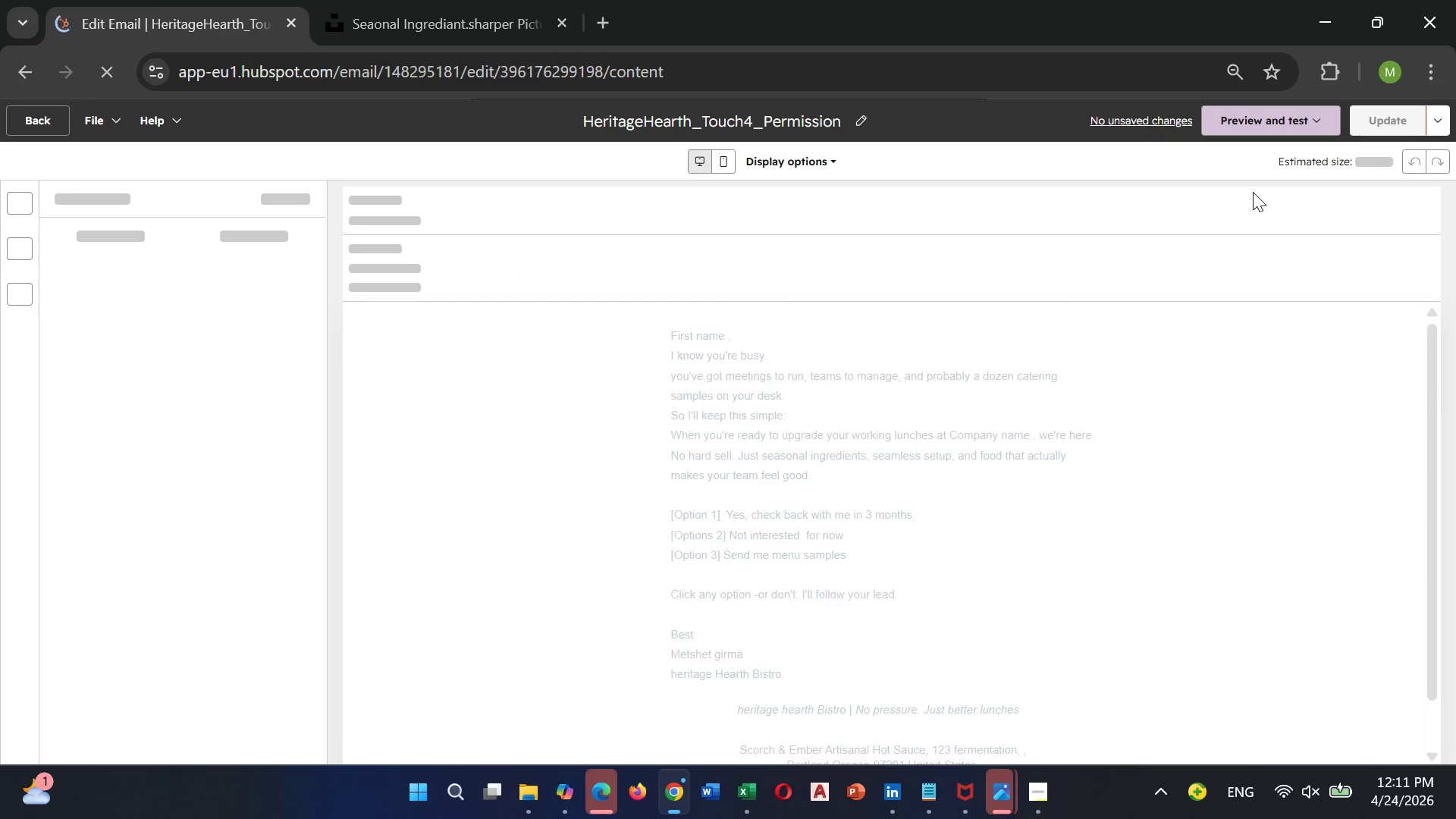 
mouse_move([938, 510])
 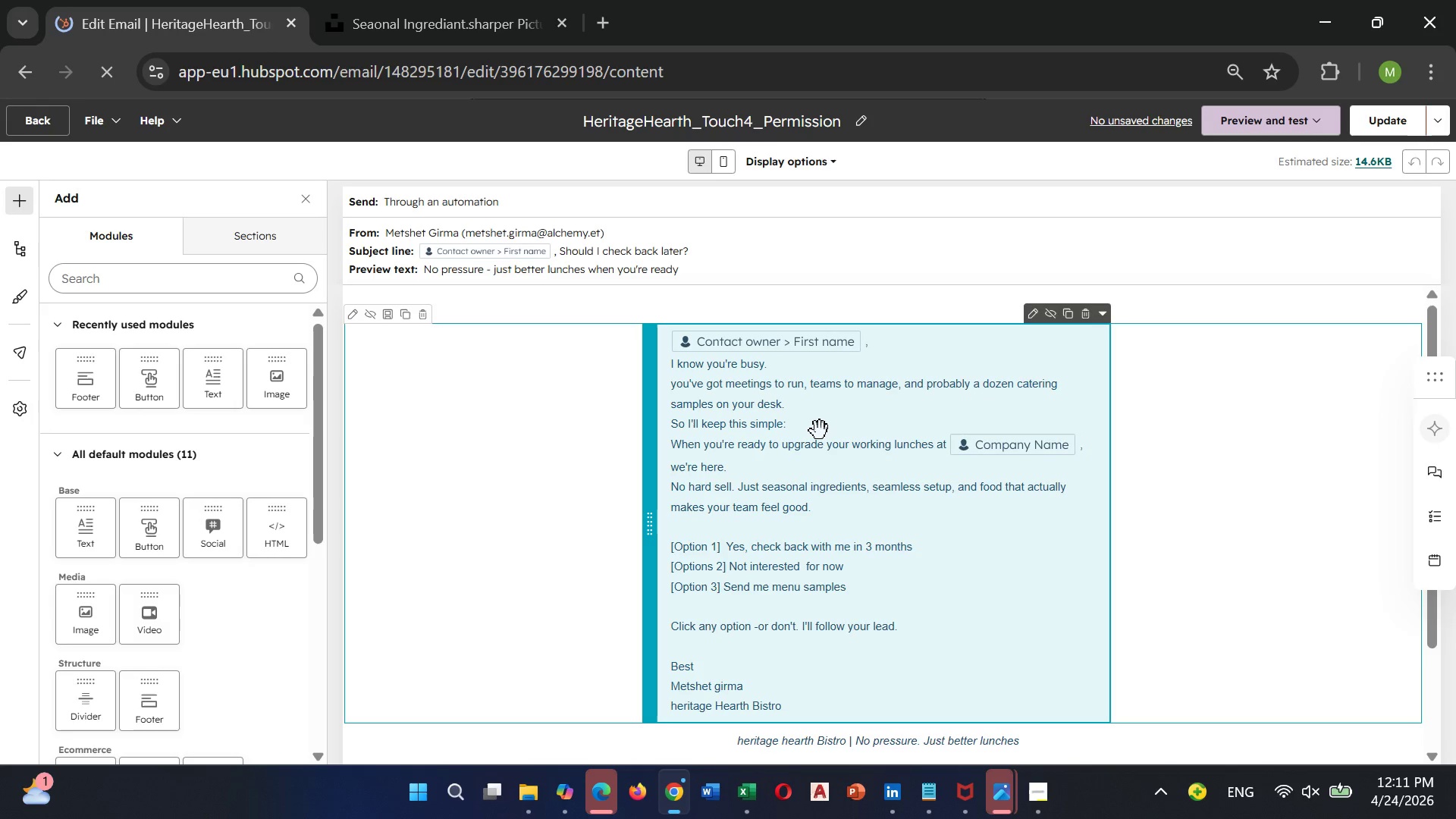 
left_click([820, 431])
 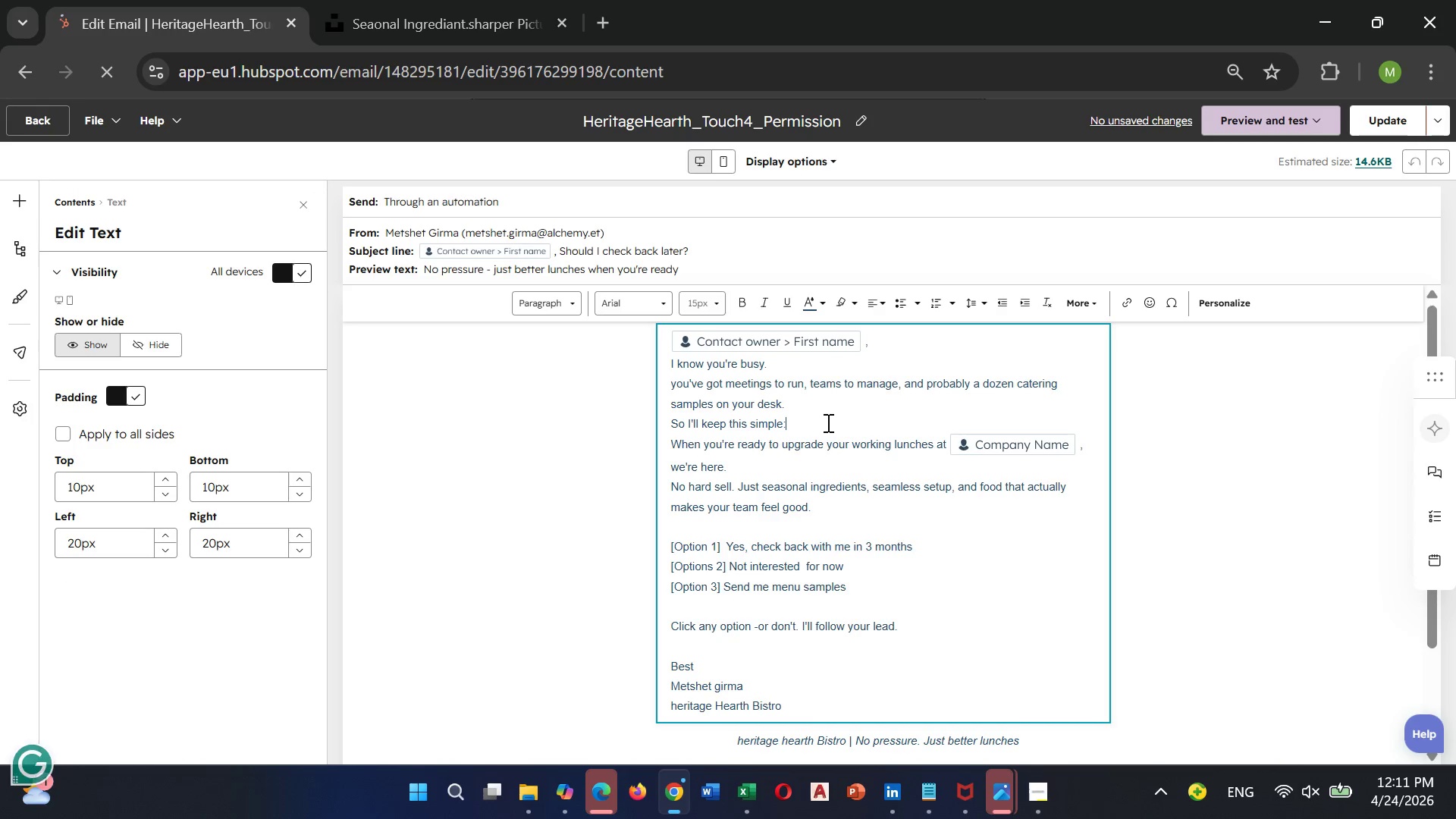 
key(Control+ControlLeft)
 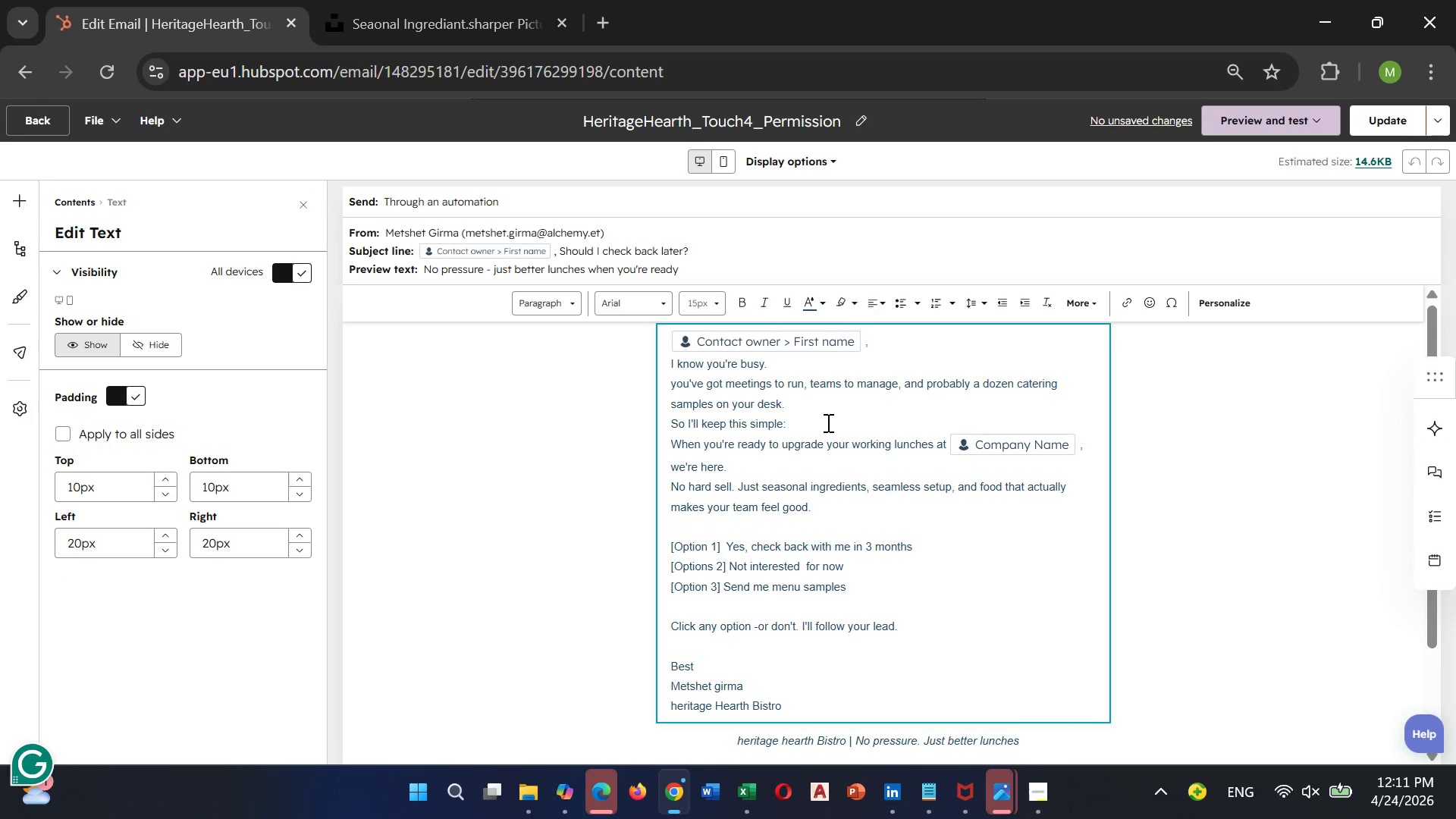 
key(Control+A)
 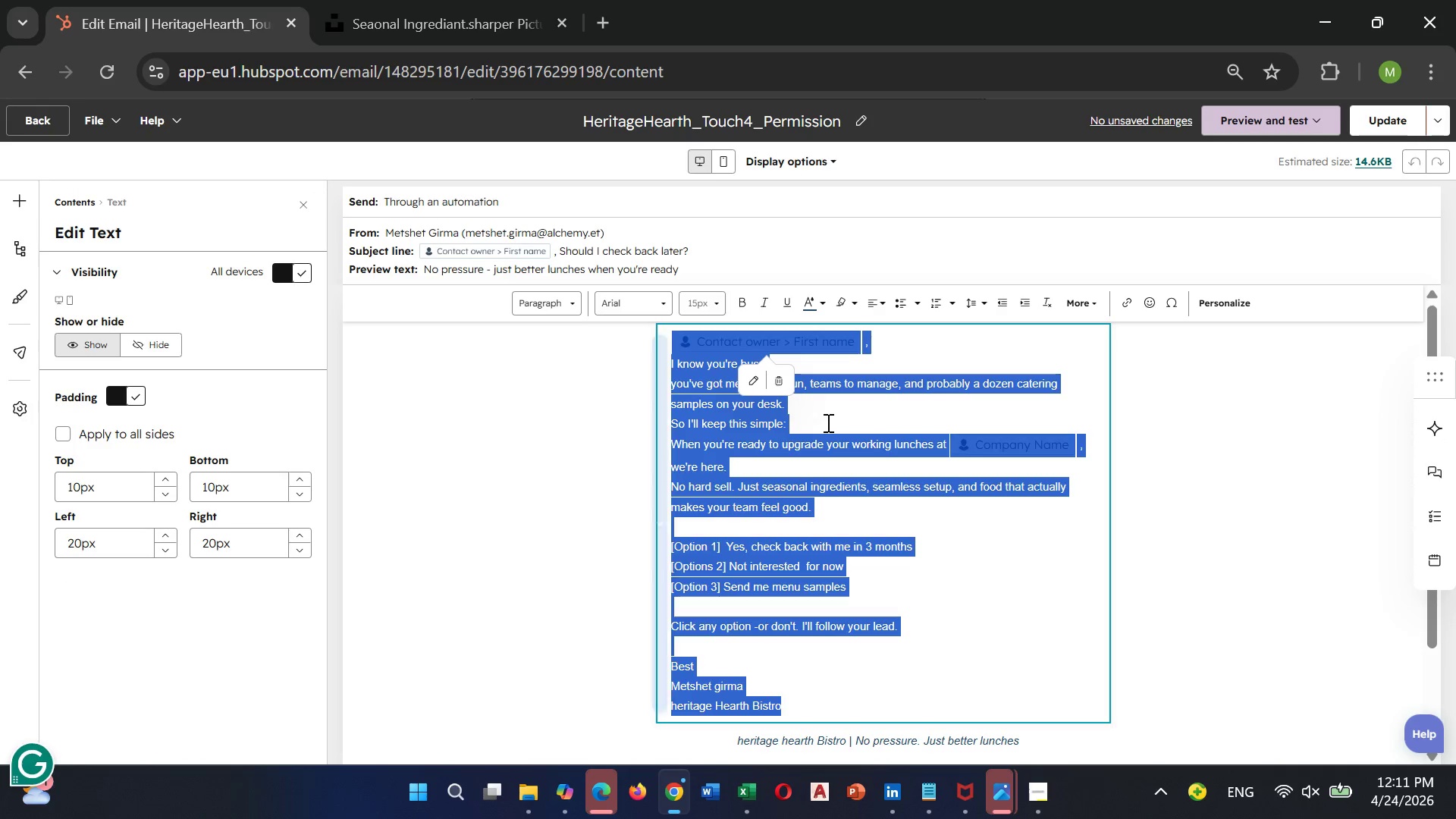 
key(Control+C)
 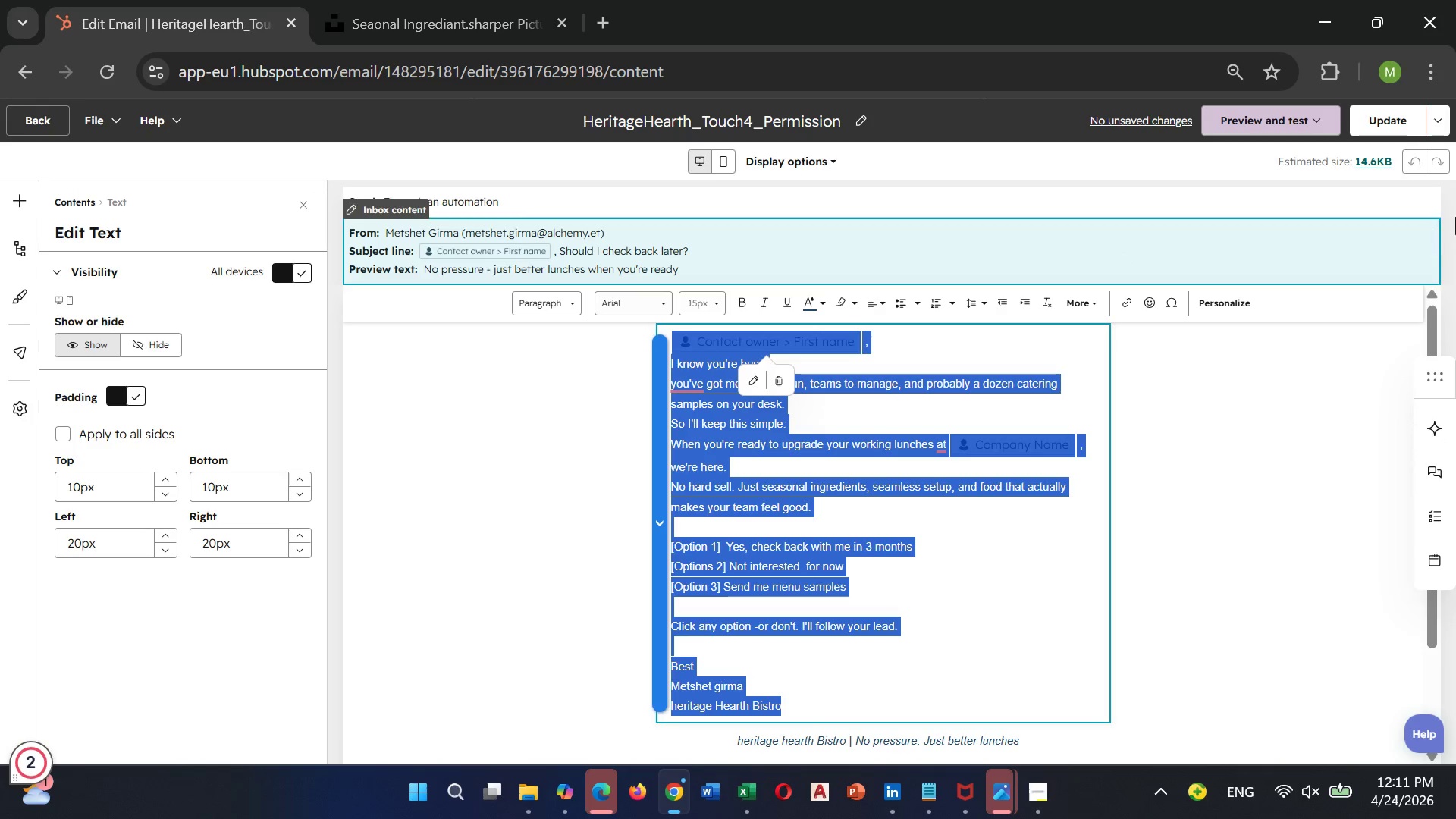 
left_click([43, 121])
 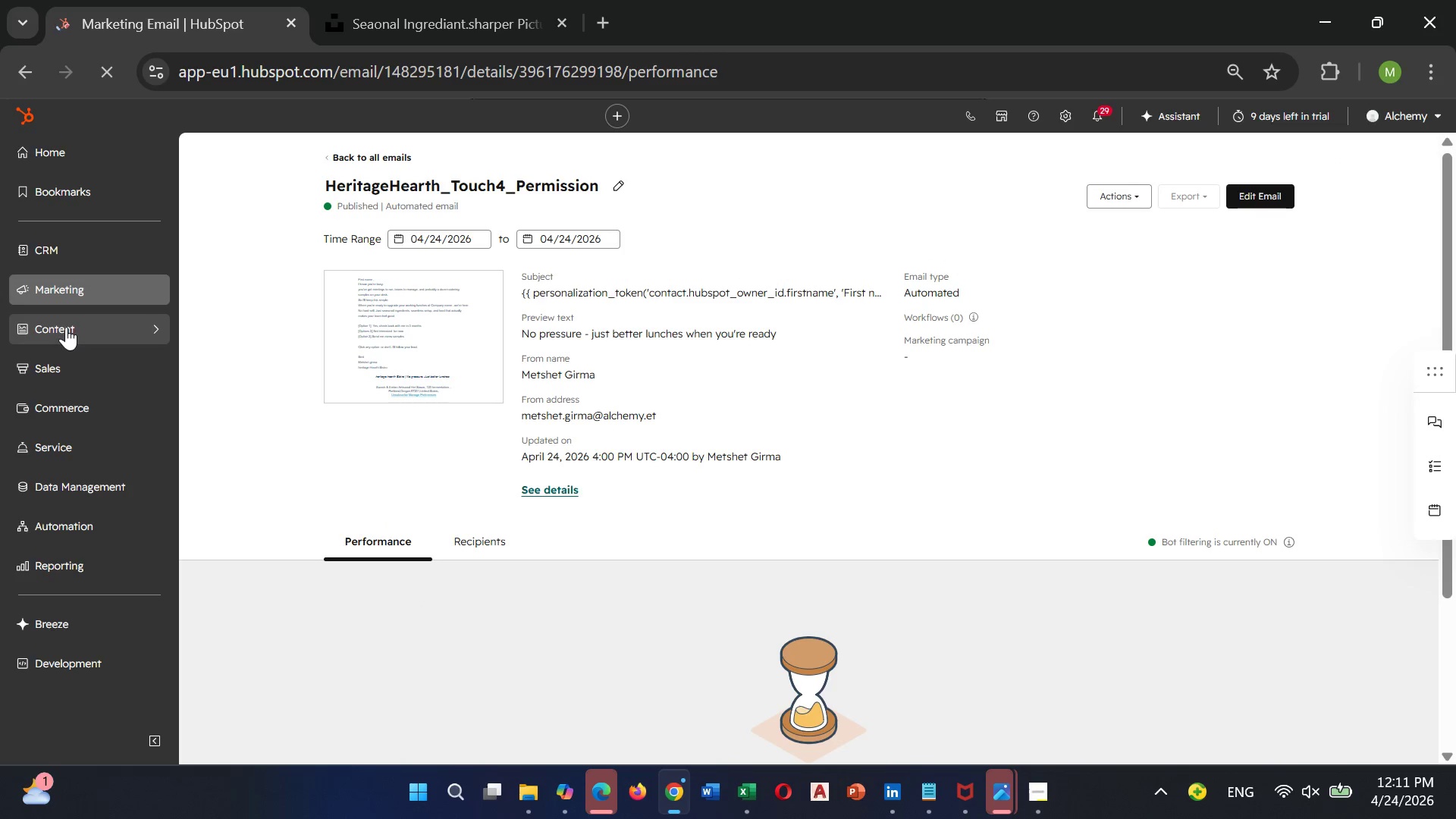 
wait(5.25)
 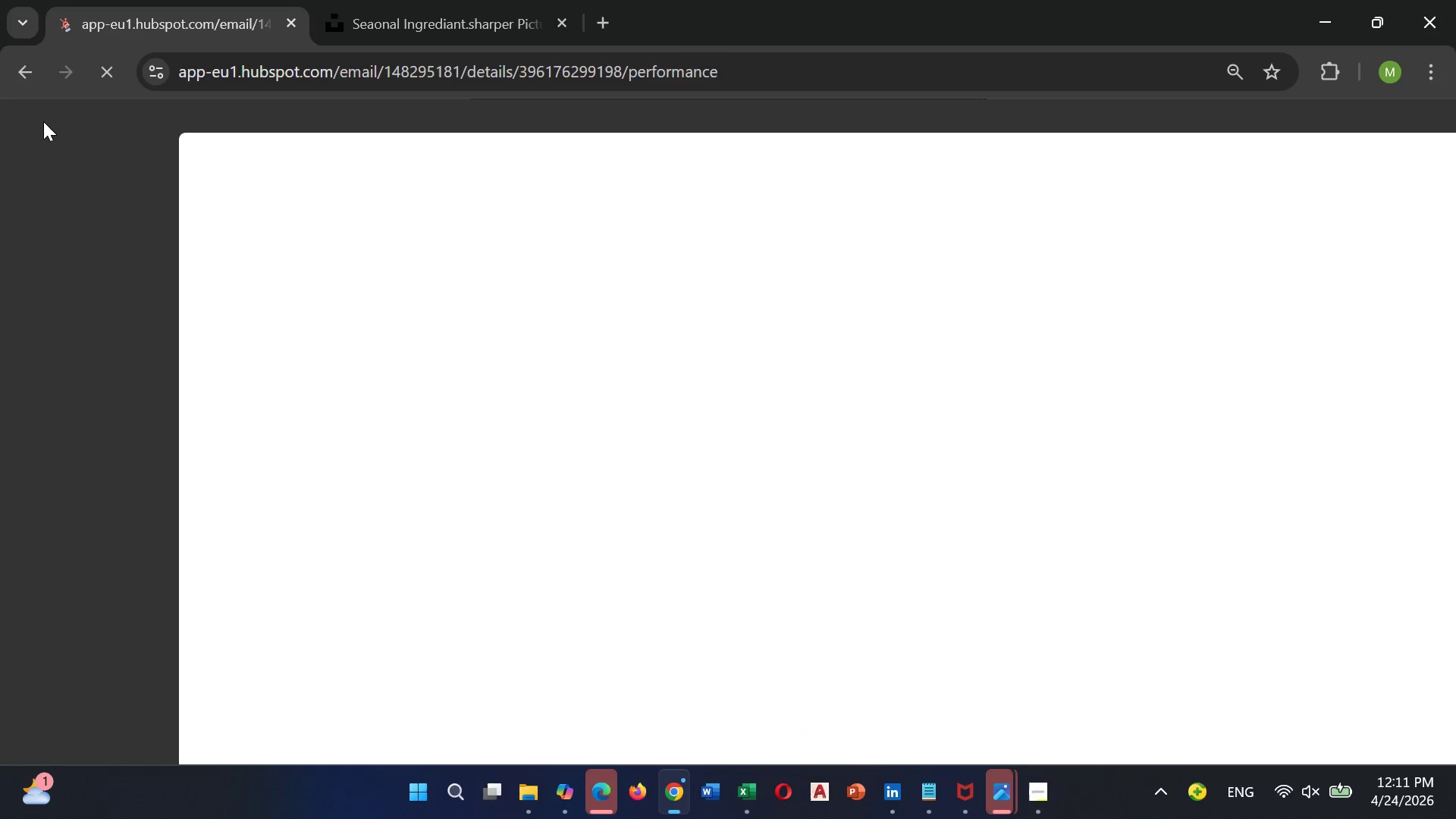 
left_click([58, 365])
 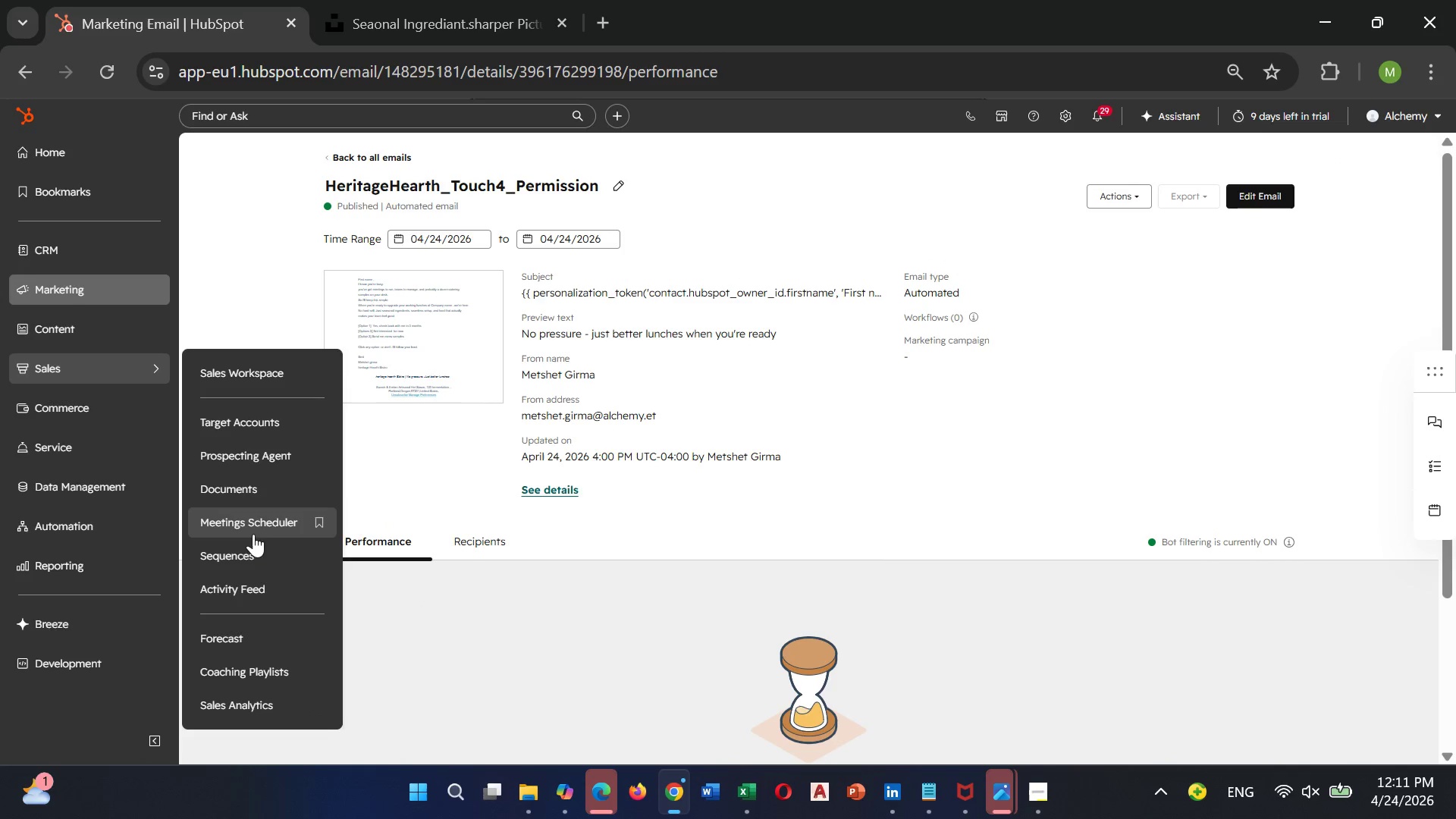 
left_click([247, 556])
 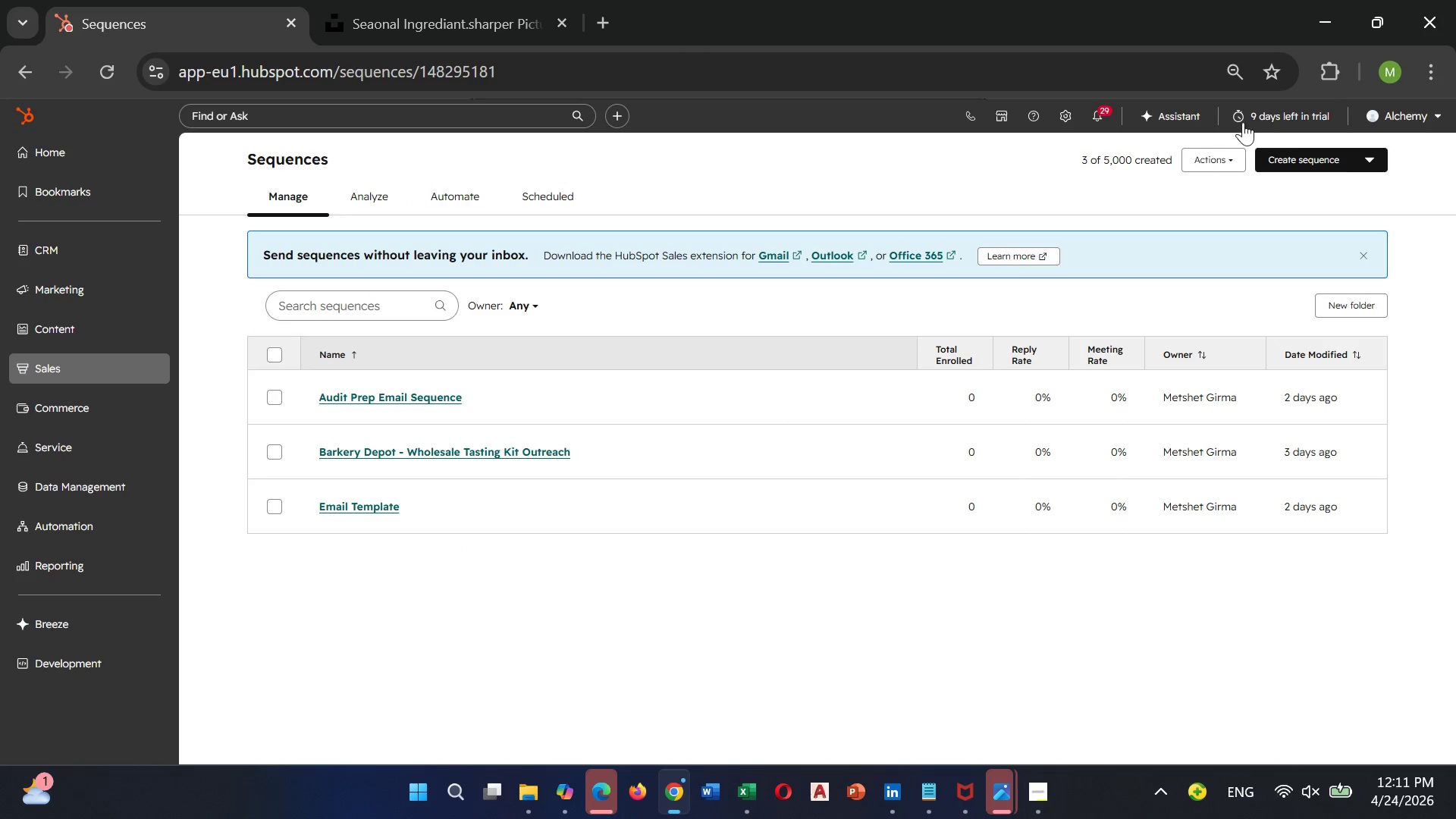 
left_click([1285, 163])
 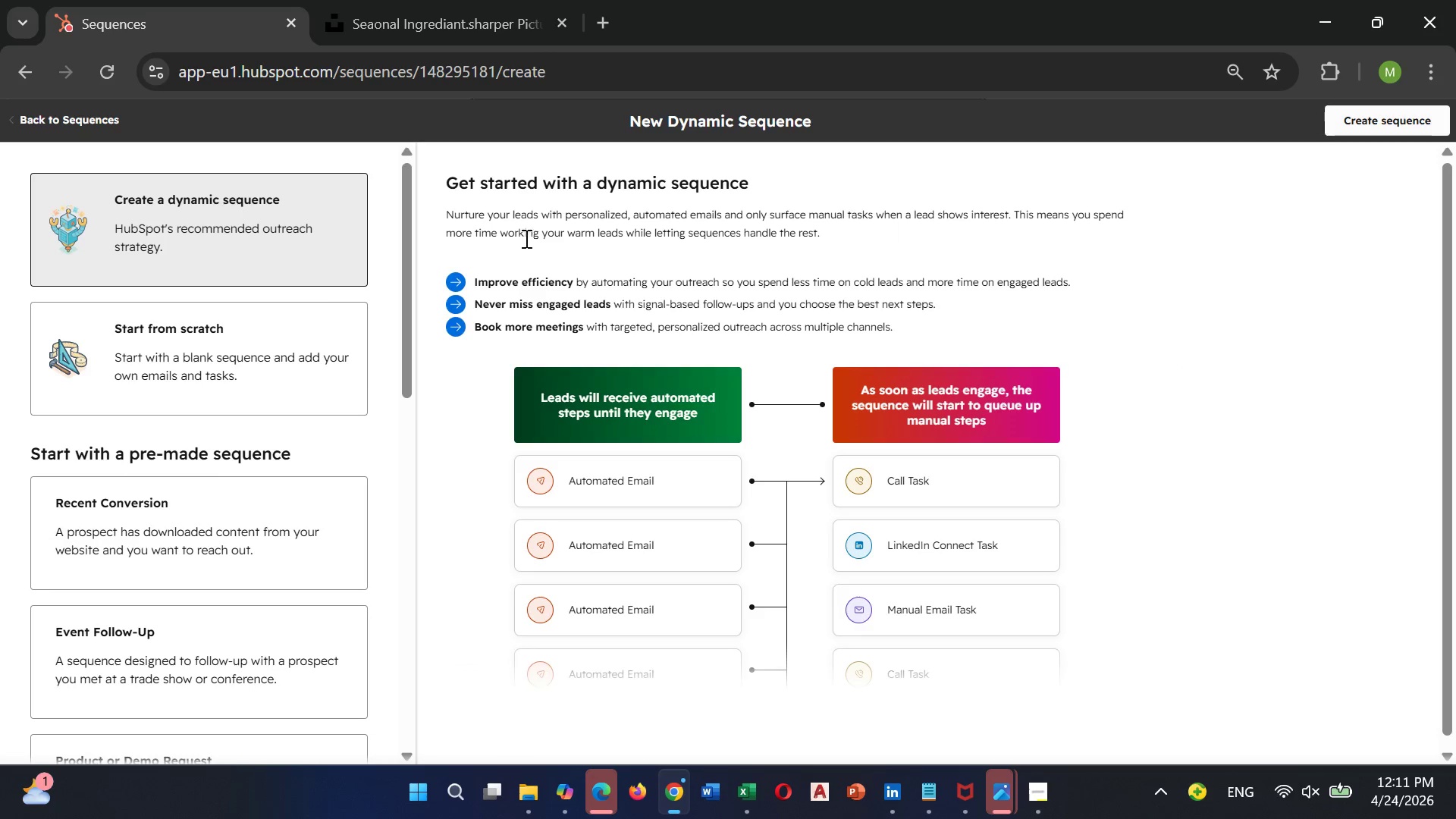 
left_click([268, 318])
 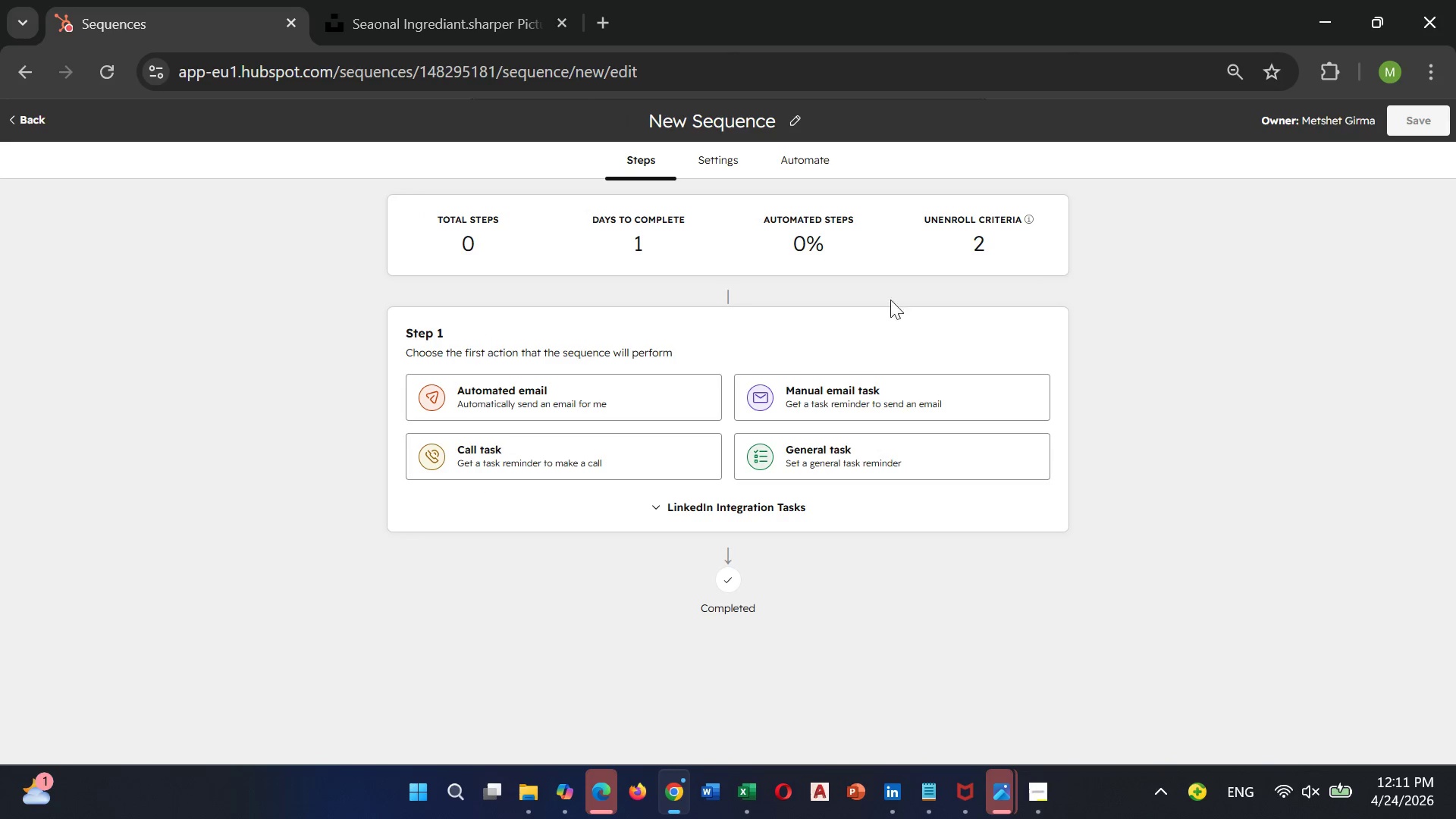 
left_click([535, 391])
 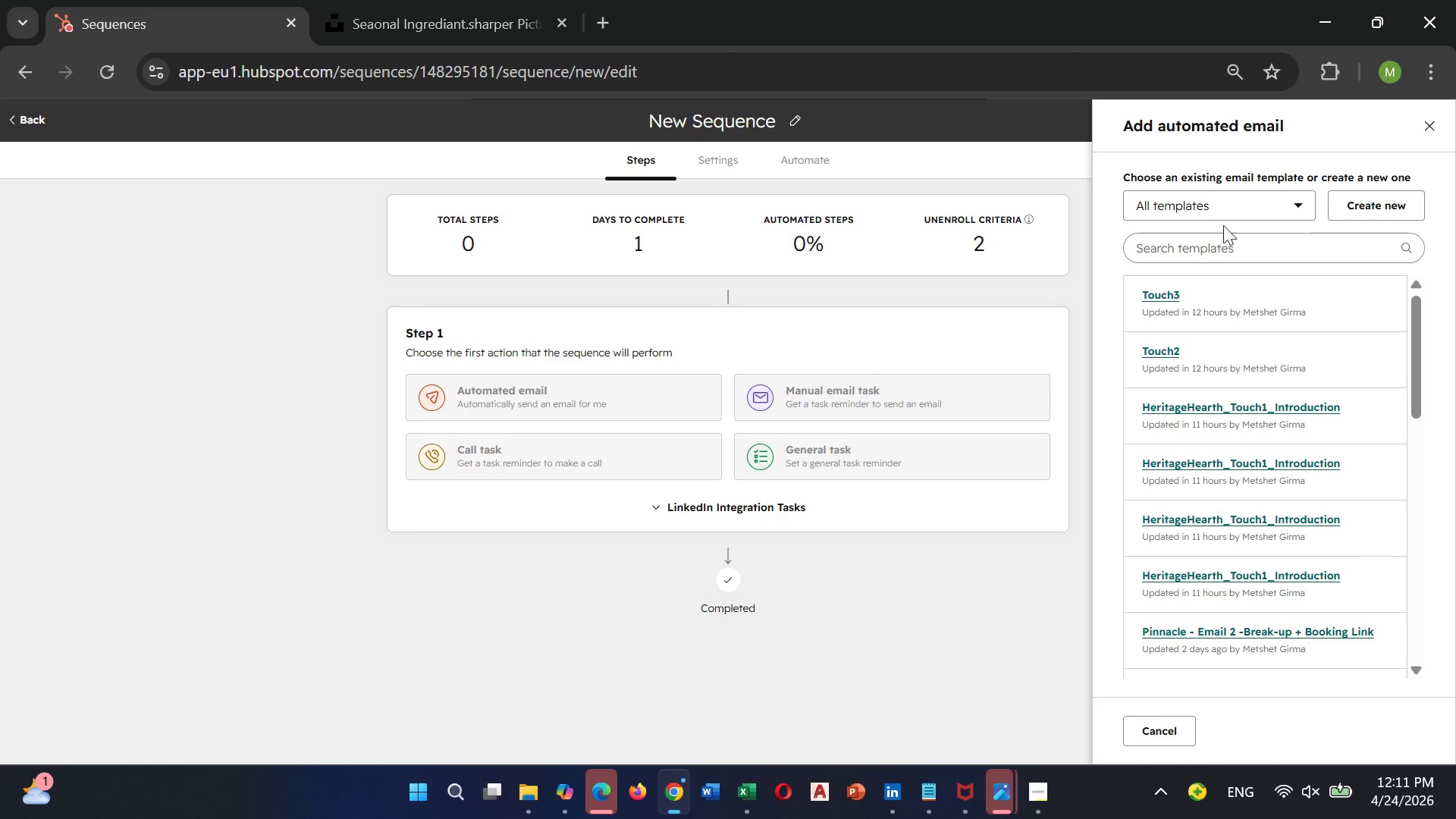 
left_click([1357, 205])
 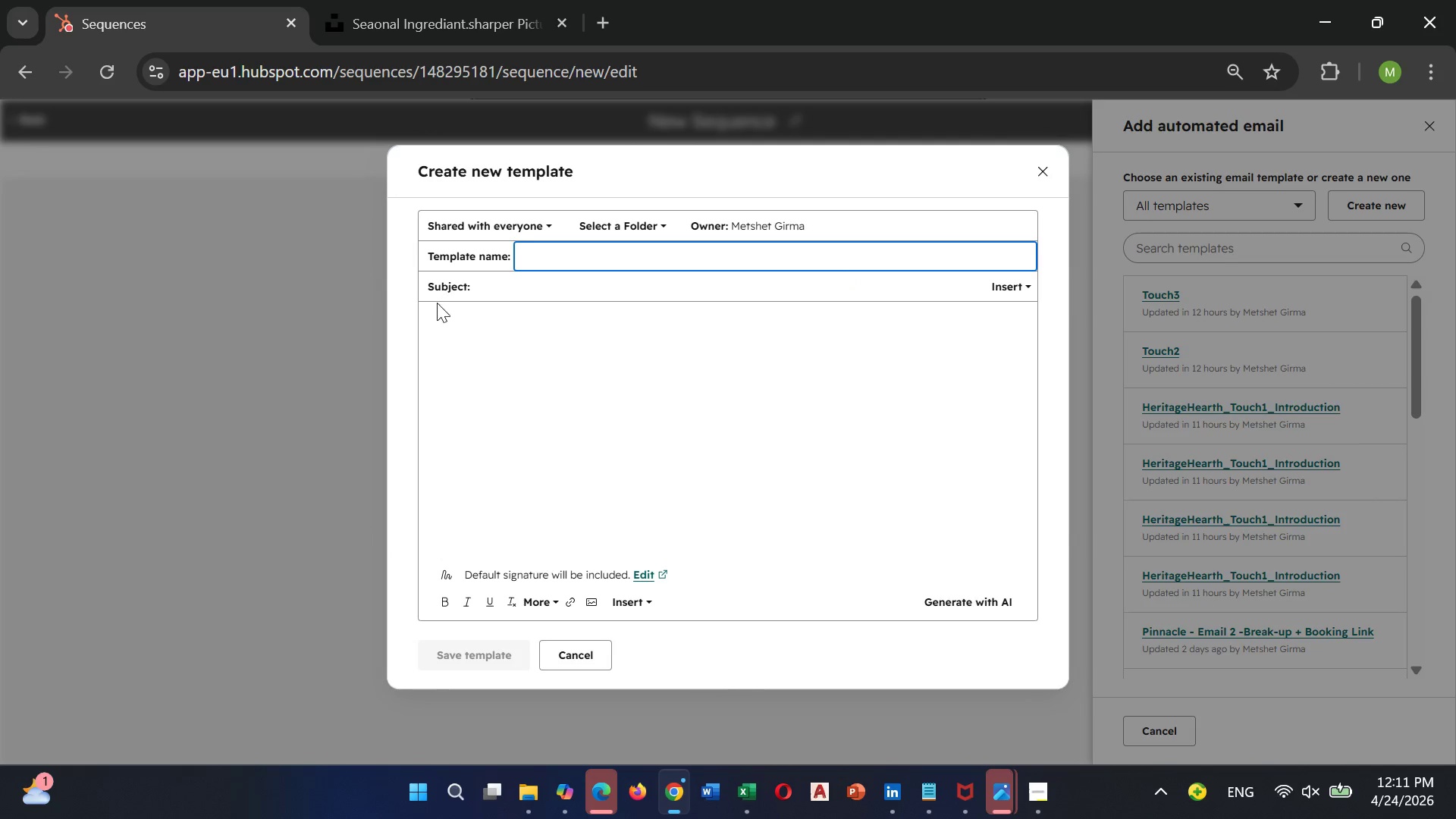 
left_click([450, 327])
 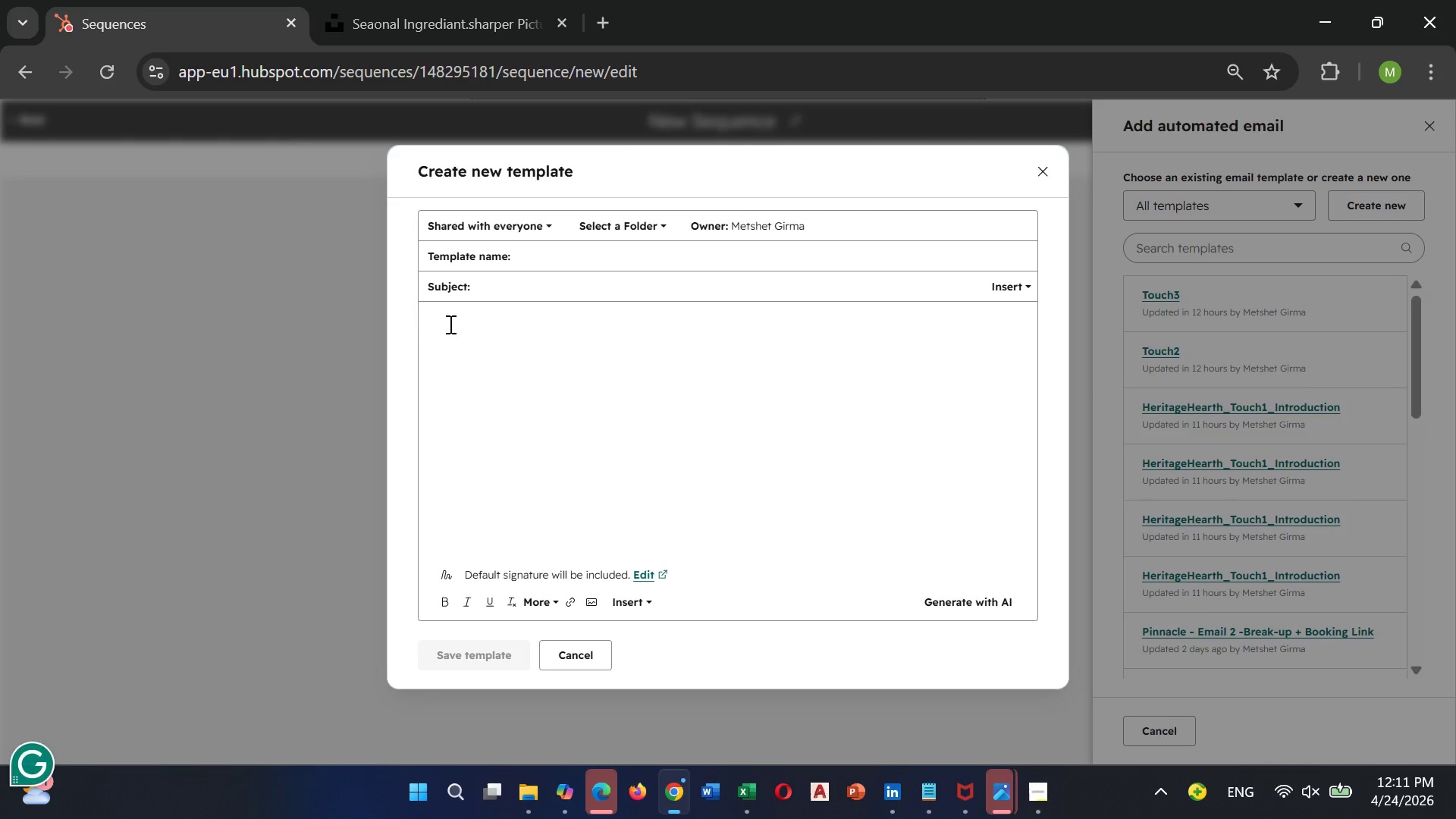 
key(Control+V)
 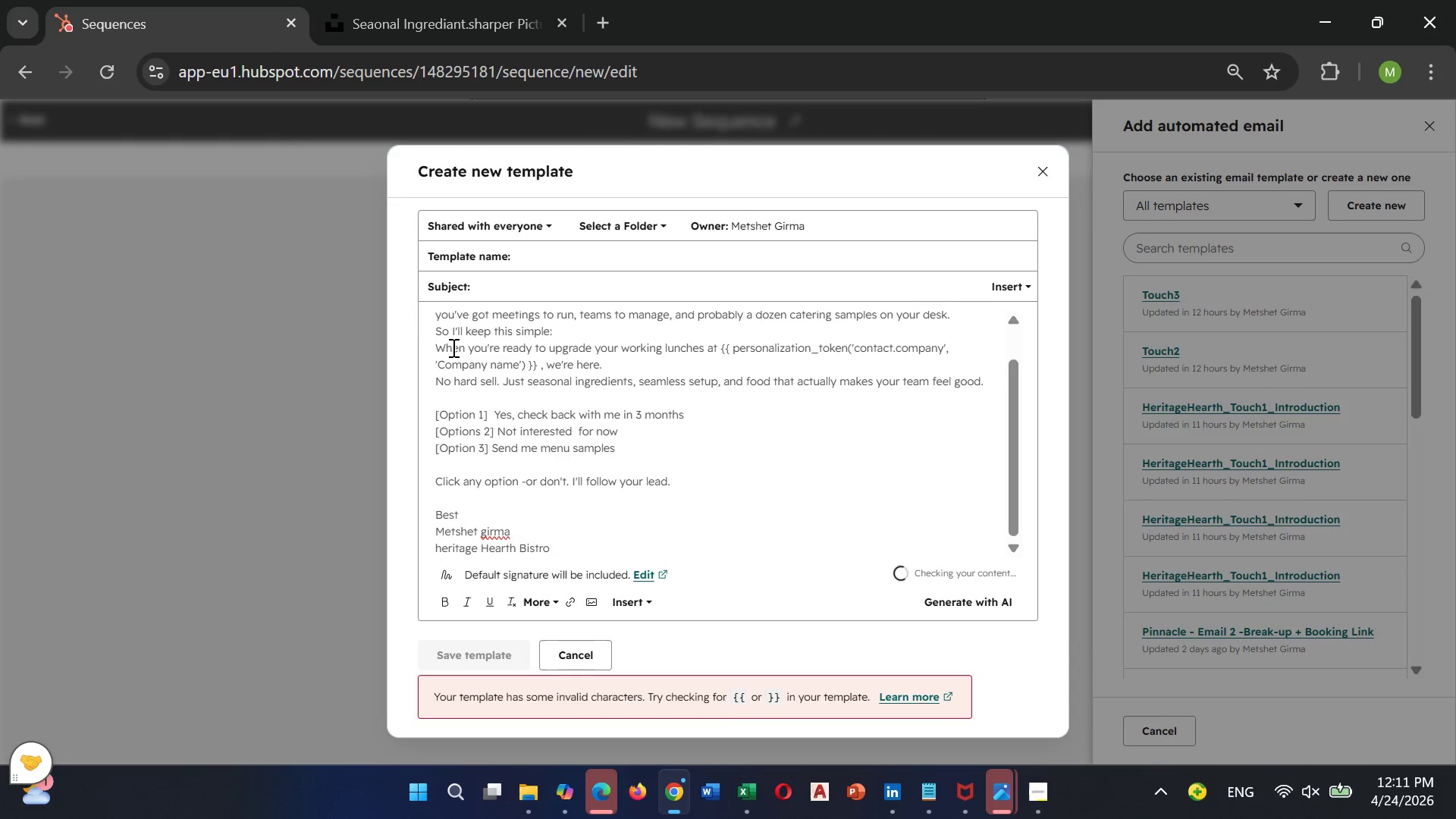 
scroll: coordinate [473, 470], scroll_direction: up, amount: 4.0
 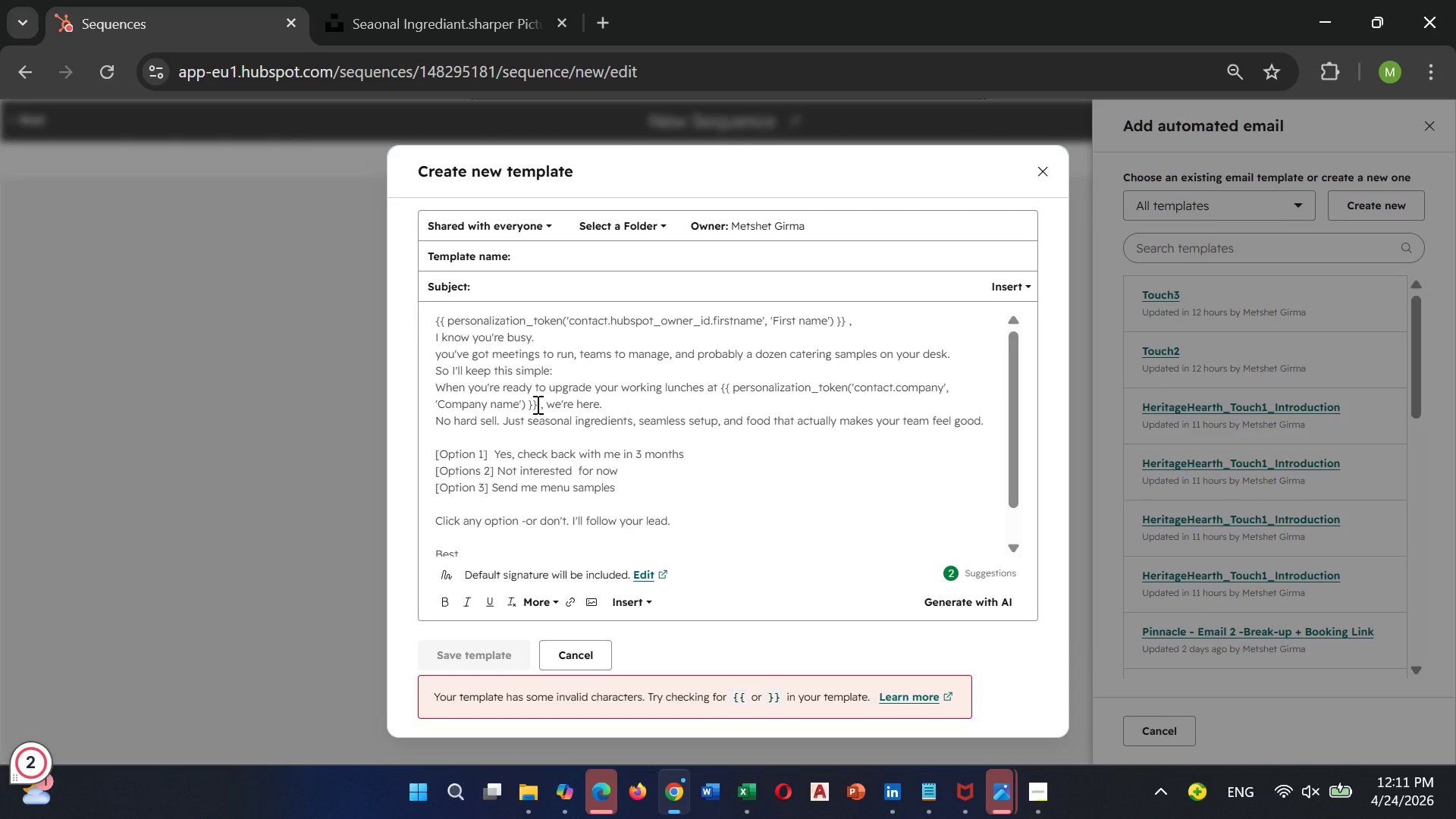 
left_click([541, 402])
 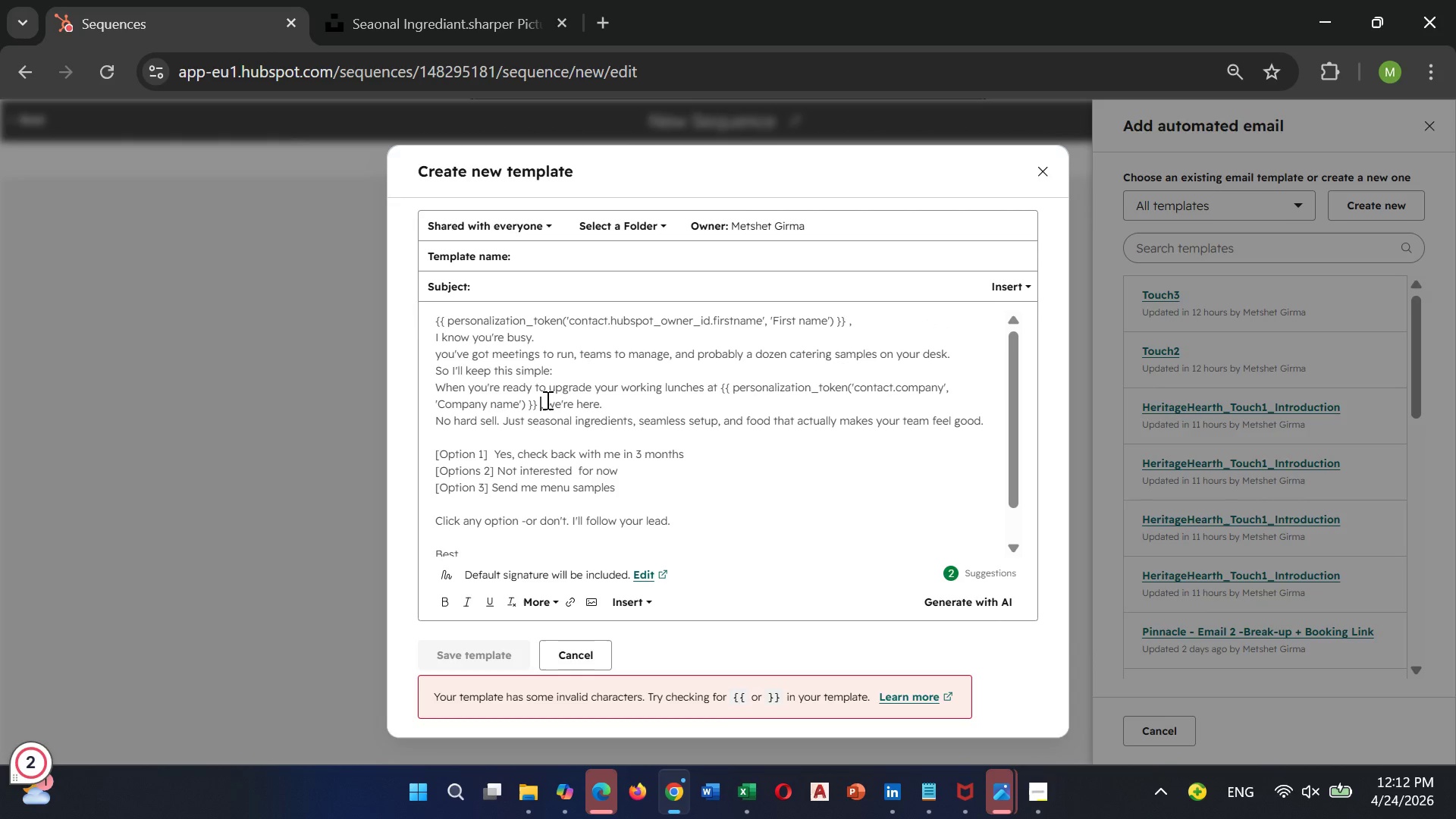 
hold_key(key=Backspace, duration=1.5)
 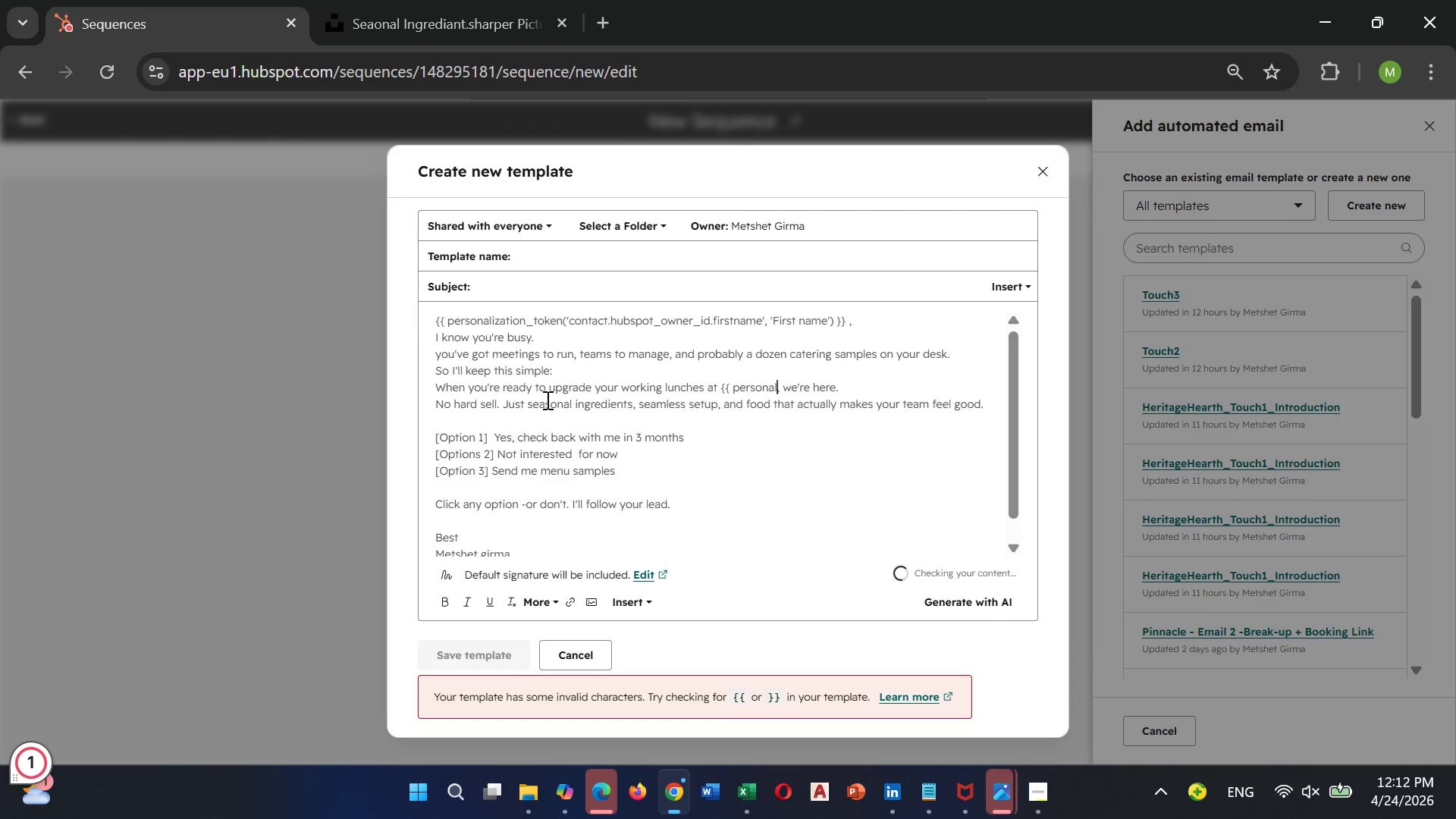 
hold_key(key=Backspace, duration=0.77)
 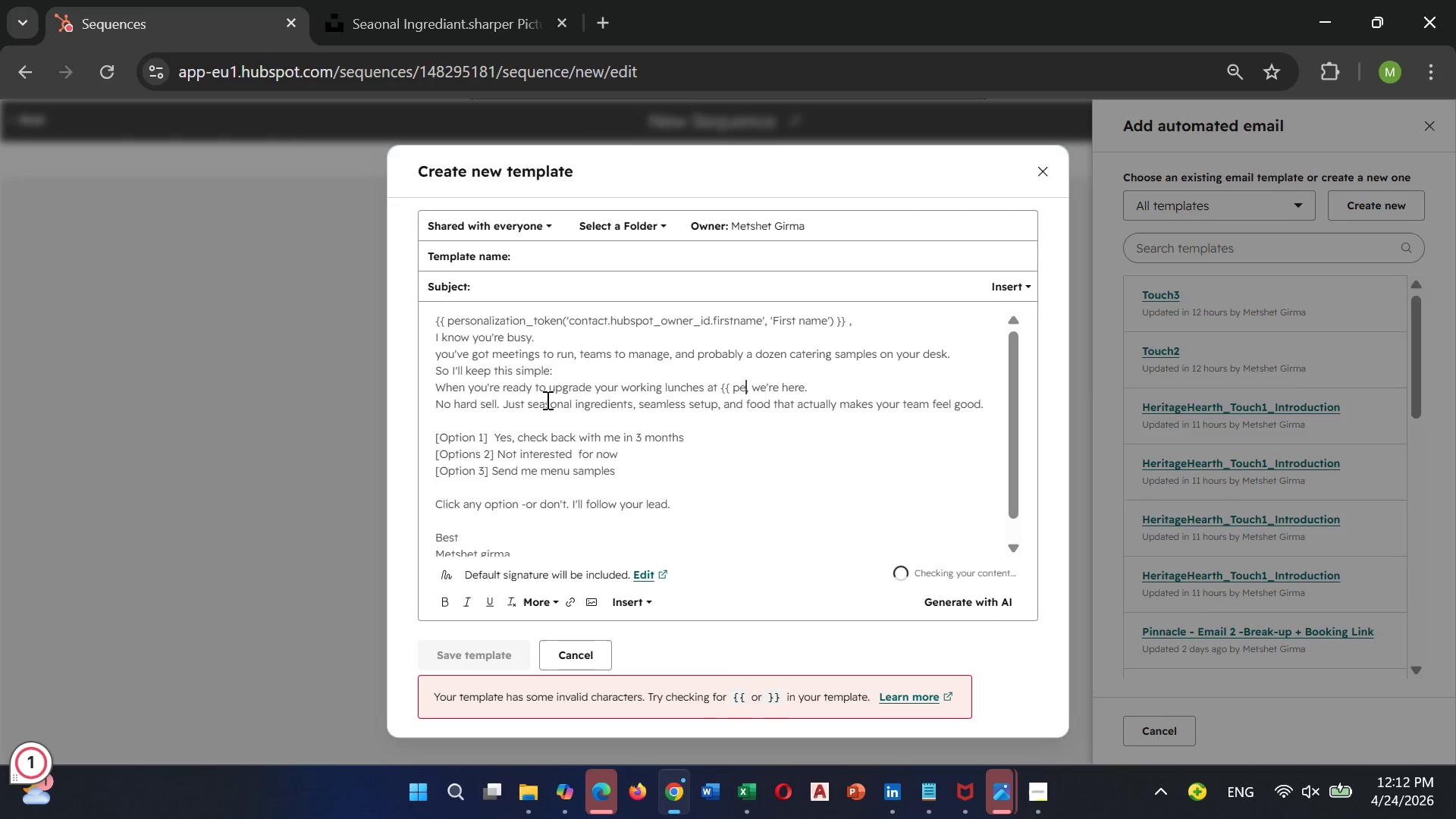 
hold_key(key=Backspace, duration=0.34)
 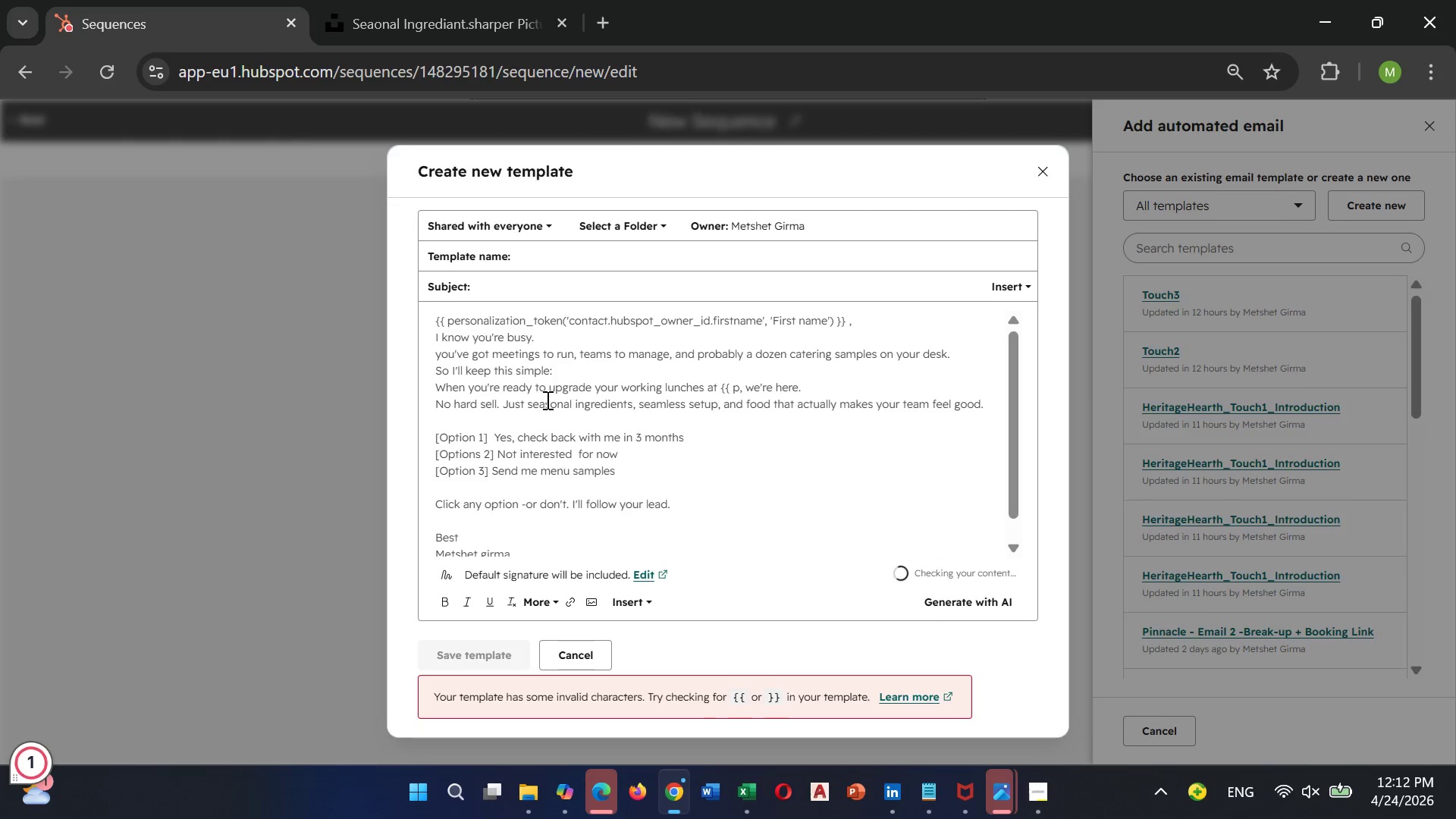 
key(Backspace)
 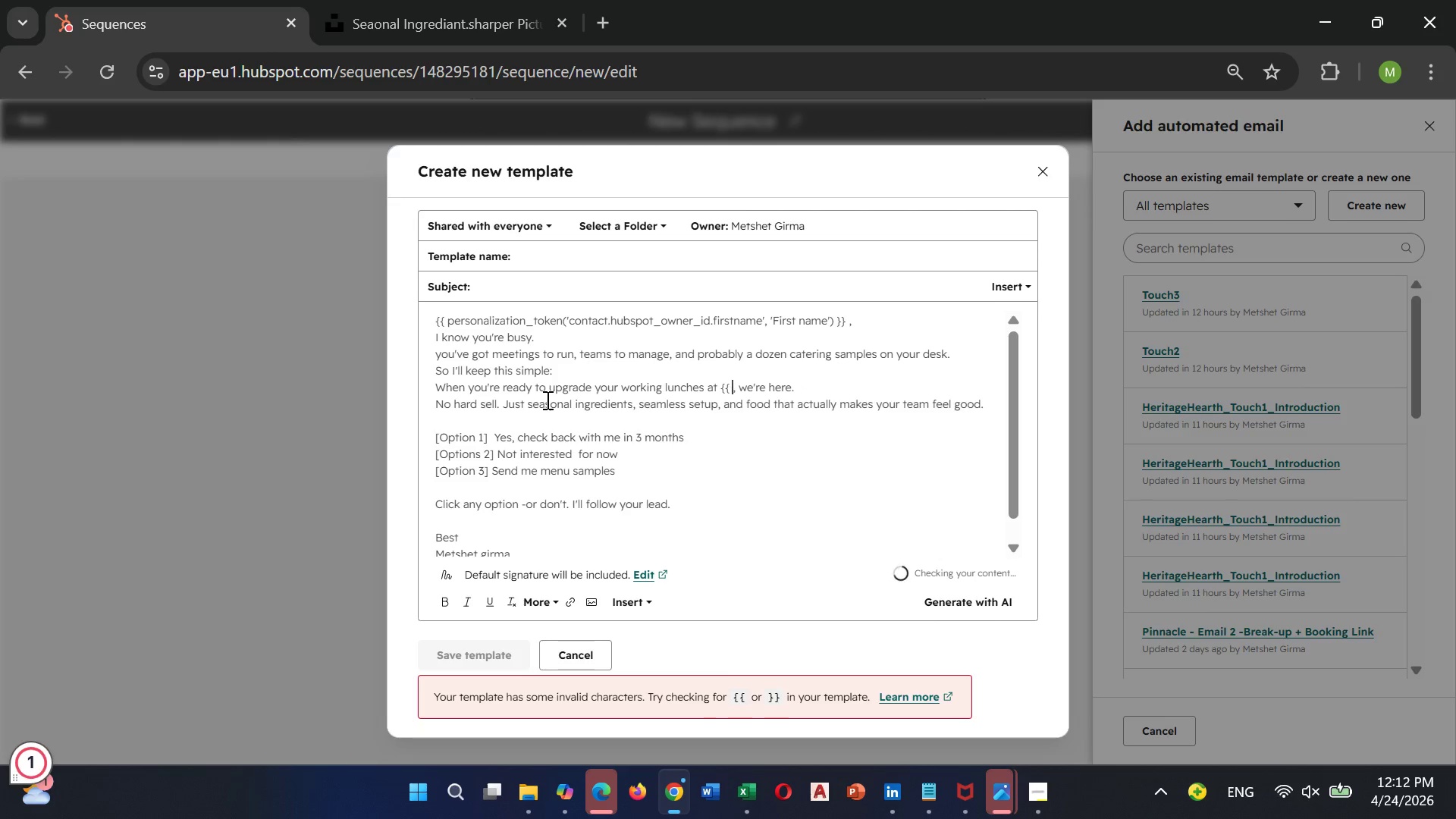 
key(Backspace)
 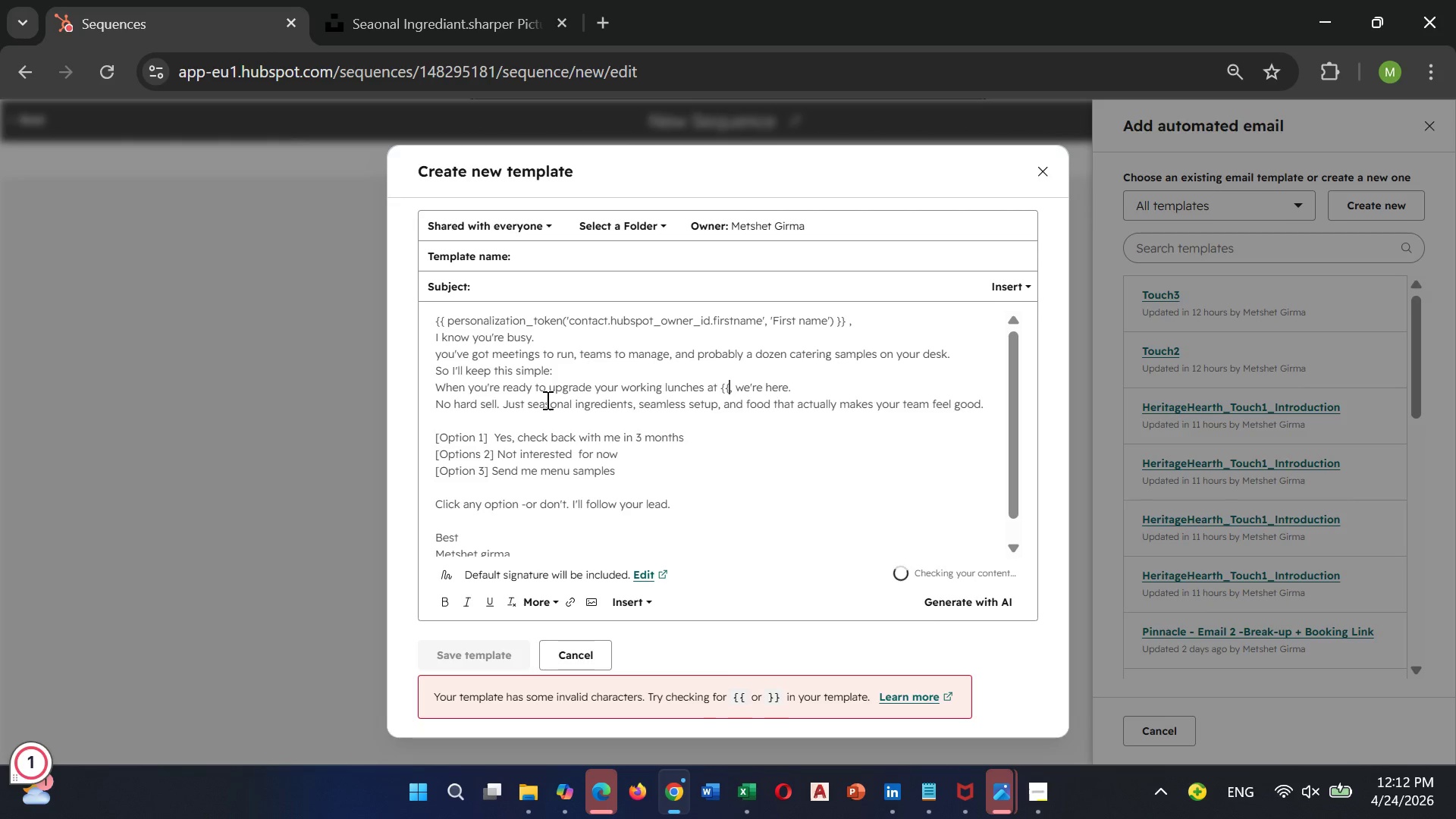 
key(Backspace)
 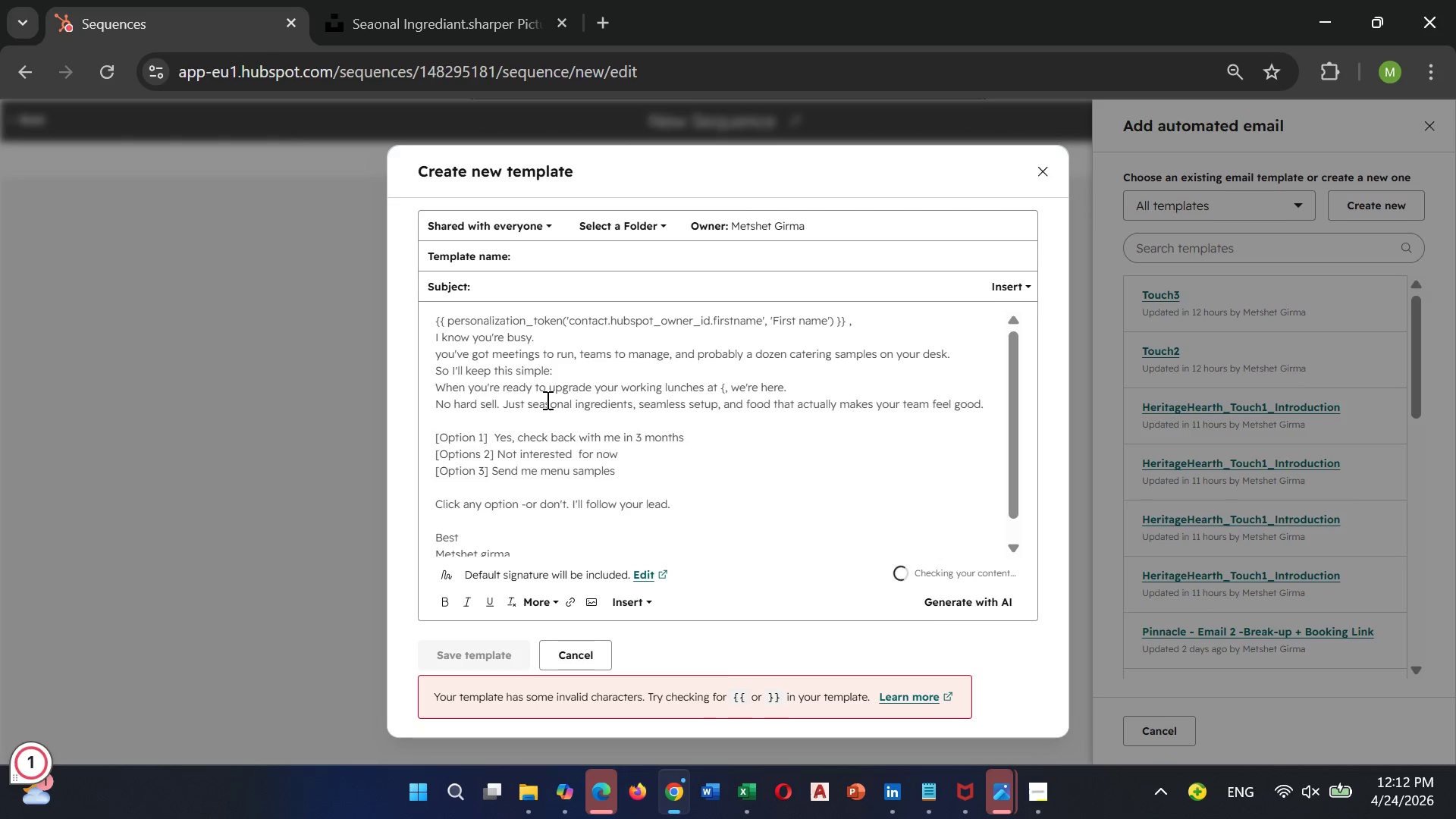 
key(Backspace)
 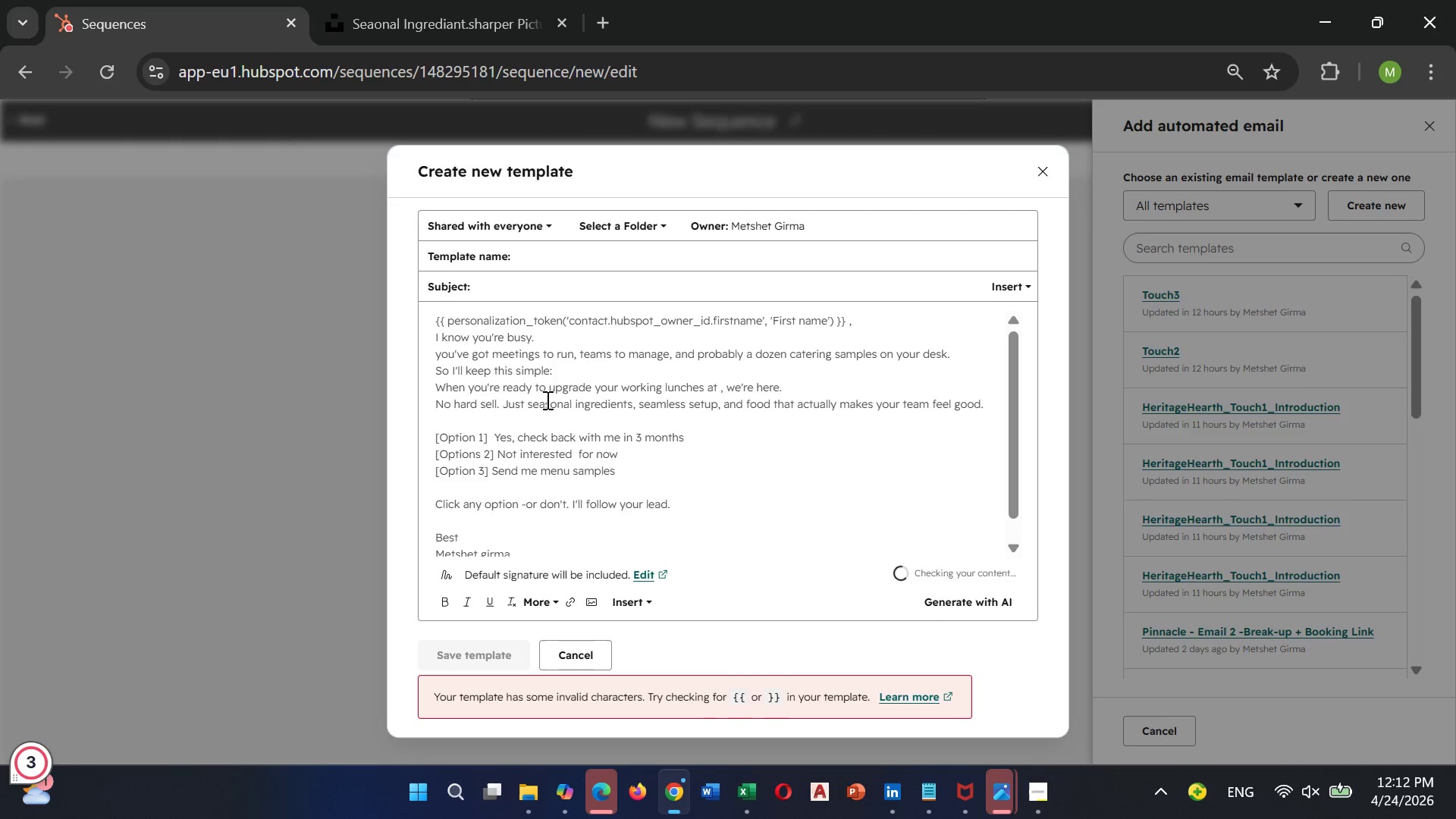 
mouse_move([661, 590])
 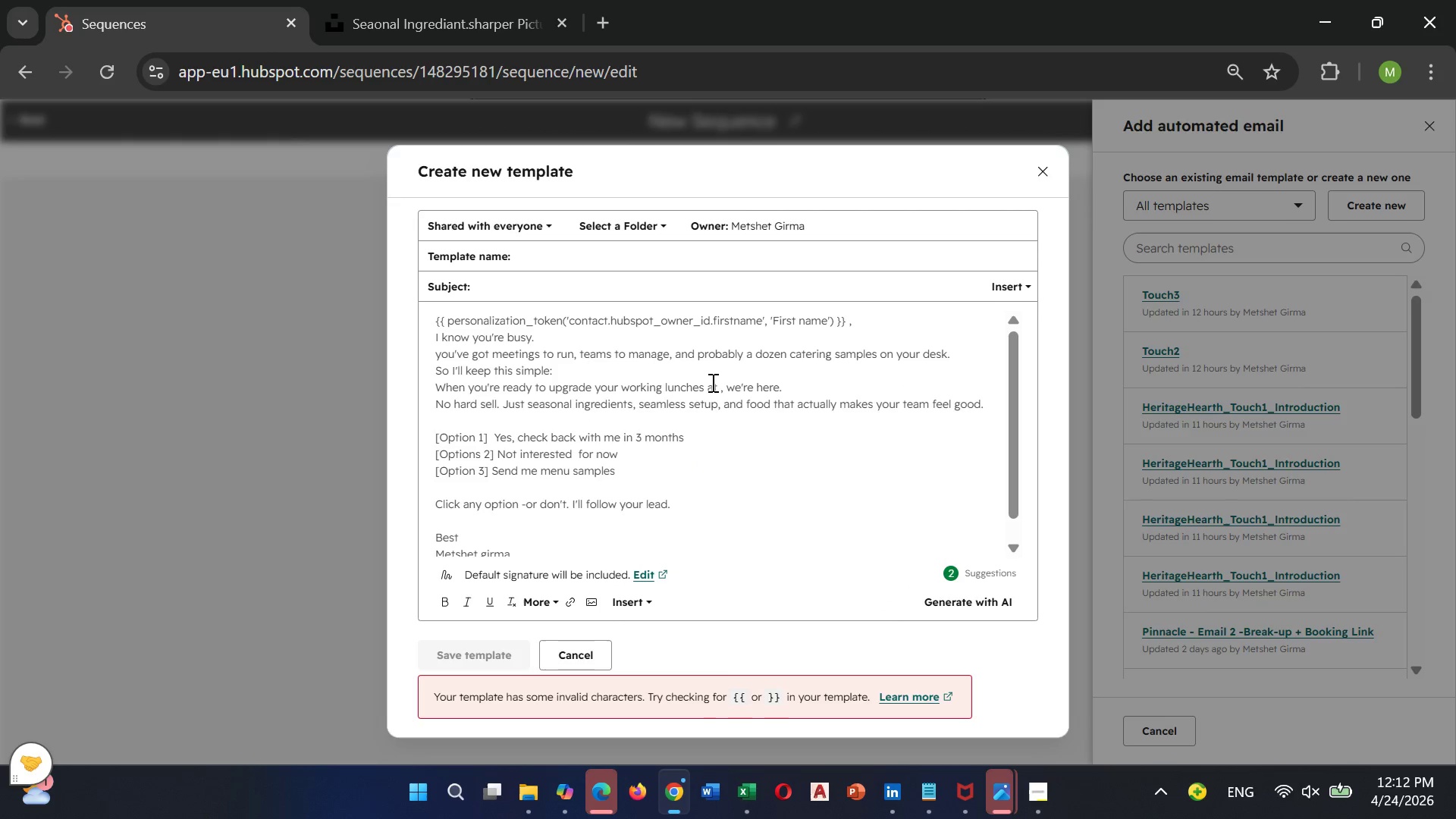 
left_click([719, 384])
 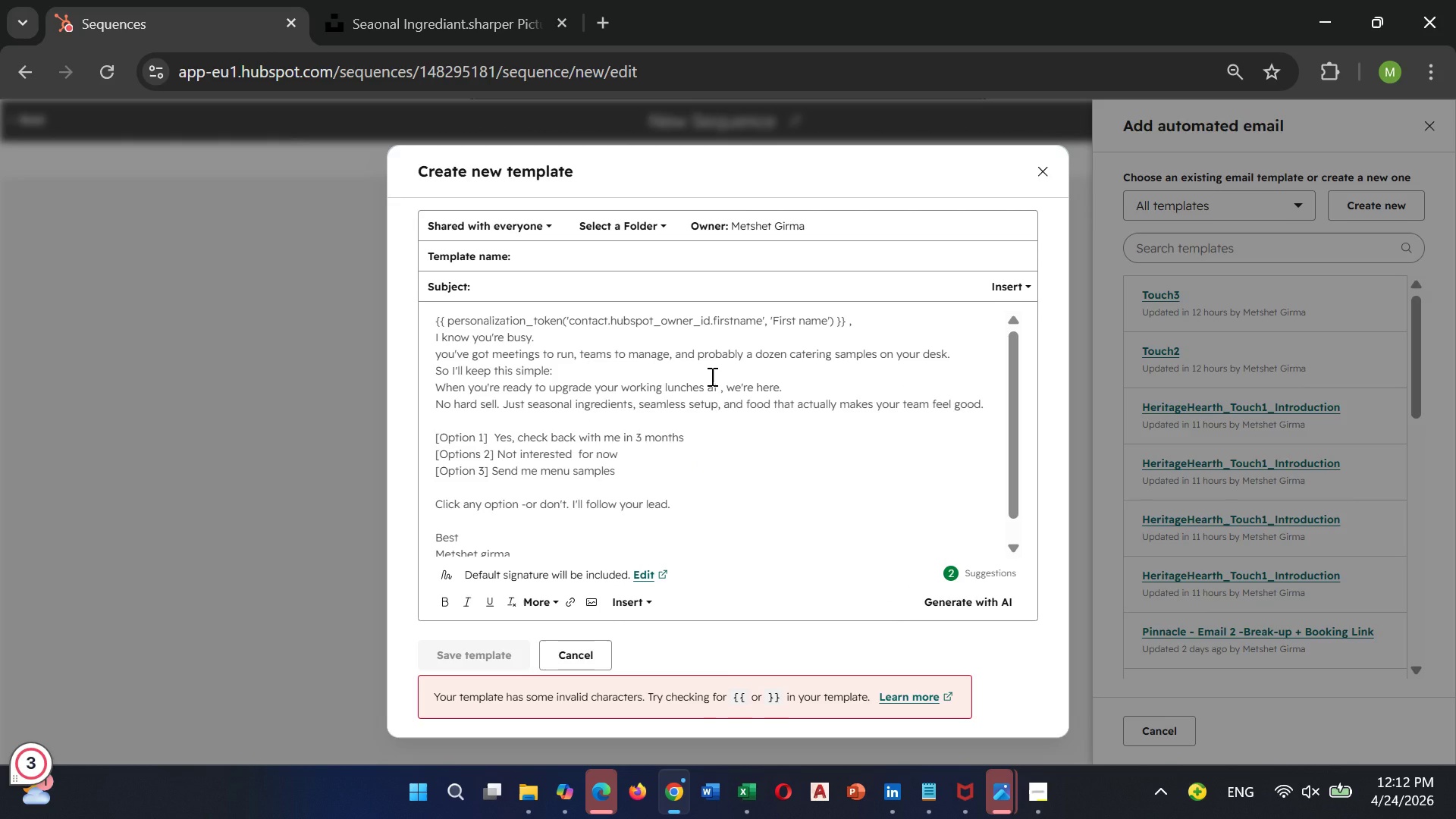 
key(Space)
 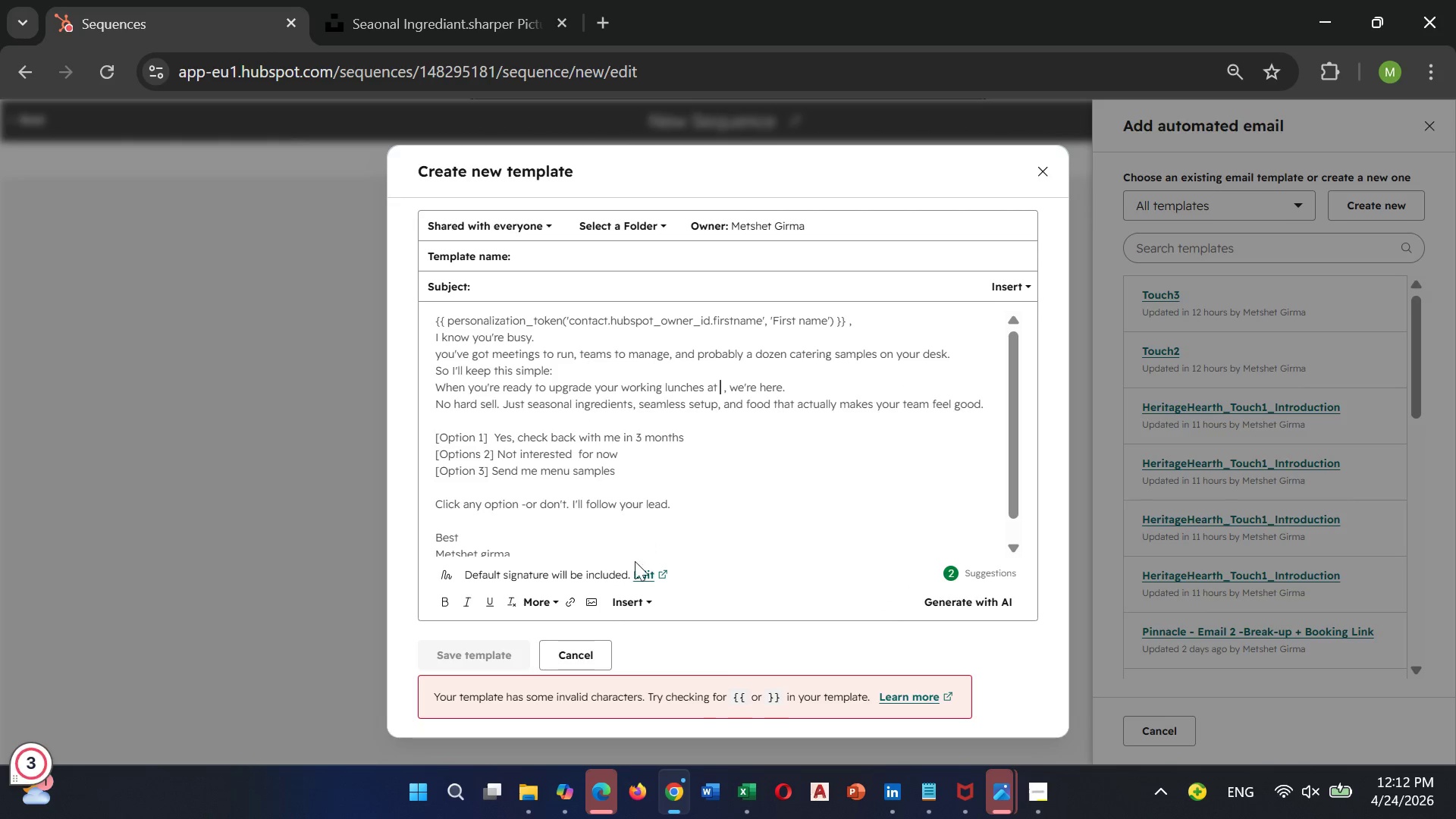 
wait(5.76)
 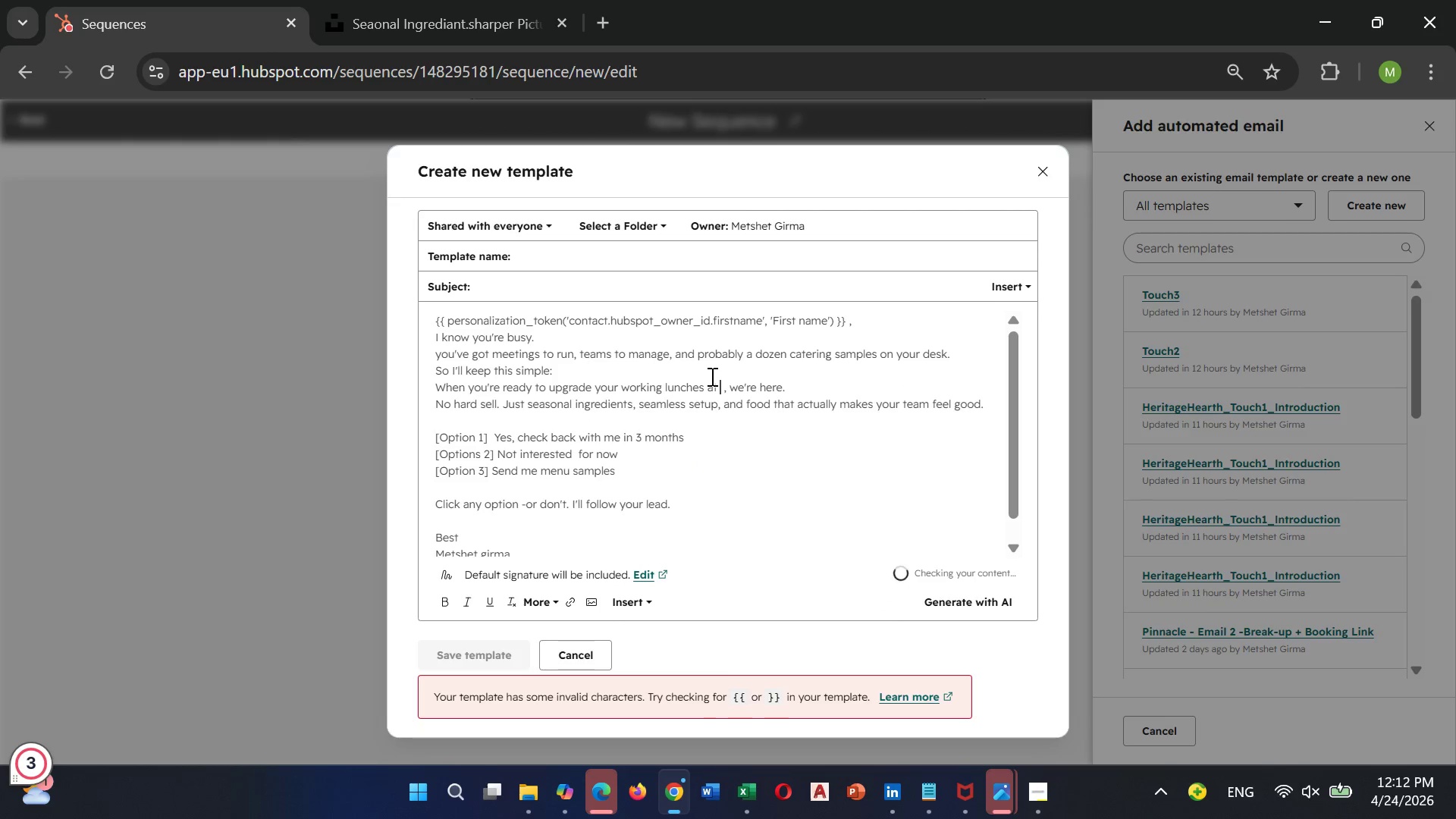 
left_click([629, 603])
 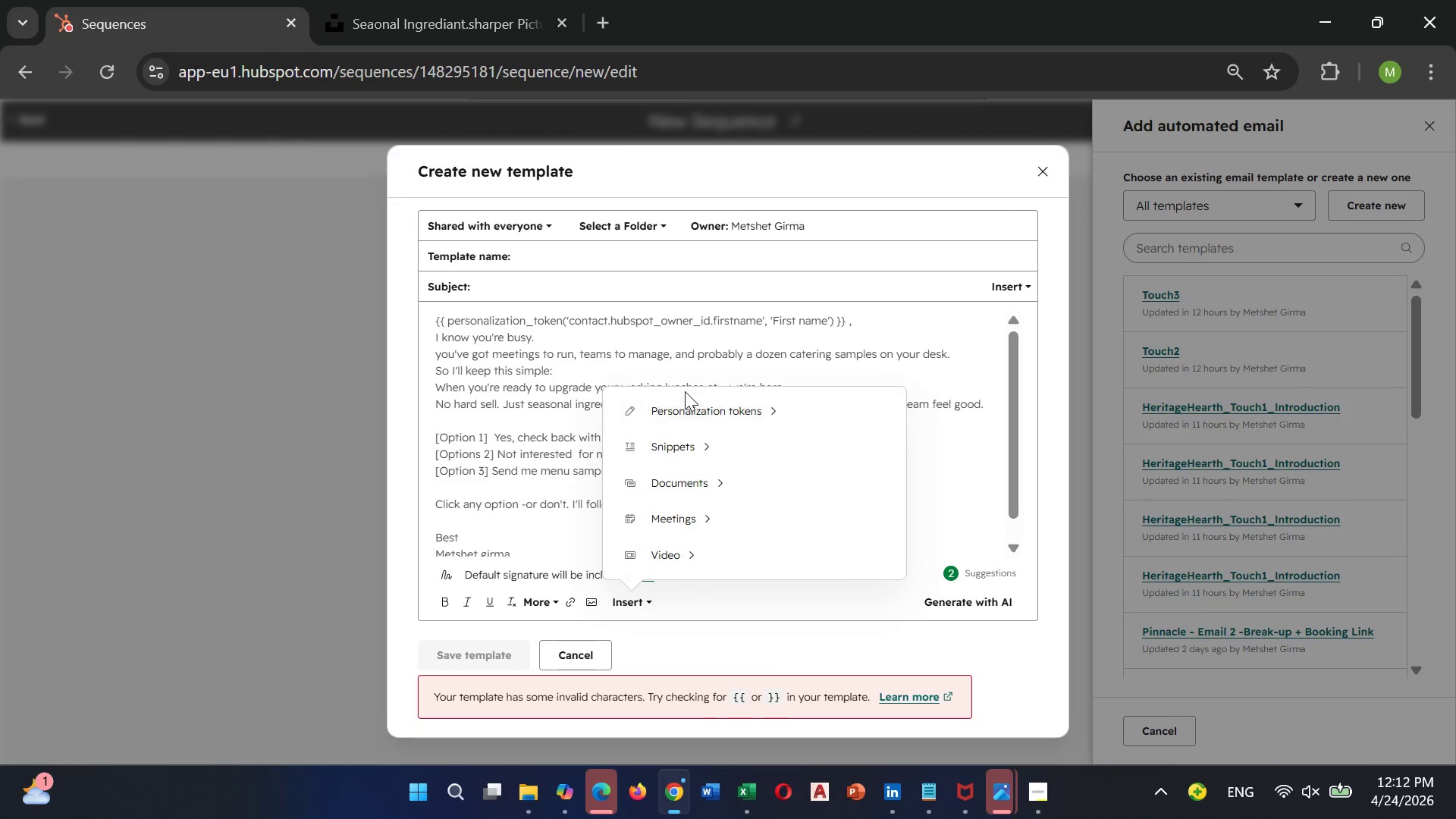 
left_click([686, 406])
 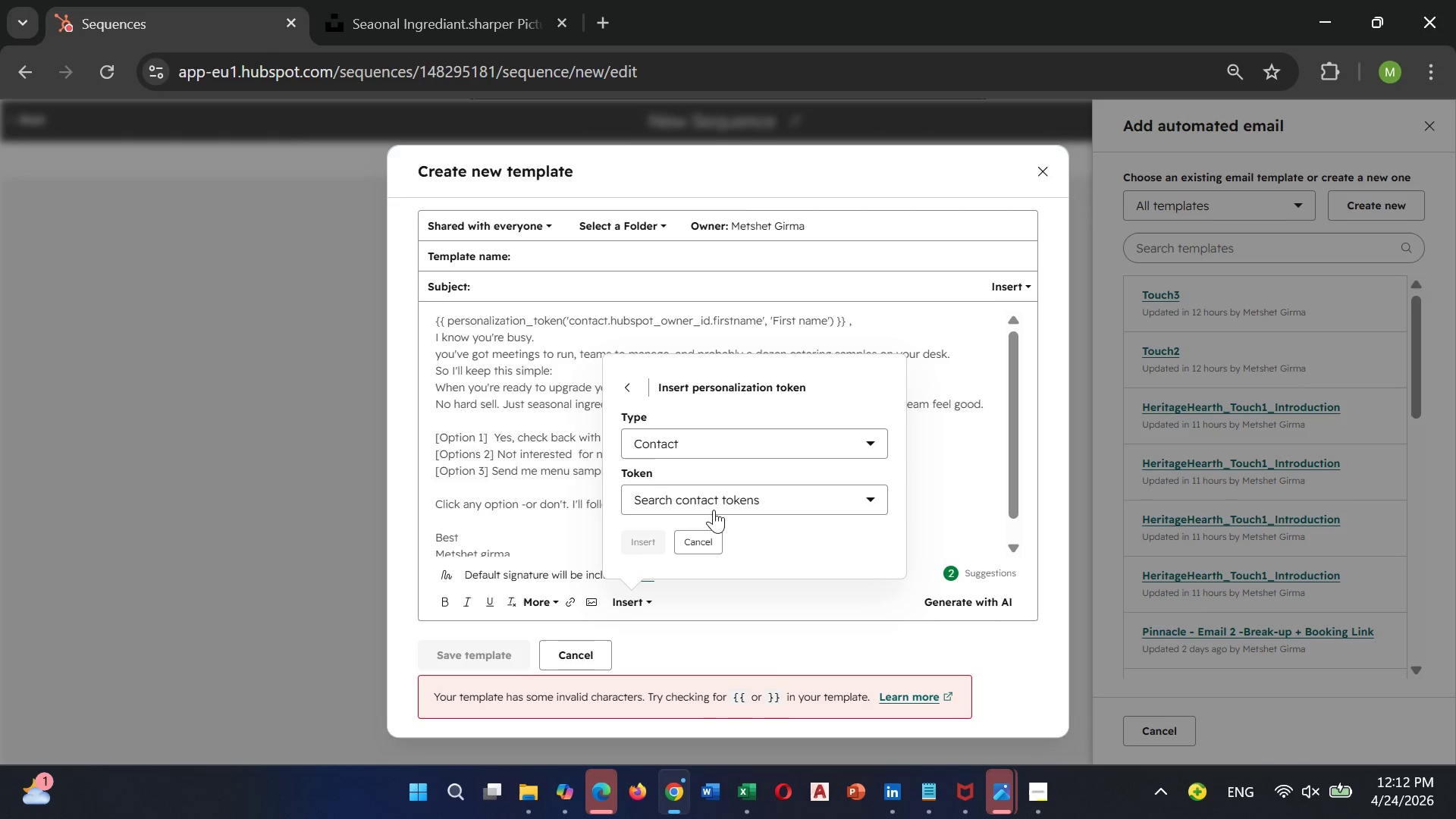 
left_click([719, 501])
 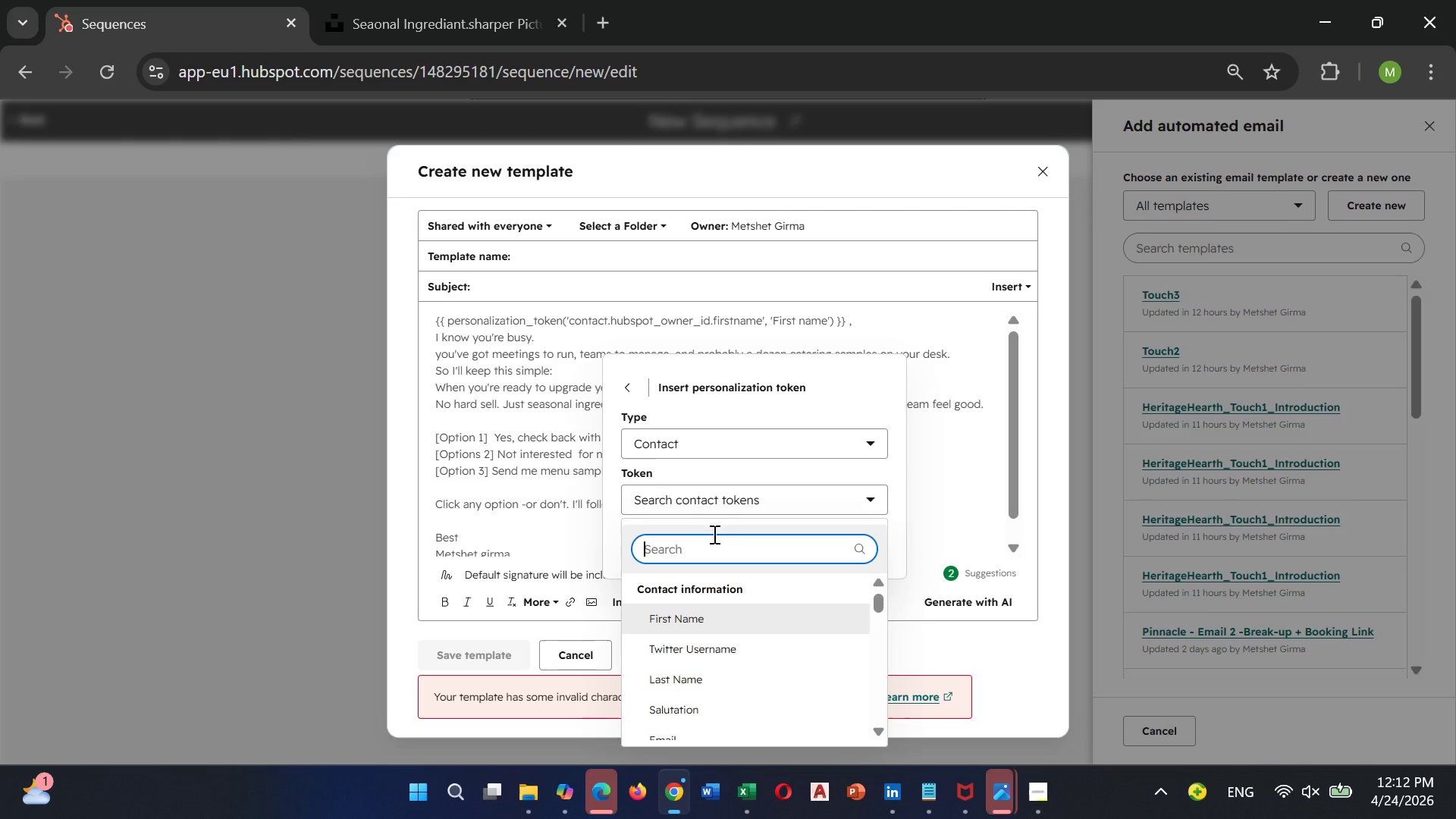 
left_click([708, 541])
 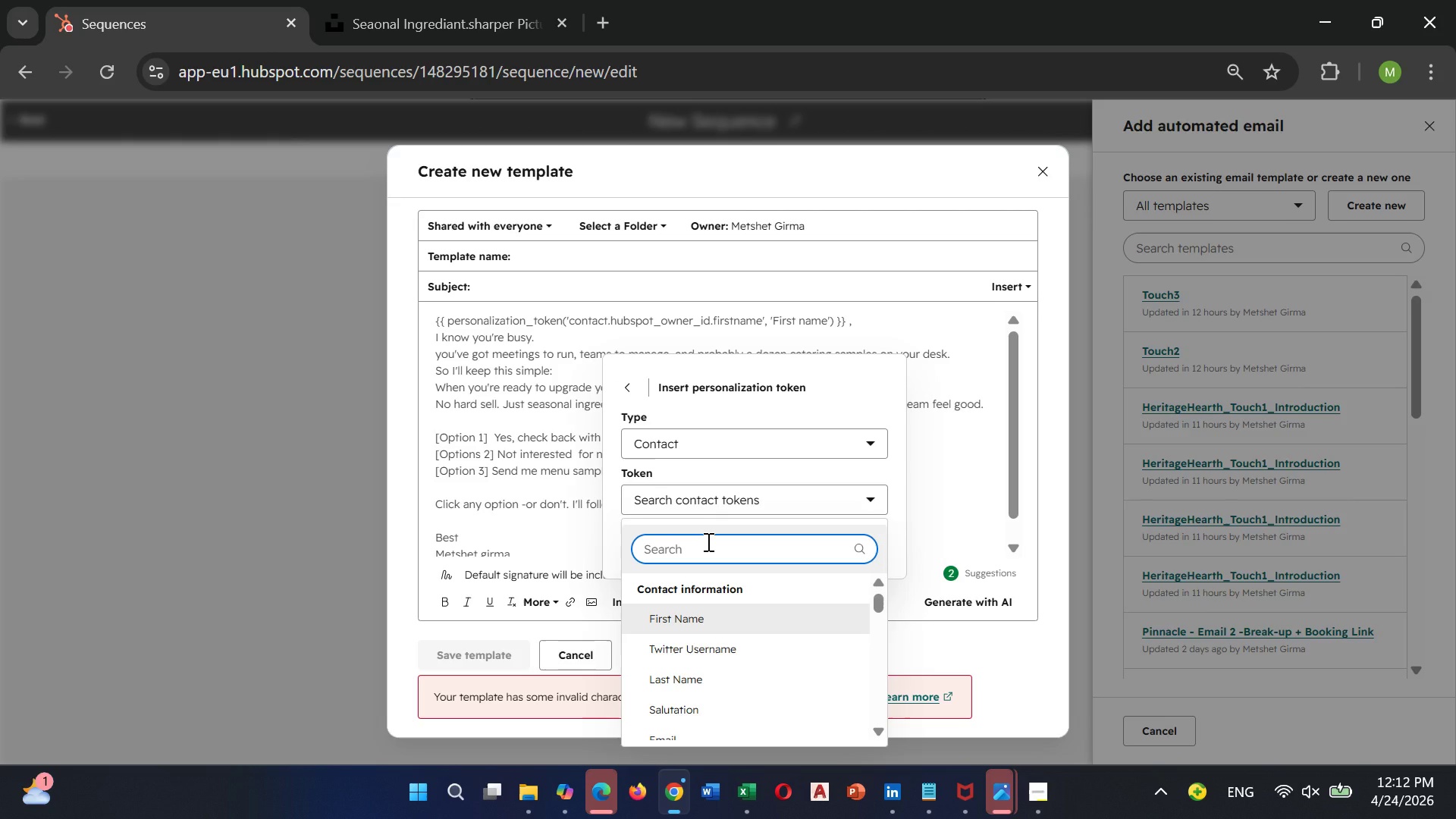 
key(Control+ControlLeft)
 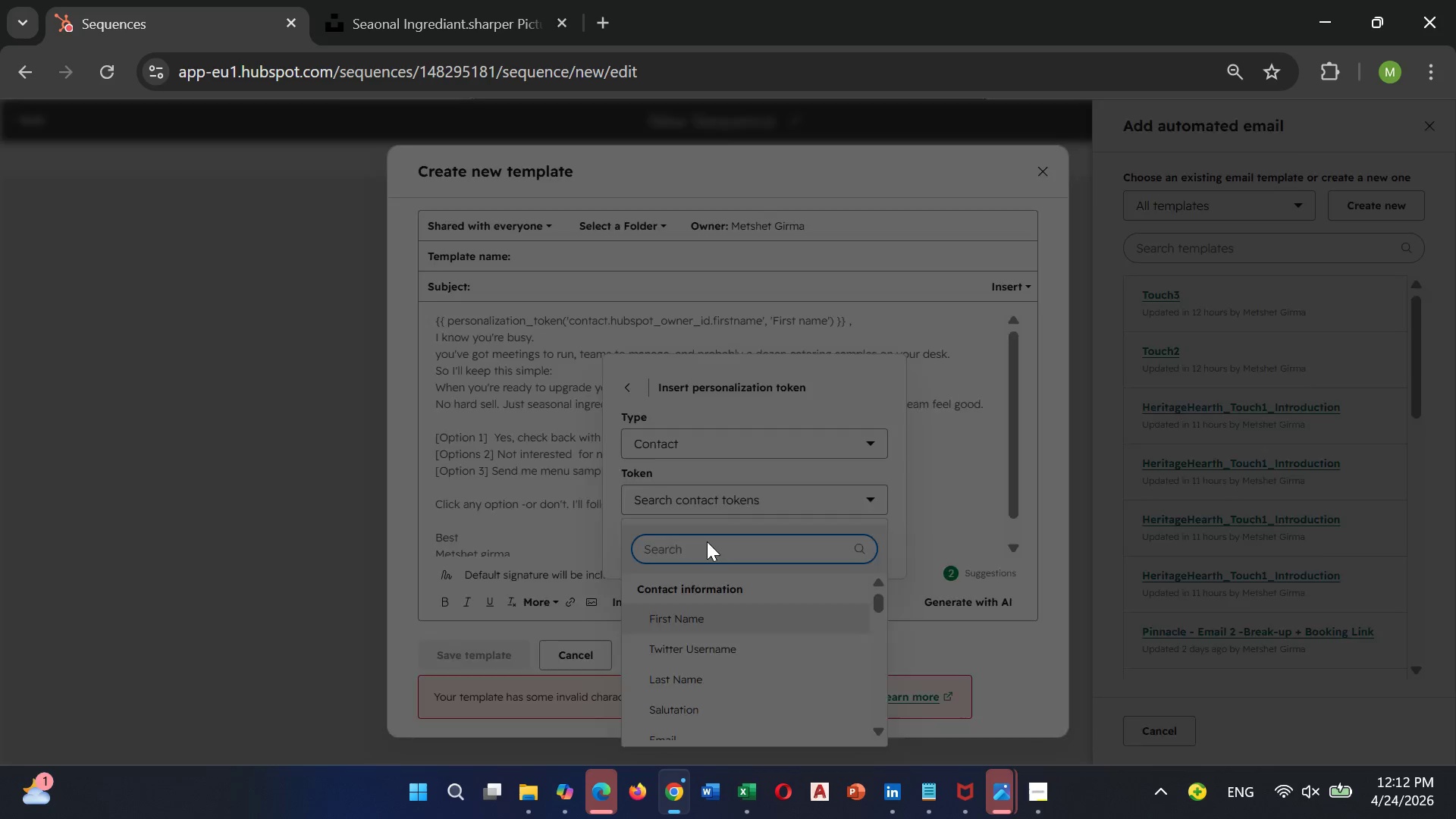 
key(Control+P)
 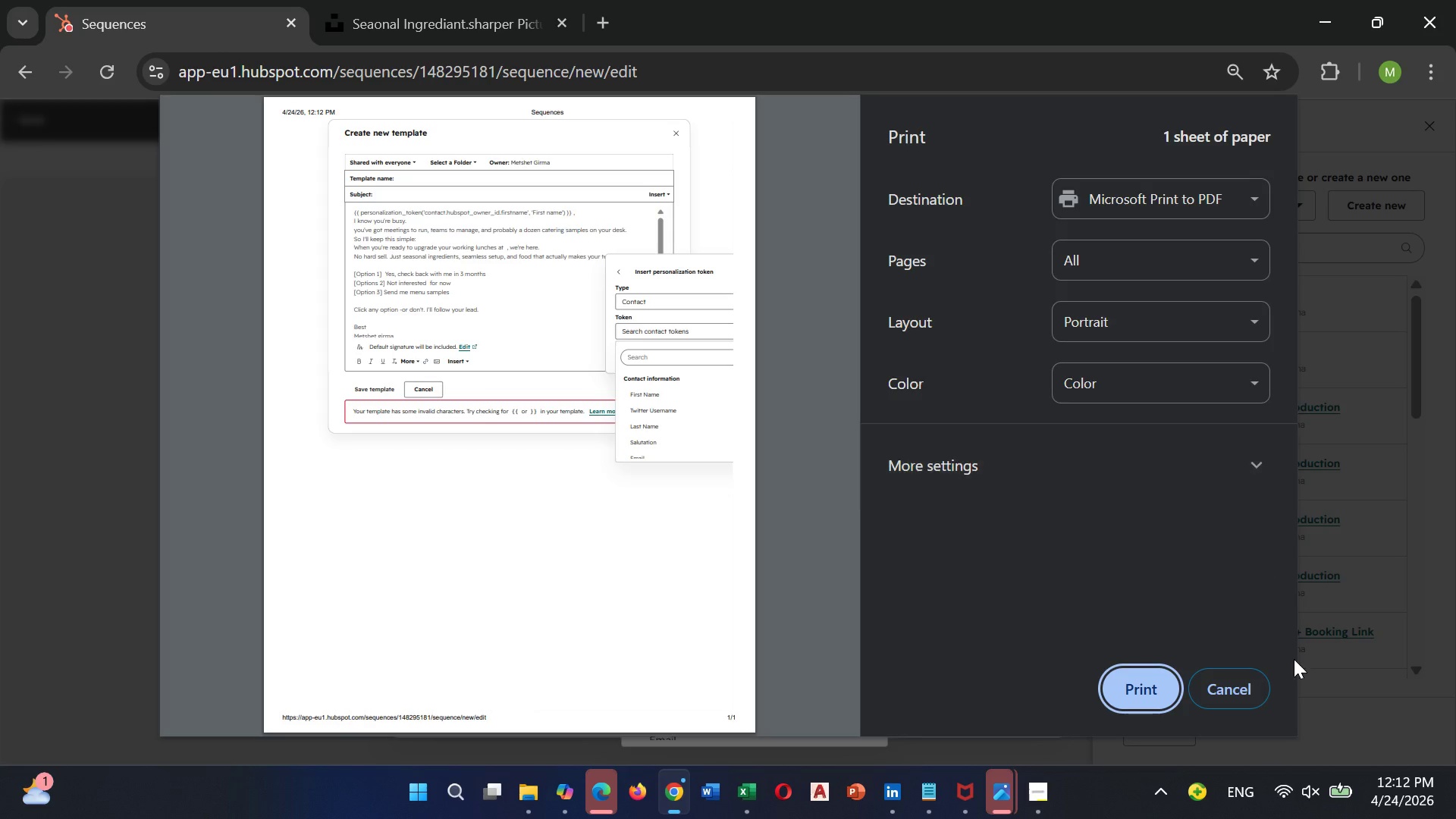 
wait(5.11)
 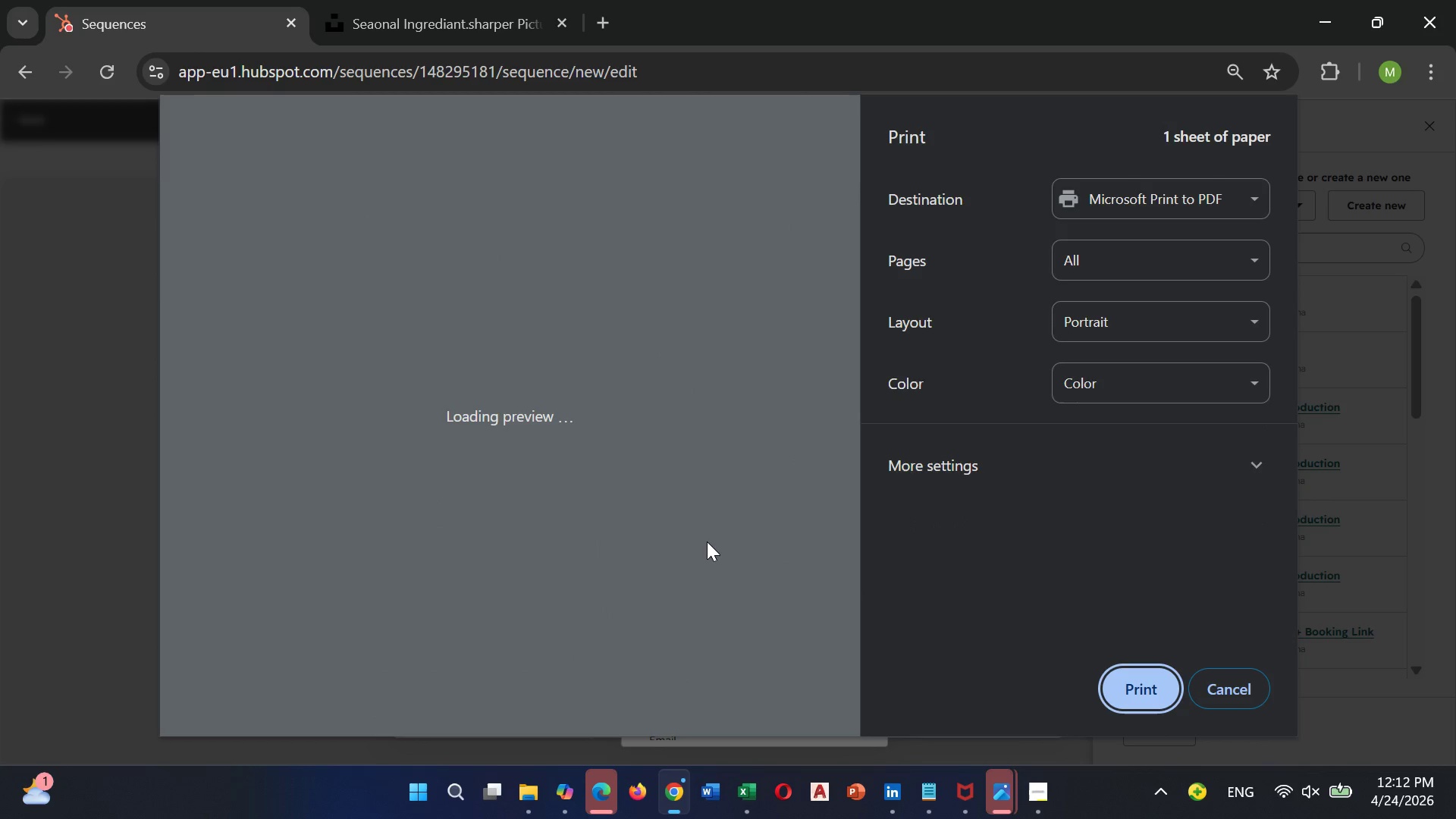 
left_click([1228, 687])
 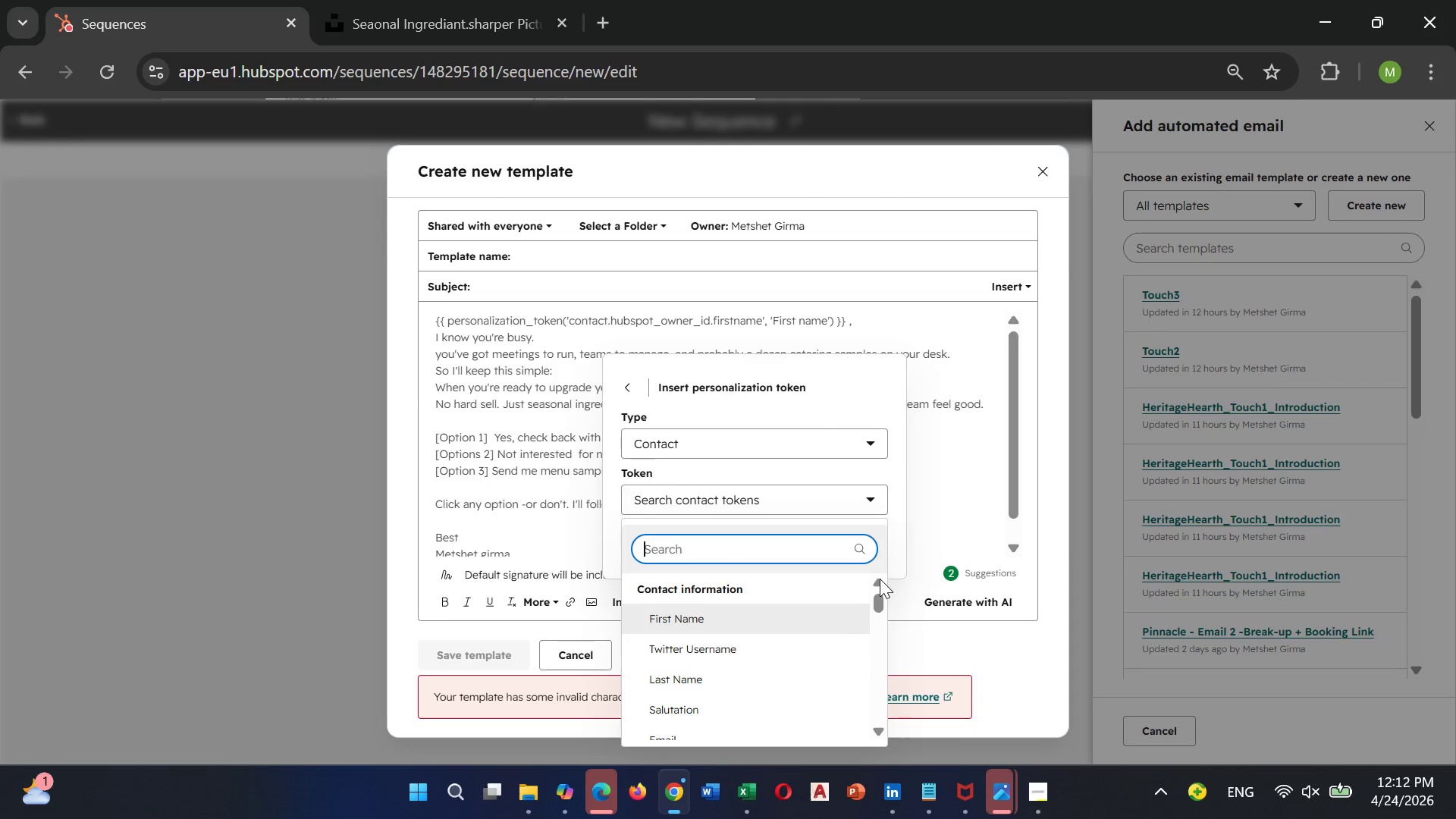 
type(Pr)
 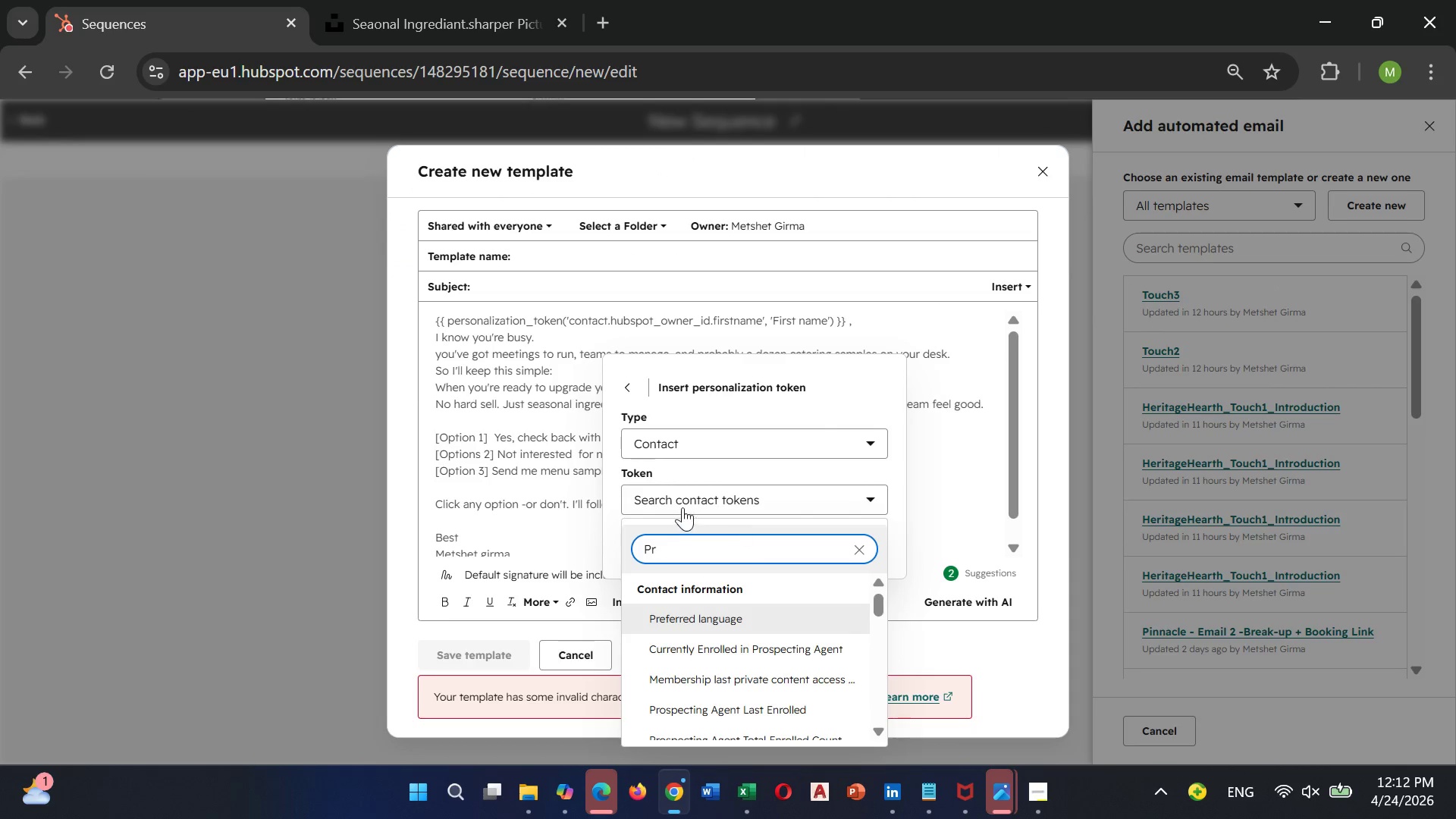 
left_click([720, 487])
 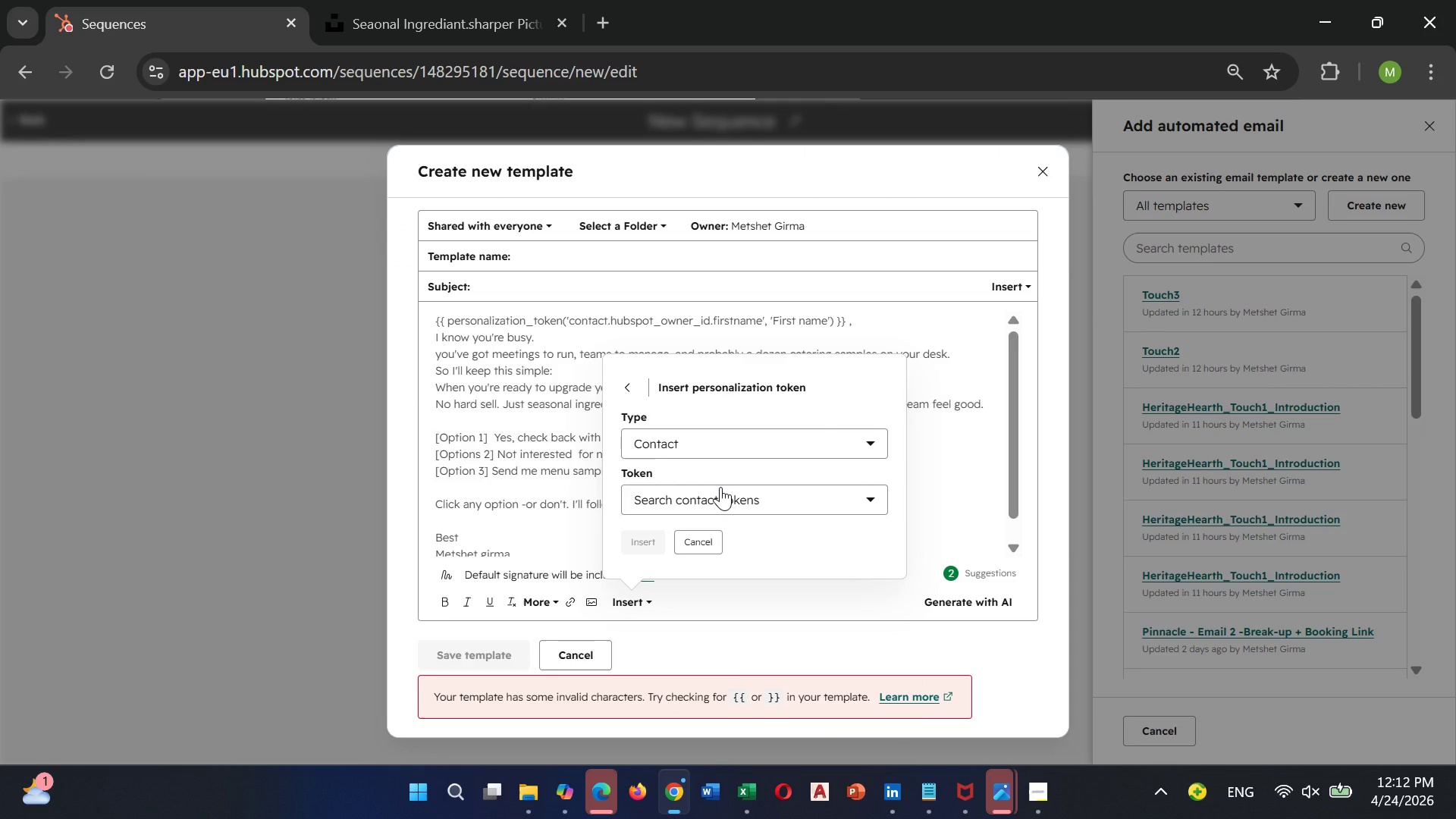 
left_click([720, 487])
 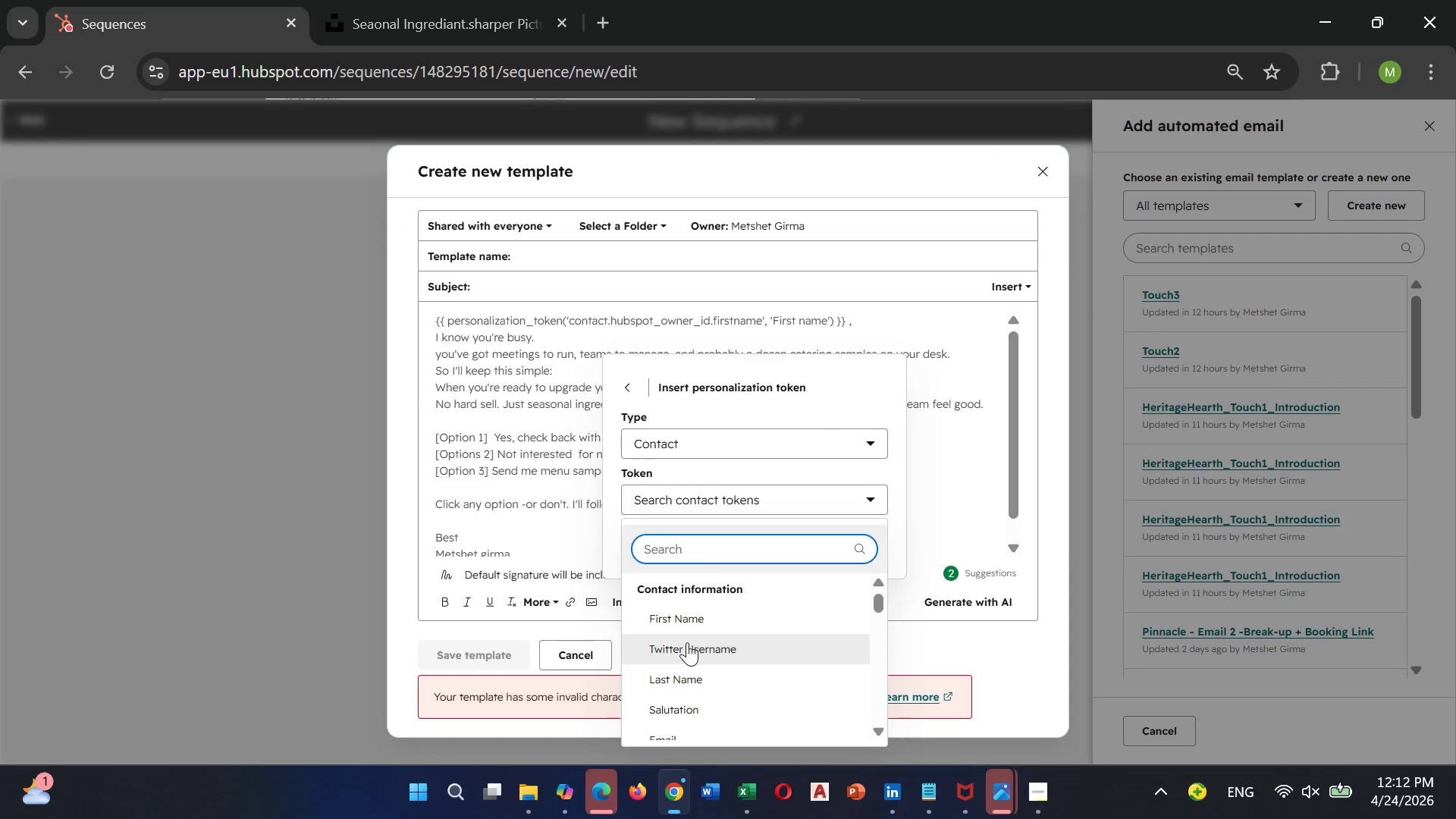 
scroll: coordinate [687, 642], scroll_direction: down, amount: 2.0
 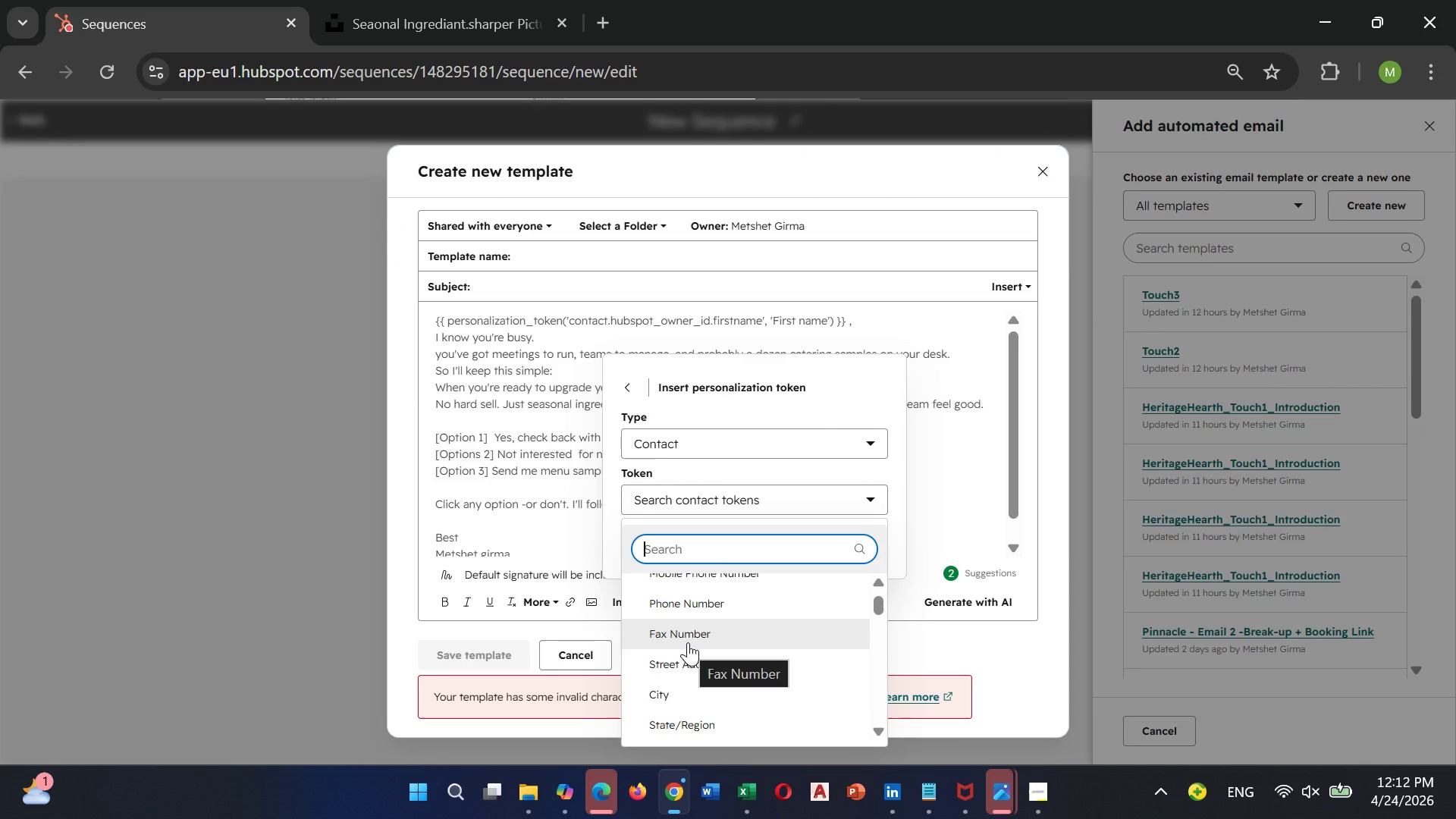 
type(pre)
 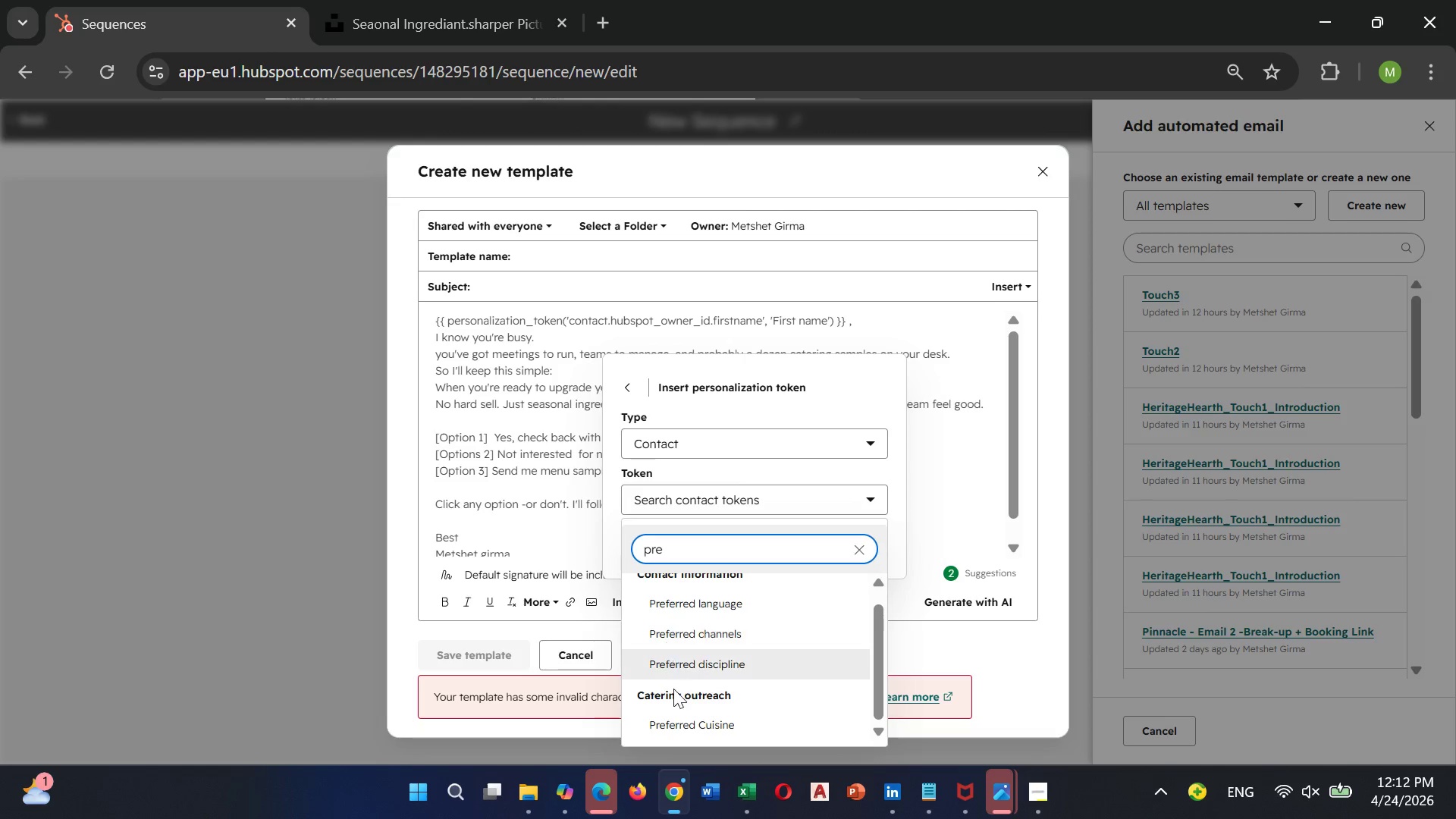 
left_click([682, 714])
 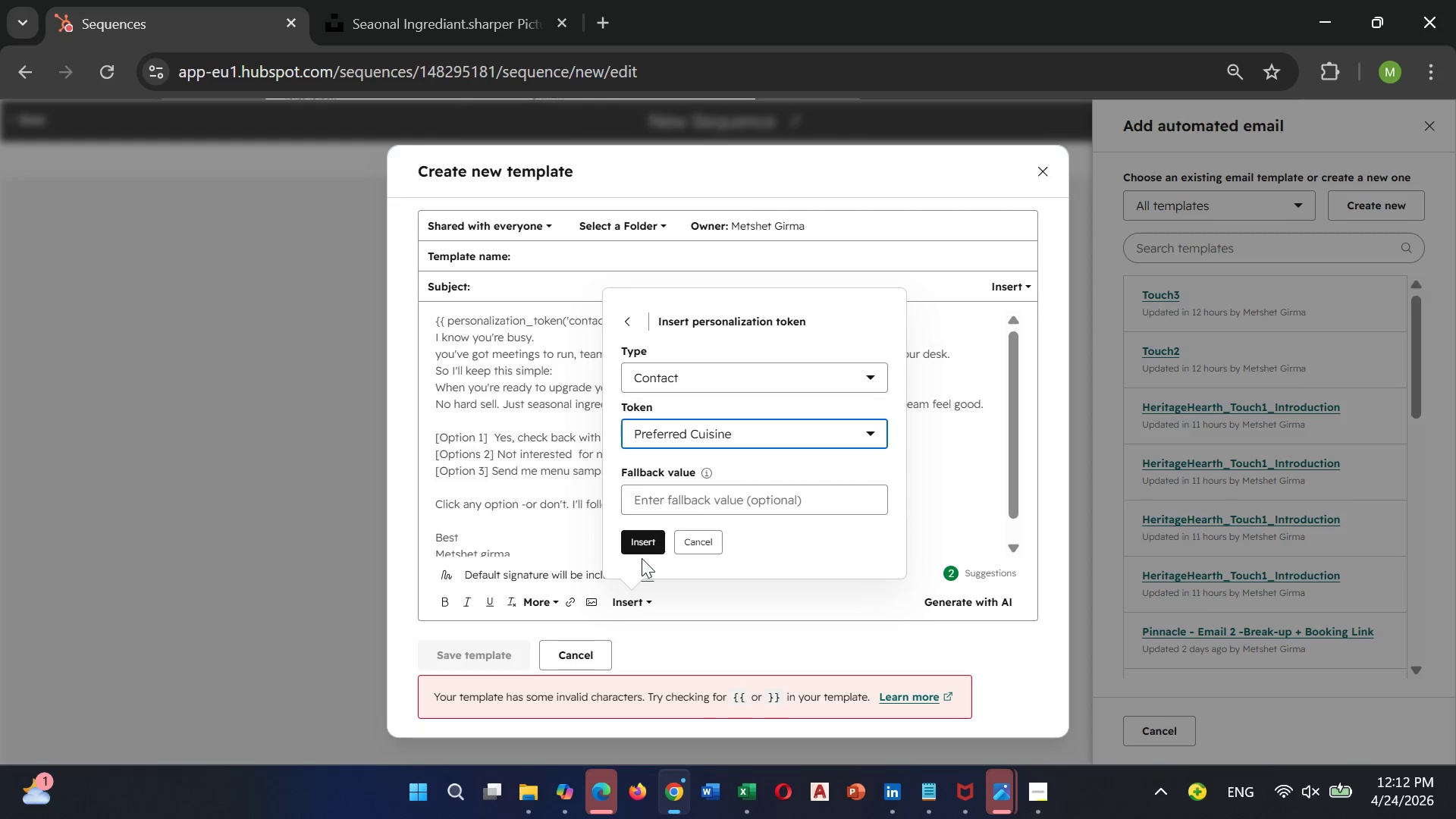 
left_click([644, 544])
 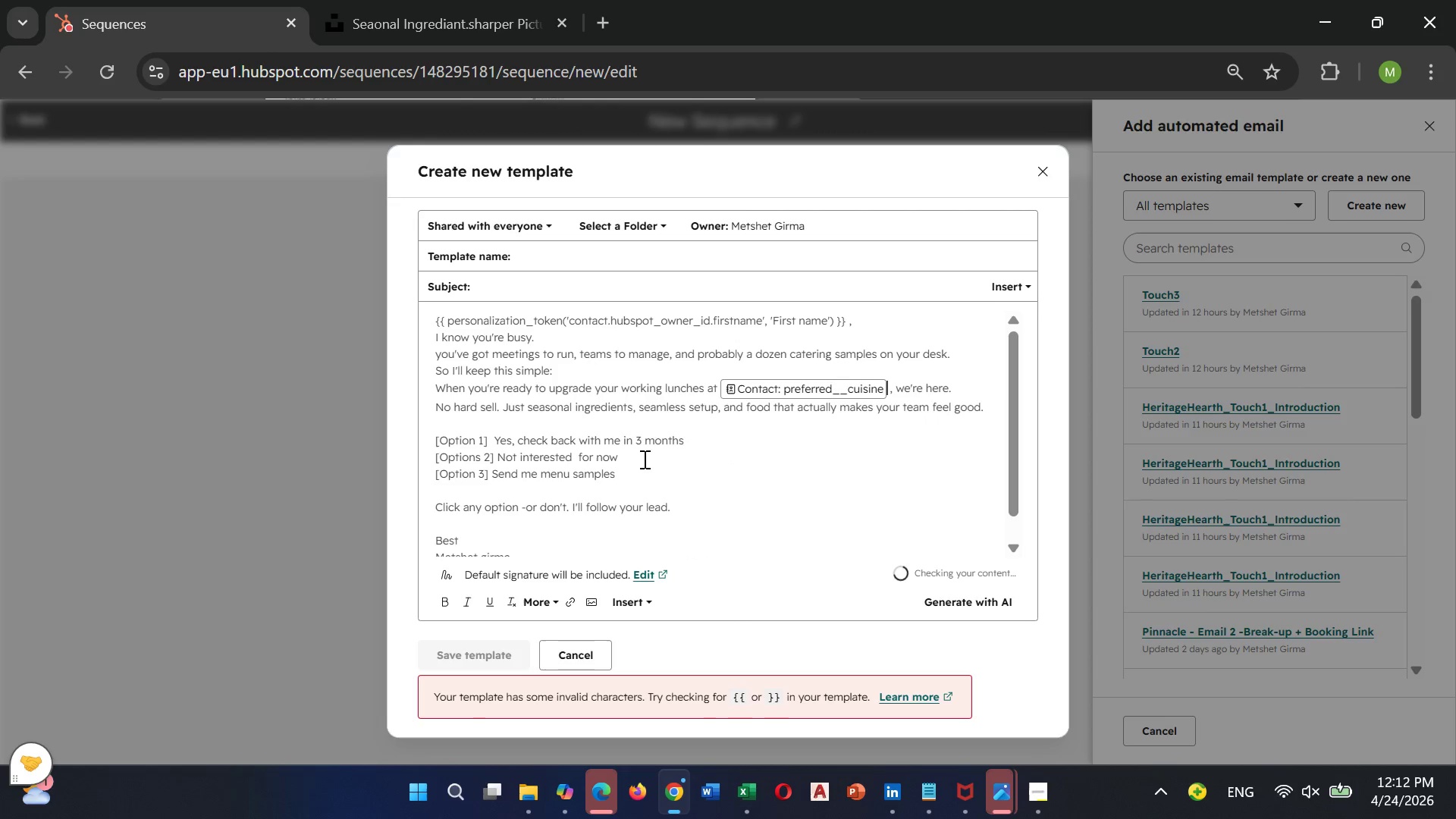 
scroll: coordinate [642, 459], scroll_direction: up, amount: 2.0
 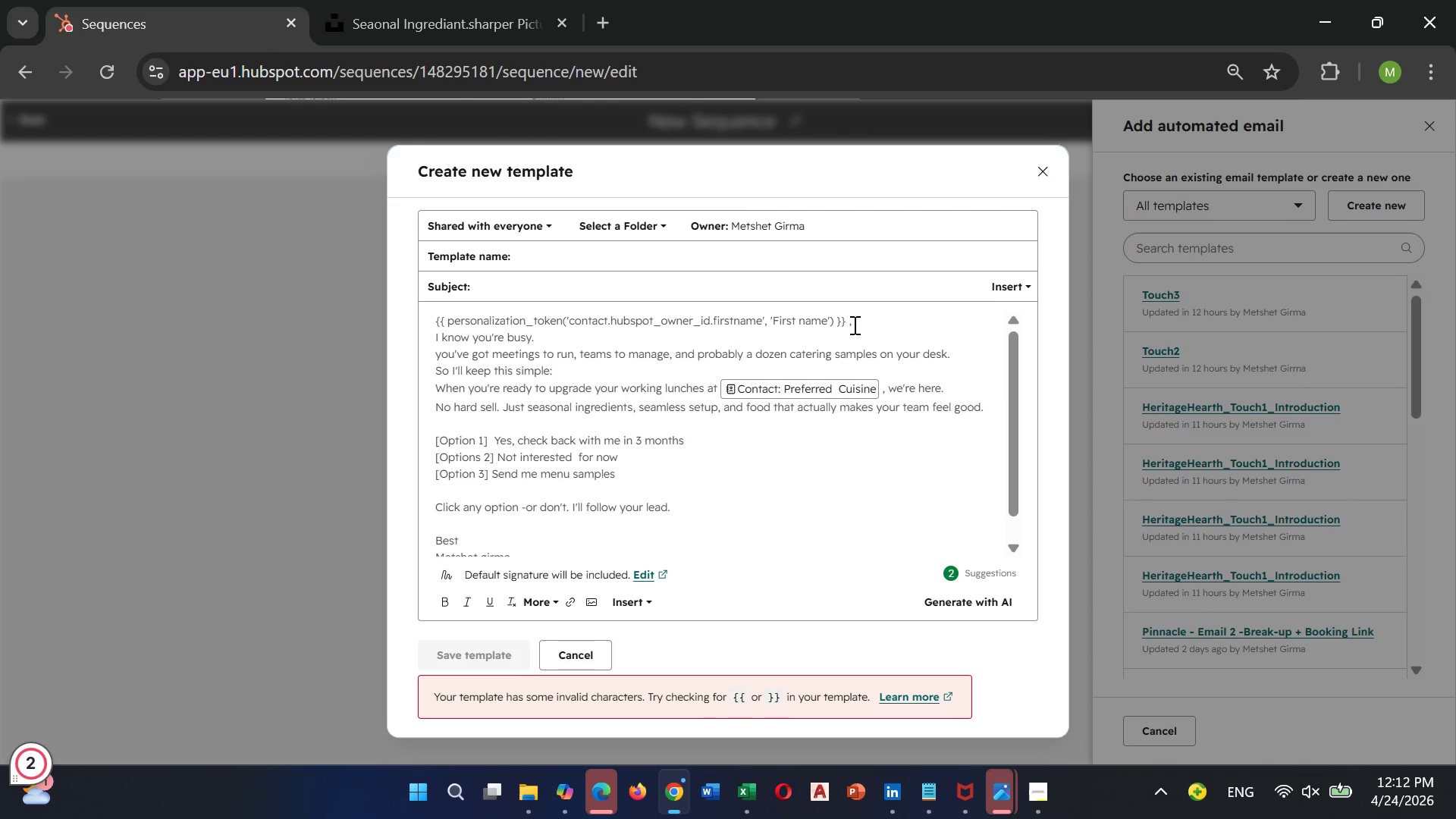 
left_click([849, 320])
 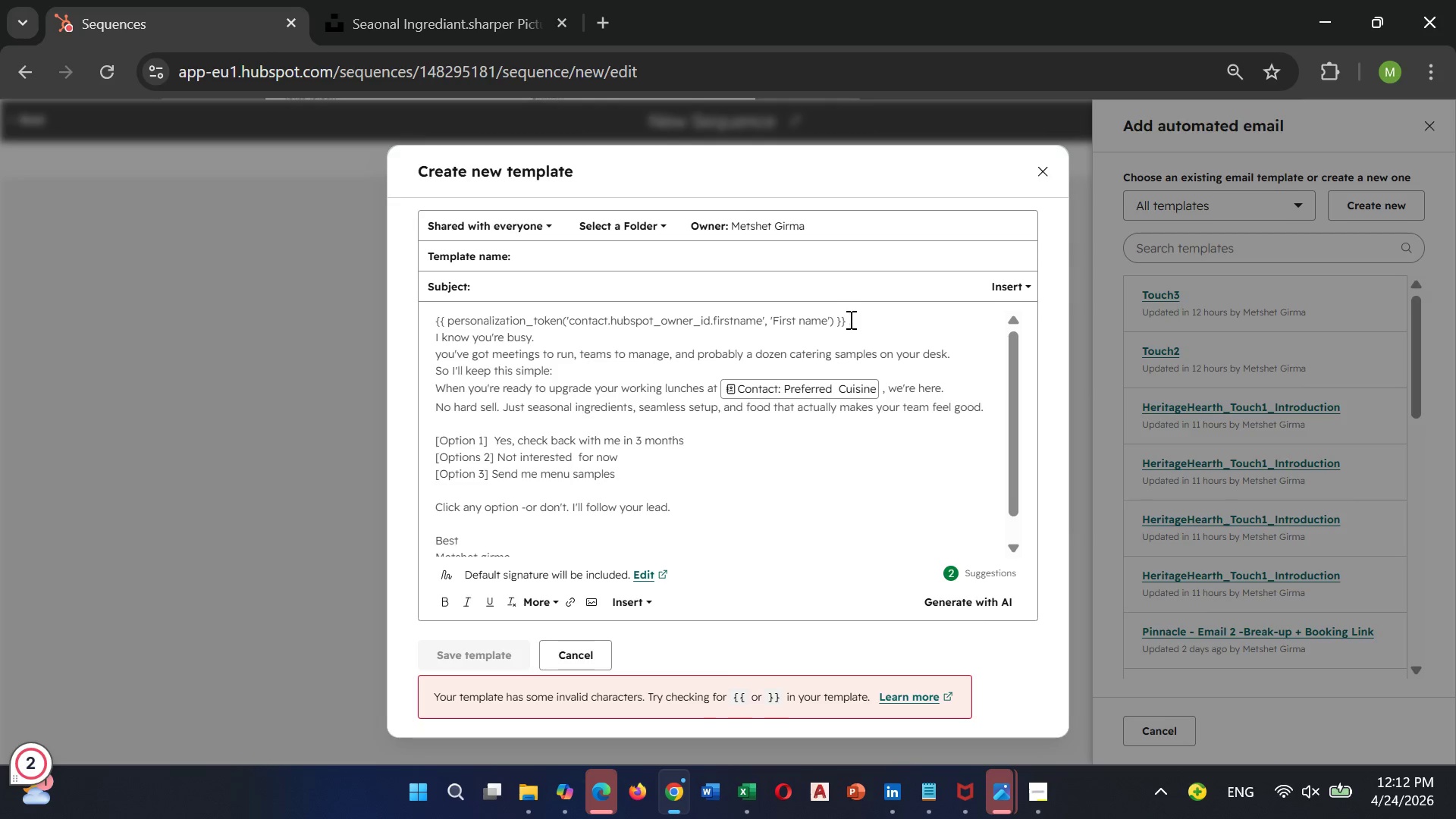 
hold_key(key=Backspace, duration=1.5)
 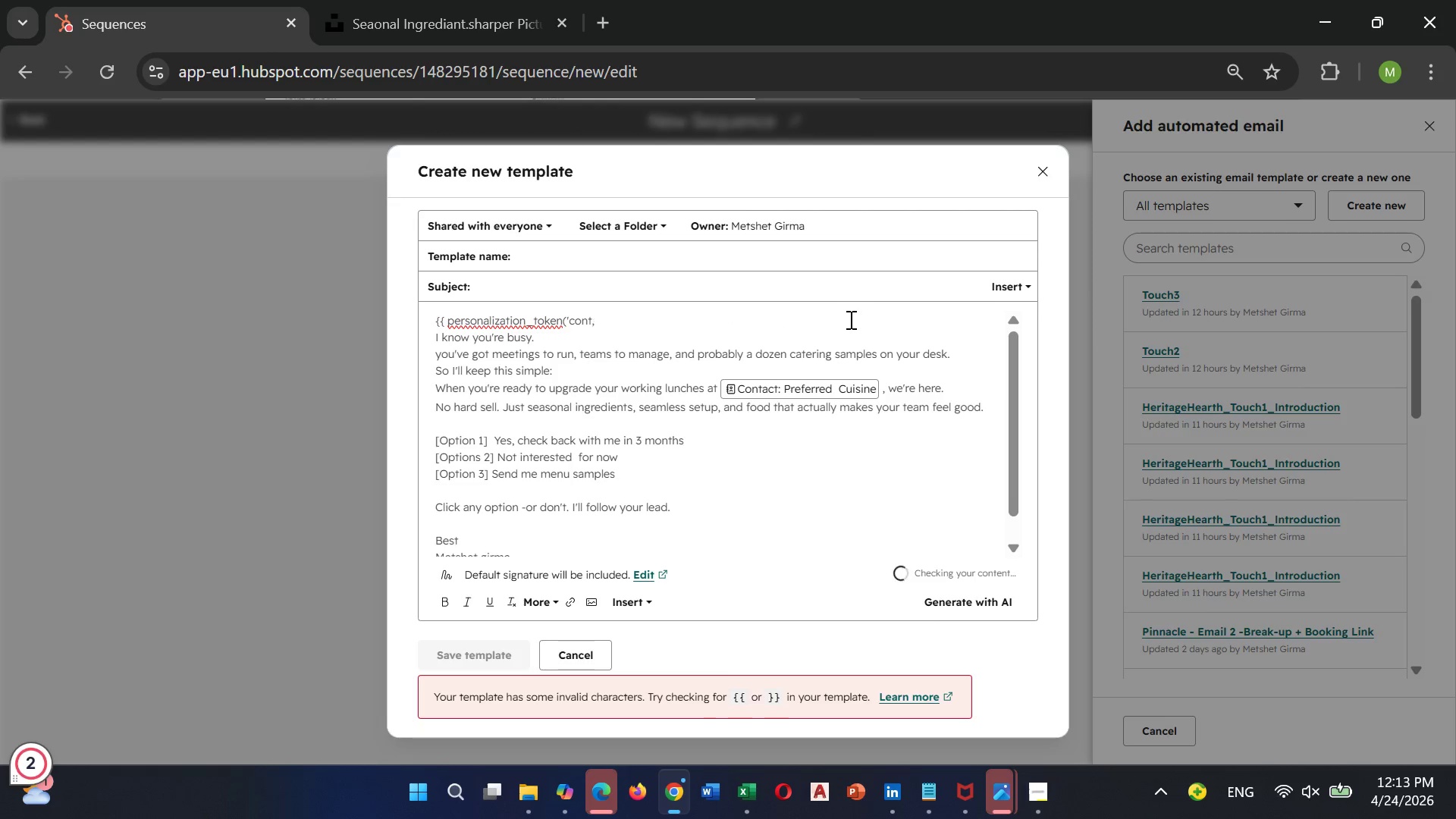 
hold_key(key=Backspace, duration=1.36)
 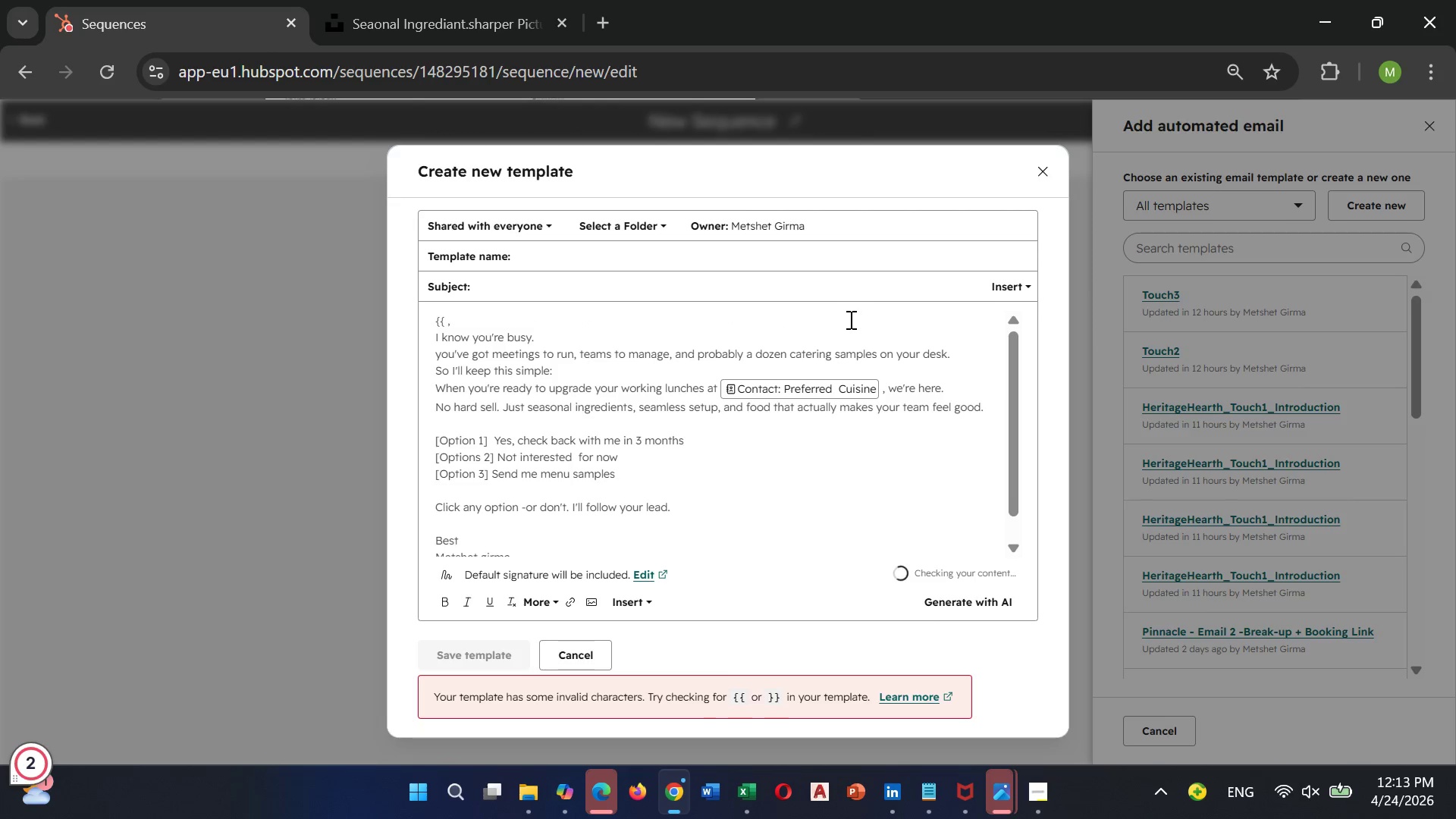 
key(Backspace)
 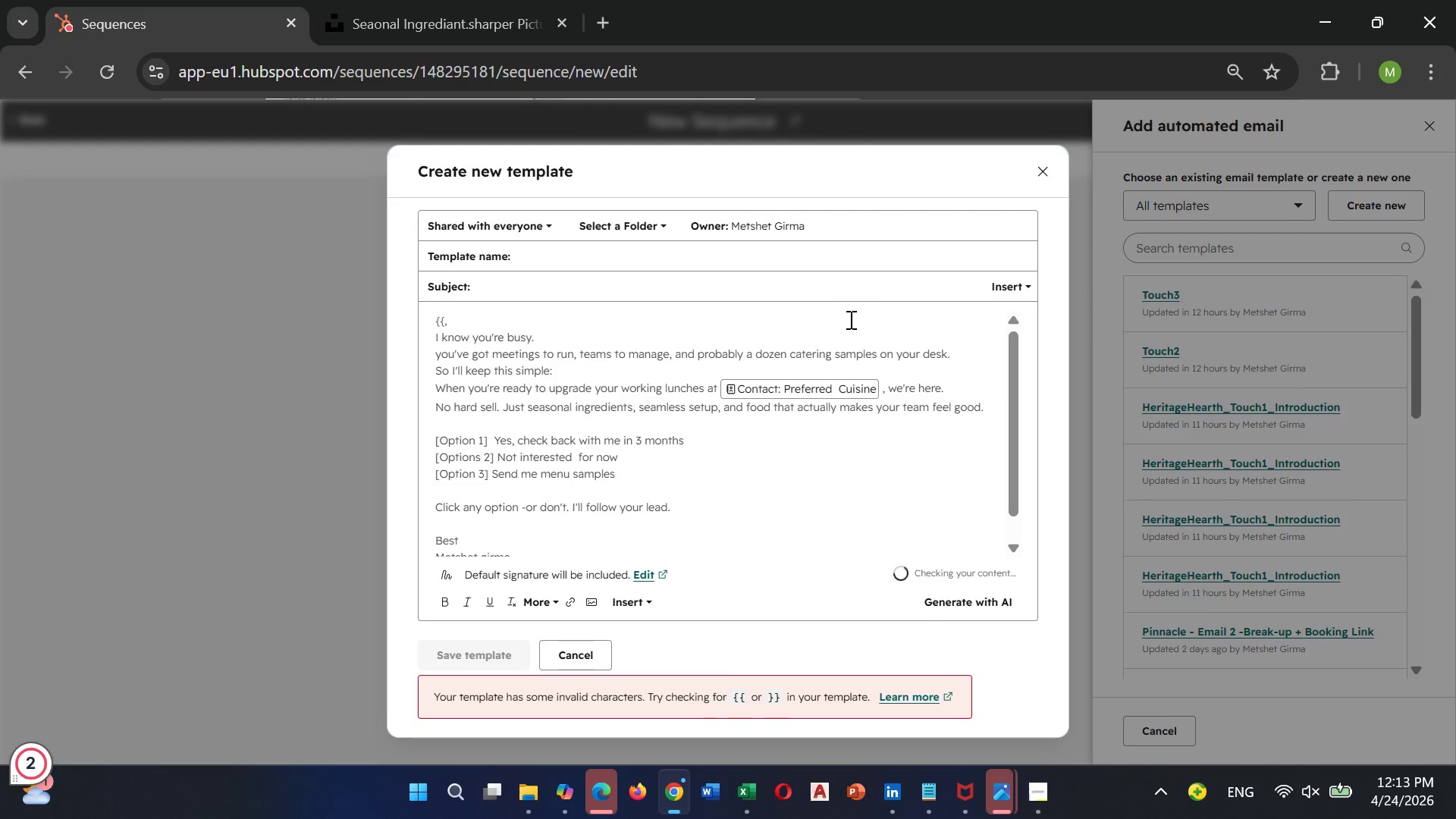 
key(Backspace)
 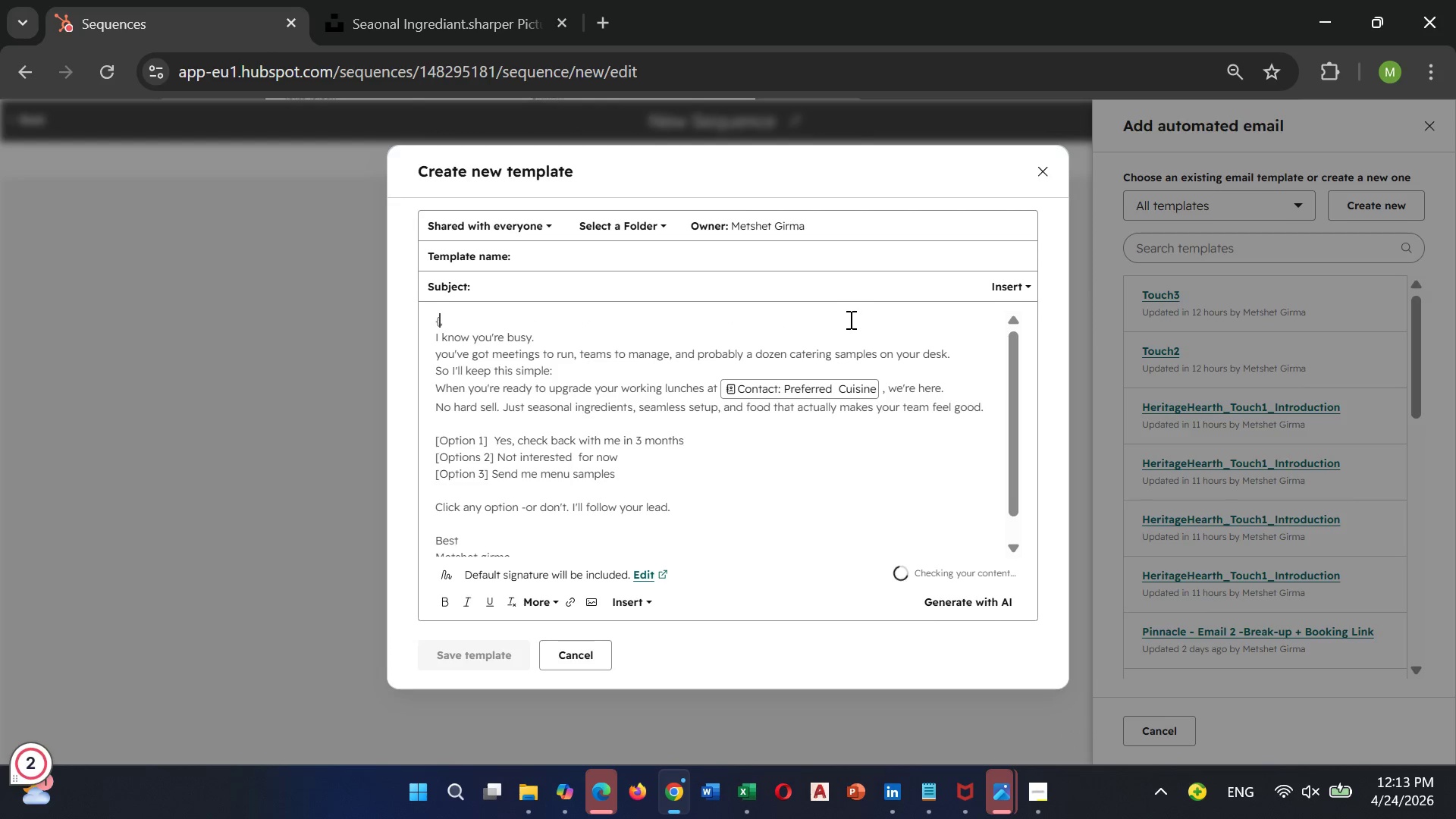 
key(Backspace)
 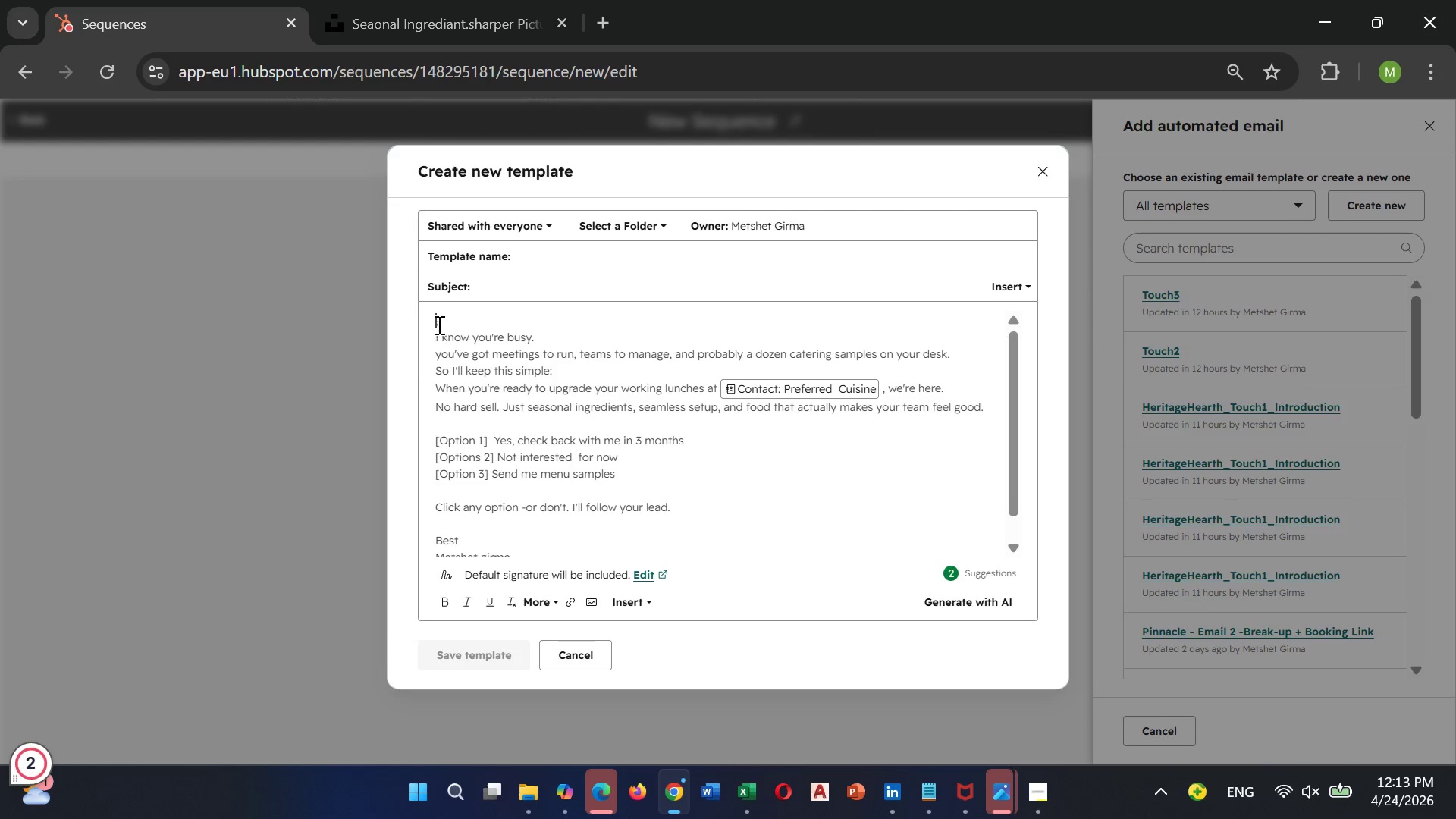 
wait(8.02)
 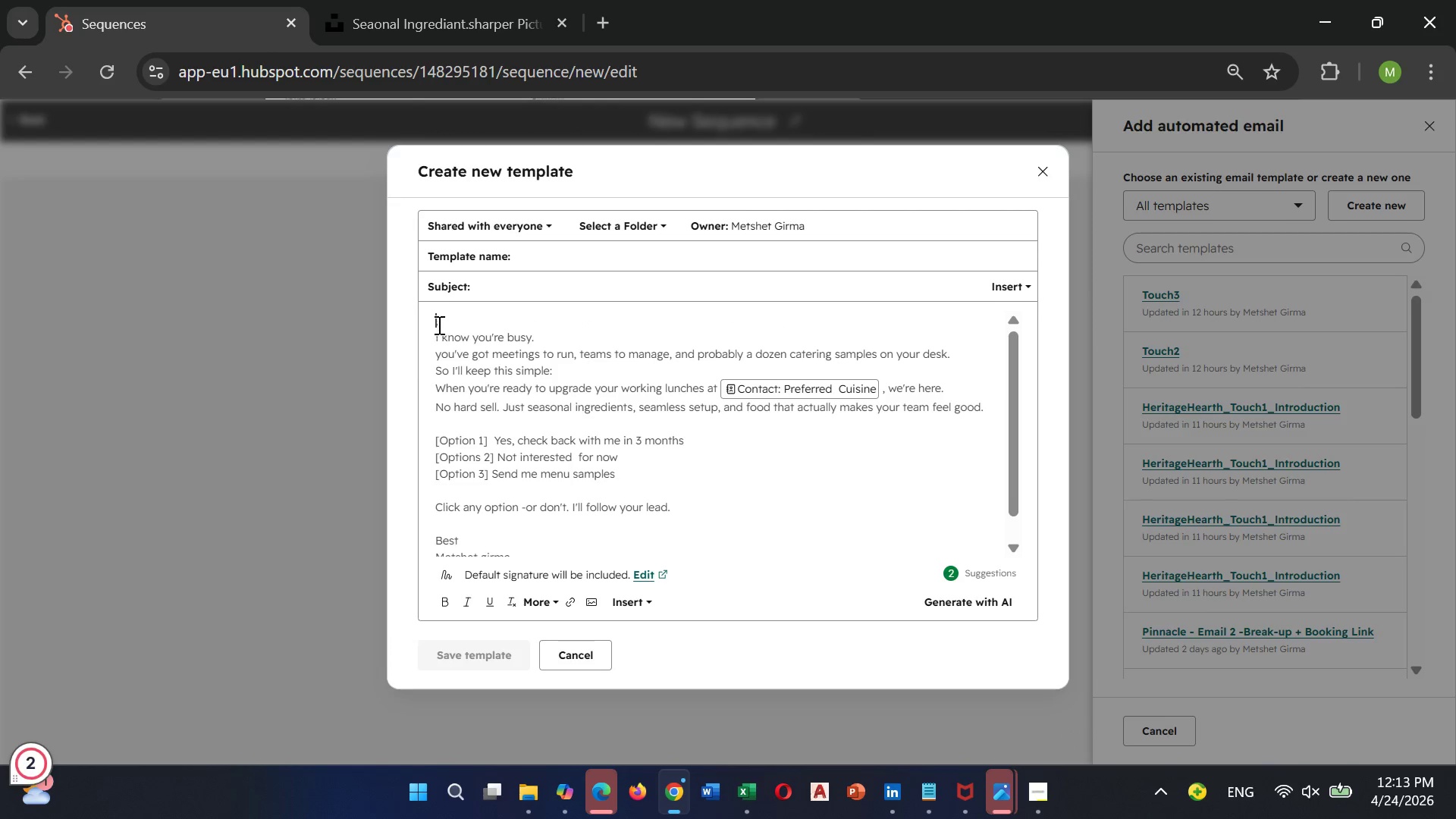 
left_click_drag(start_coordinate=[616, 601], to_coordinate=[698, 413])
 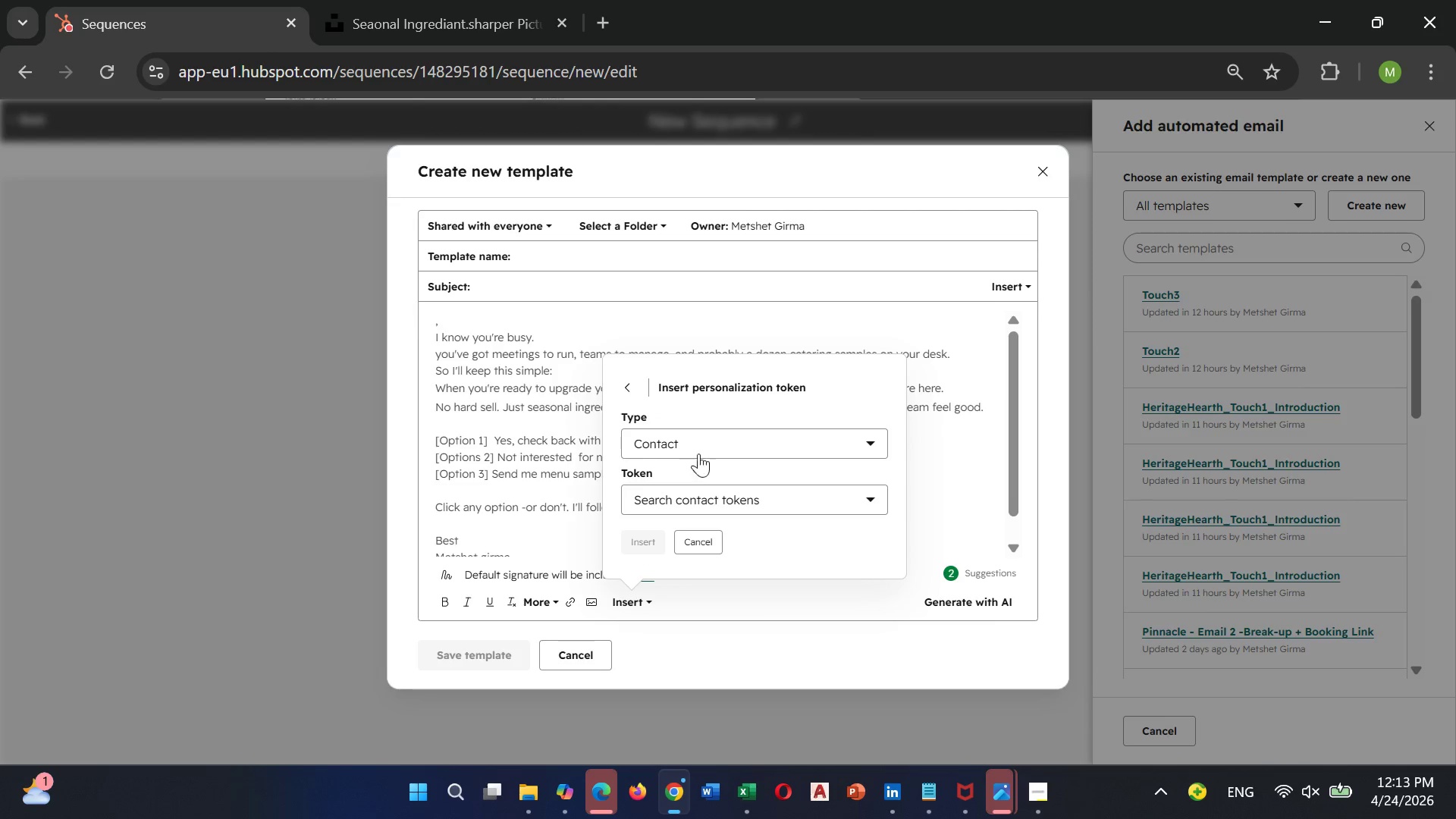 
left_click([698, 413])
 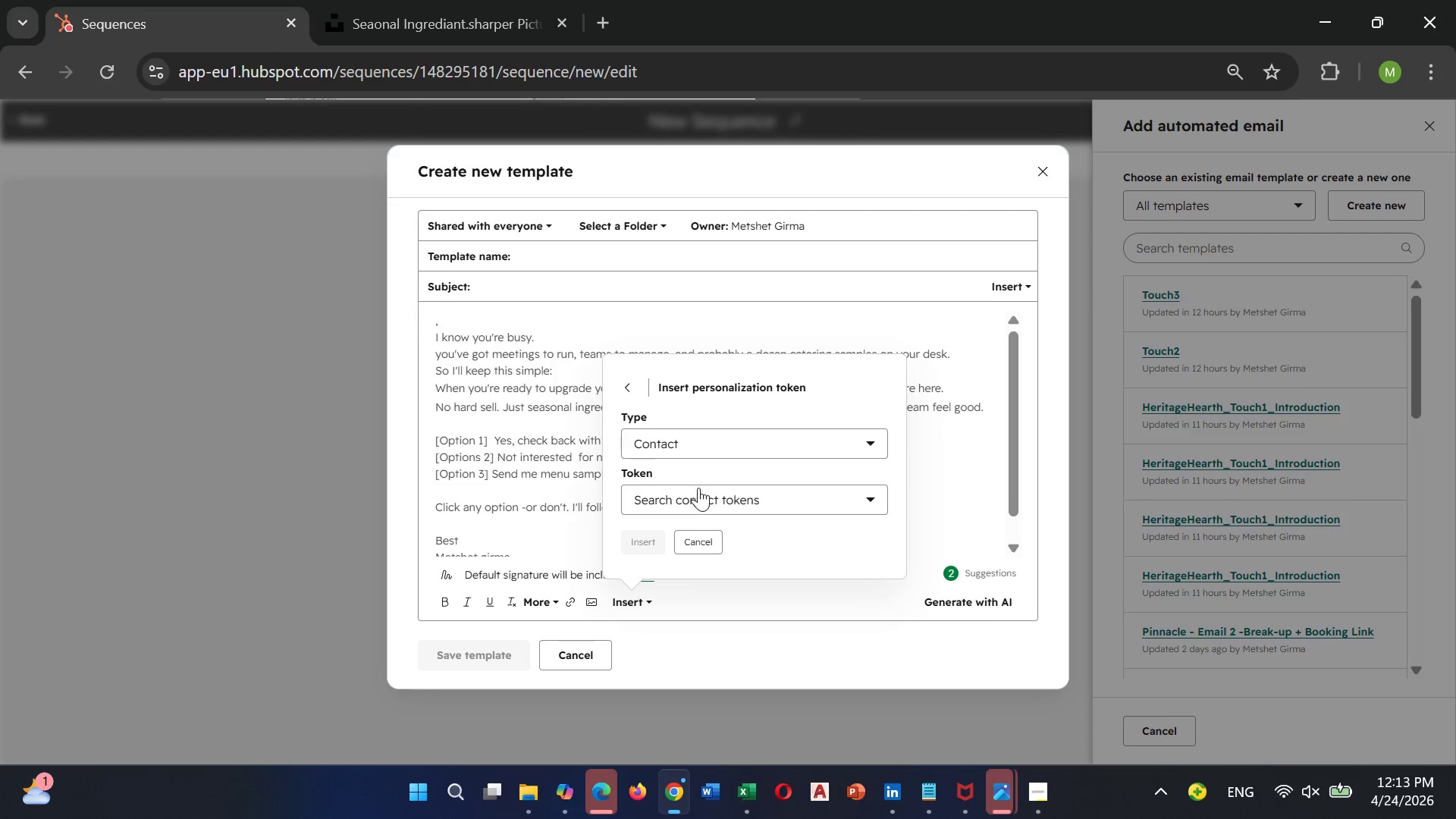 
left_click([698, 496])
 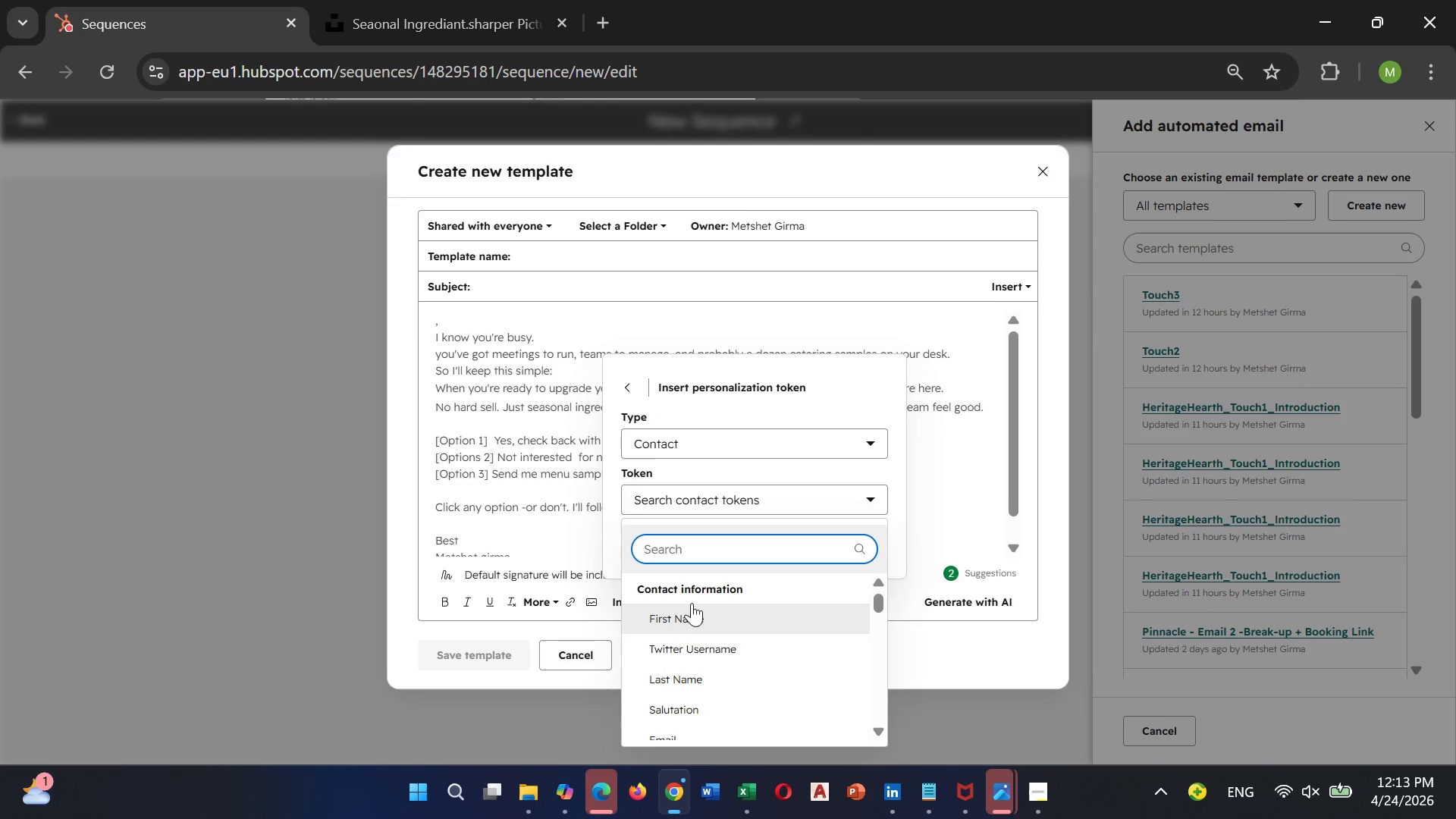 
left_click([692, 614])
 